 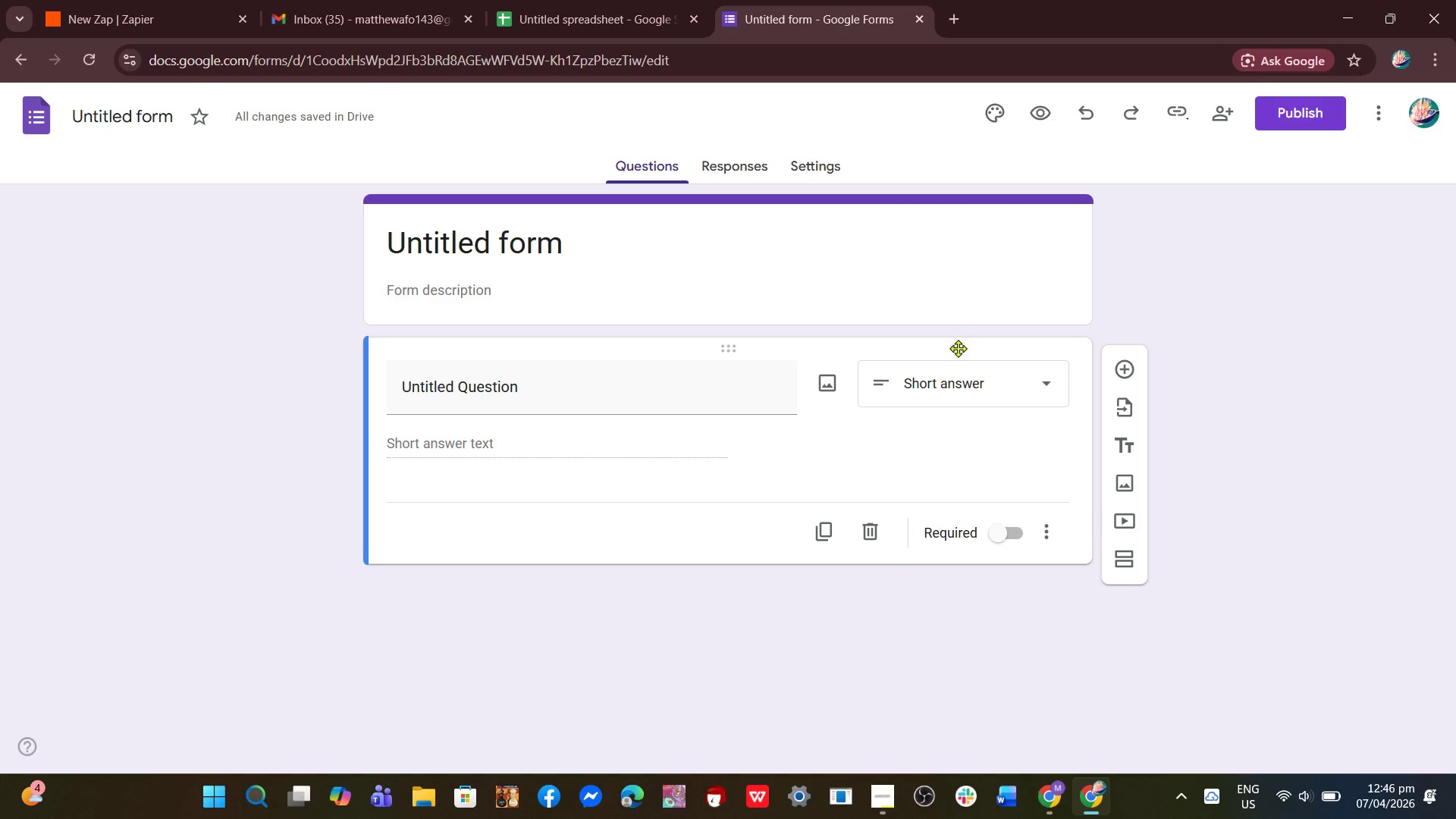 
left_click([532, 230])
 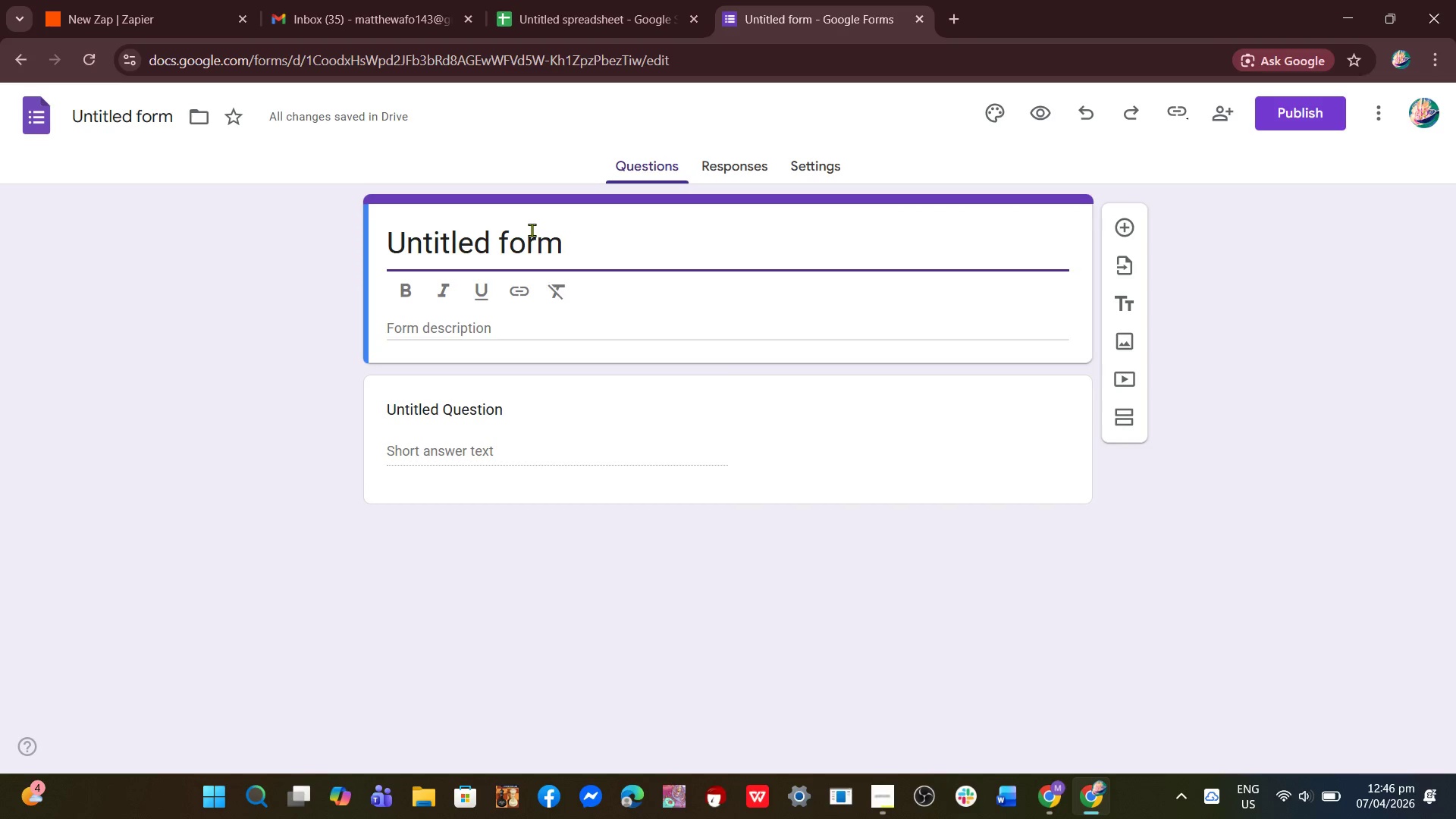 
key(Control+A)
 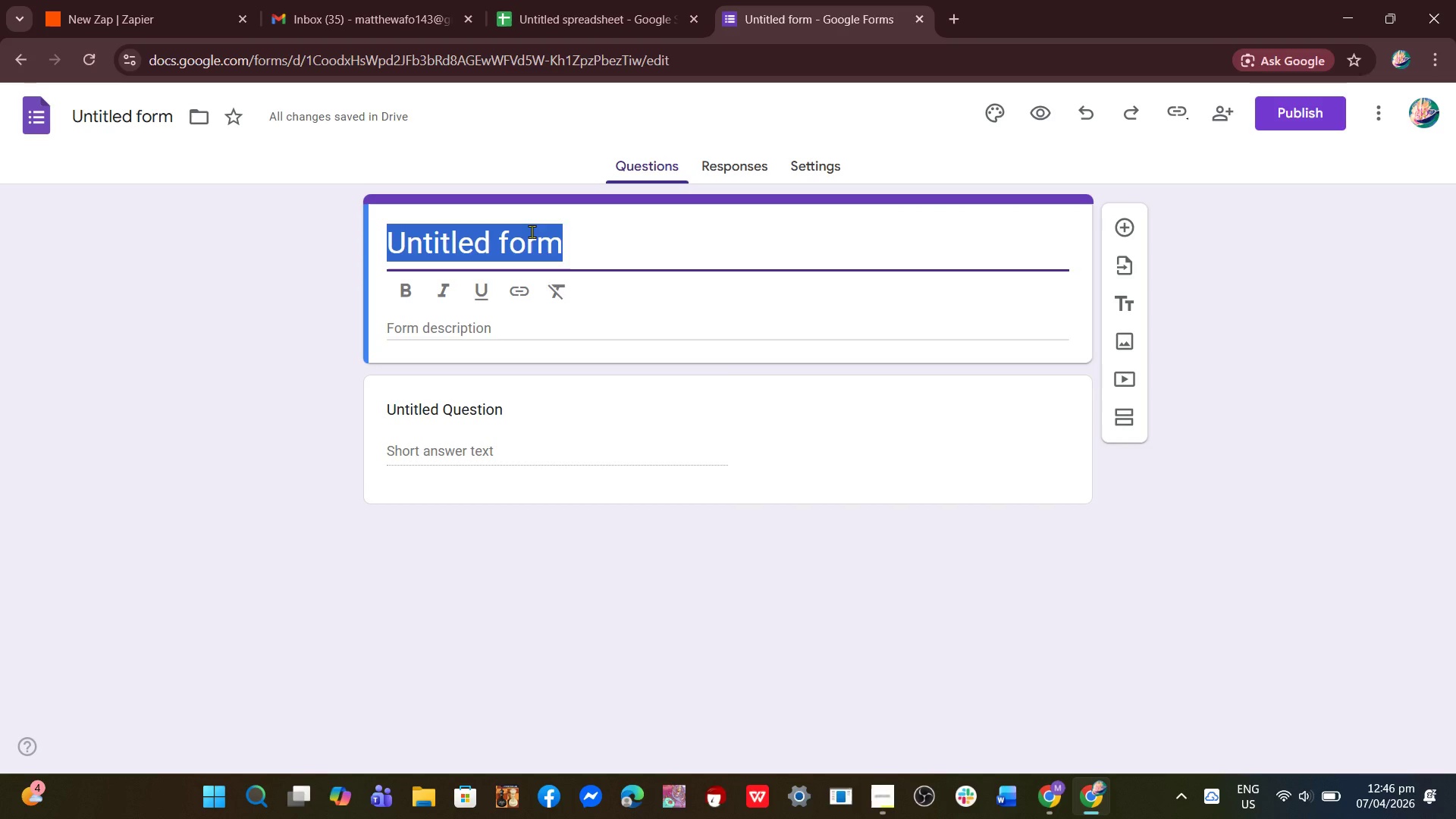 
type(Etehr)
key(Backspace)
key(Backspace)
key(Backspace)
type(hereal Alignment retr==)
key(Backspace)
key(Backspace)
key(Backspace)
key(Backspace)
key(Backspace)
key(Backspace)
type(Rt)
key(Backspace)
type(etreat Application)
 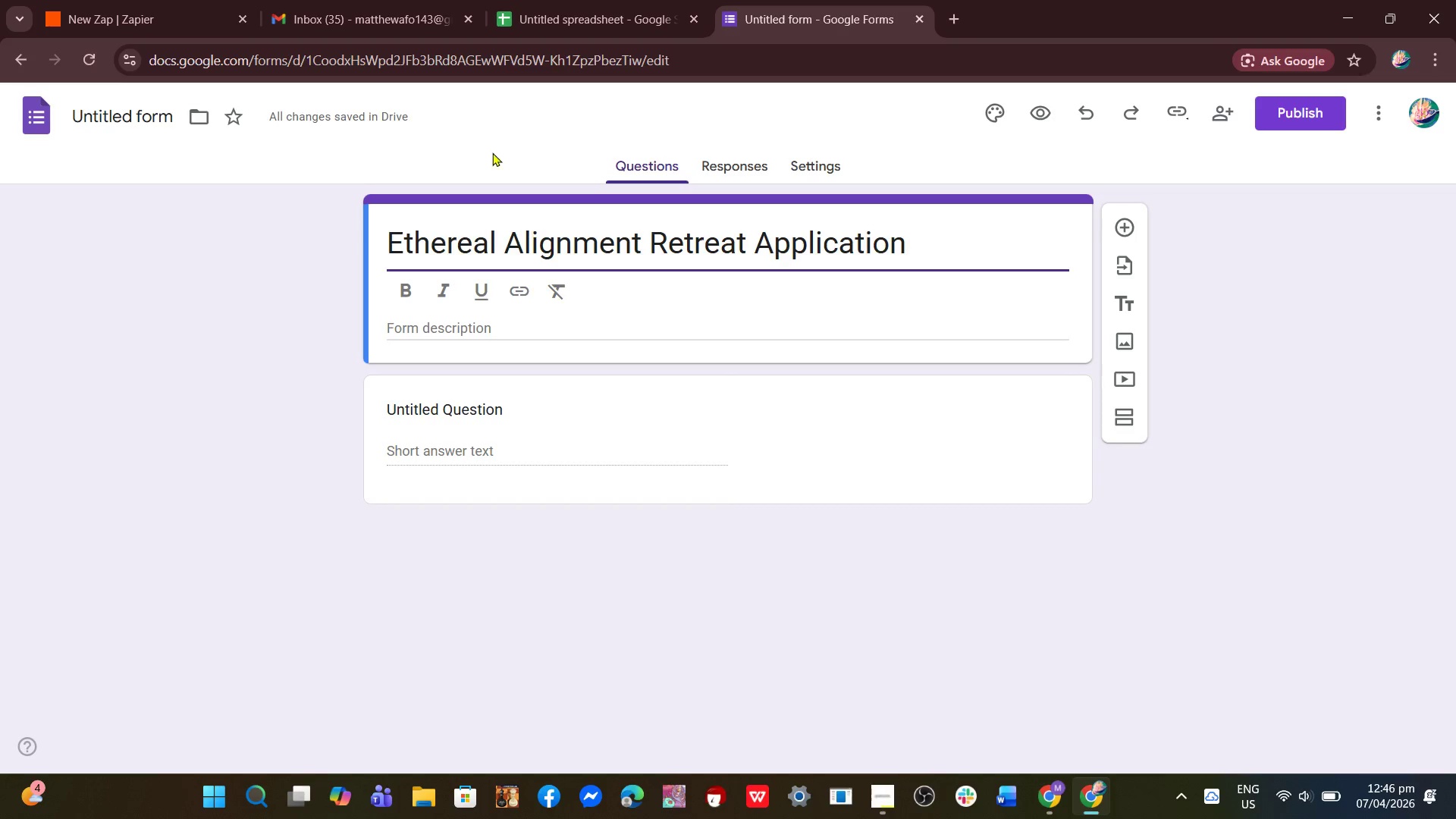 
left_click([497, 437])
 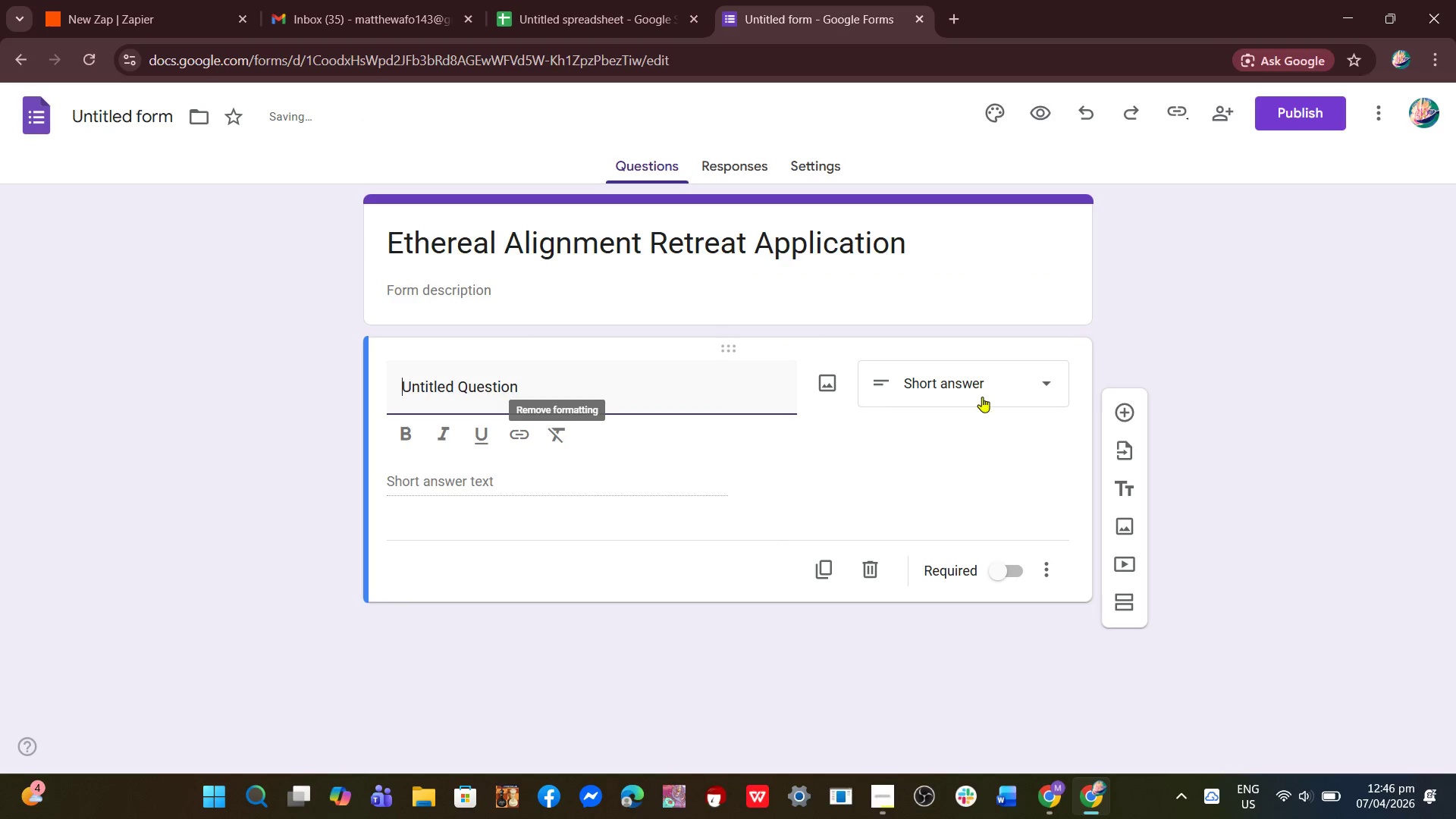 
left_click([987, 389])
 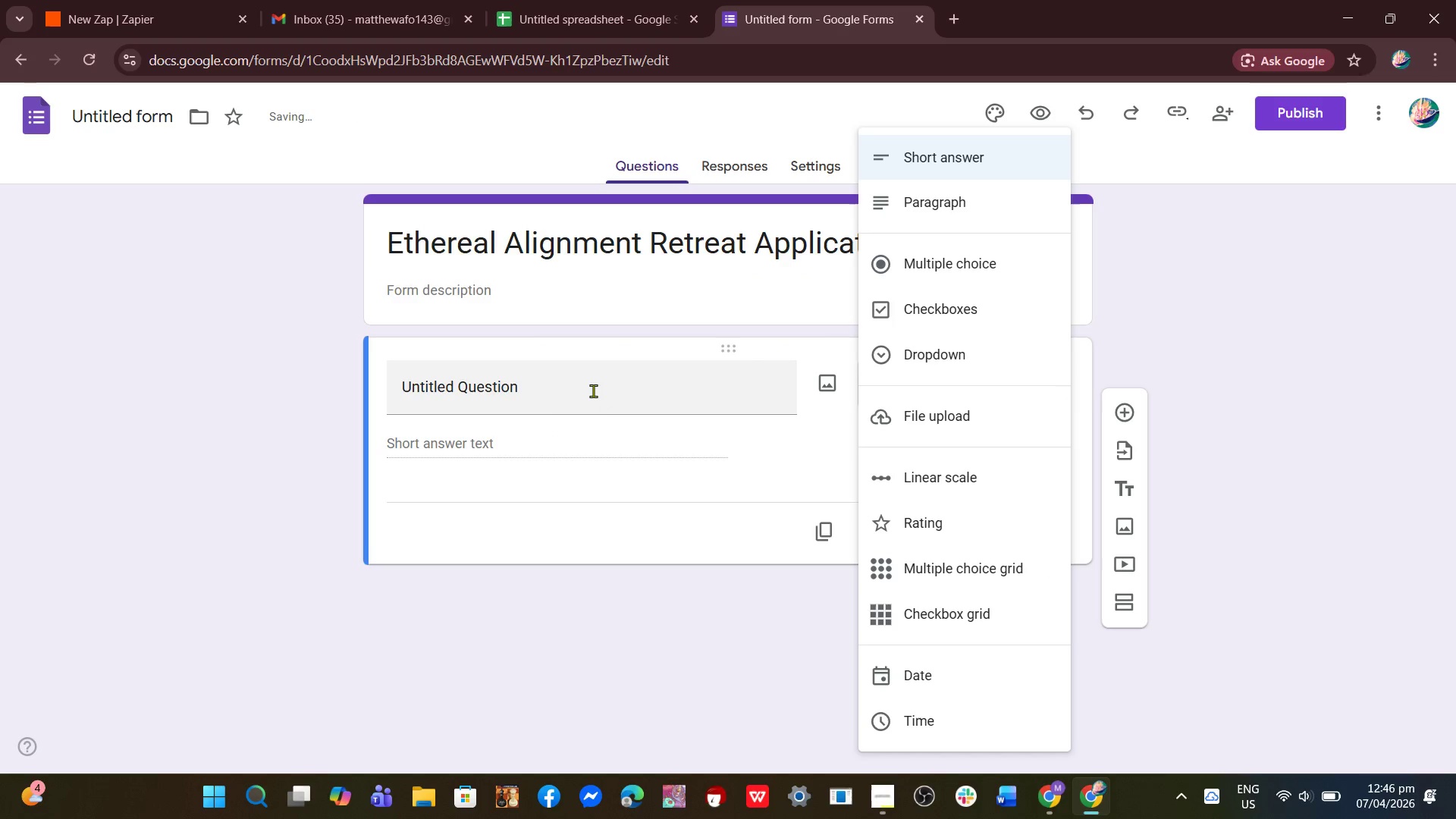 
left_click([588, 393])
 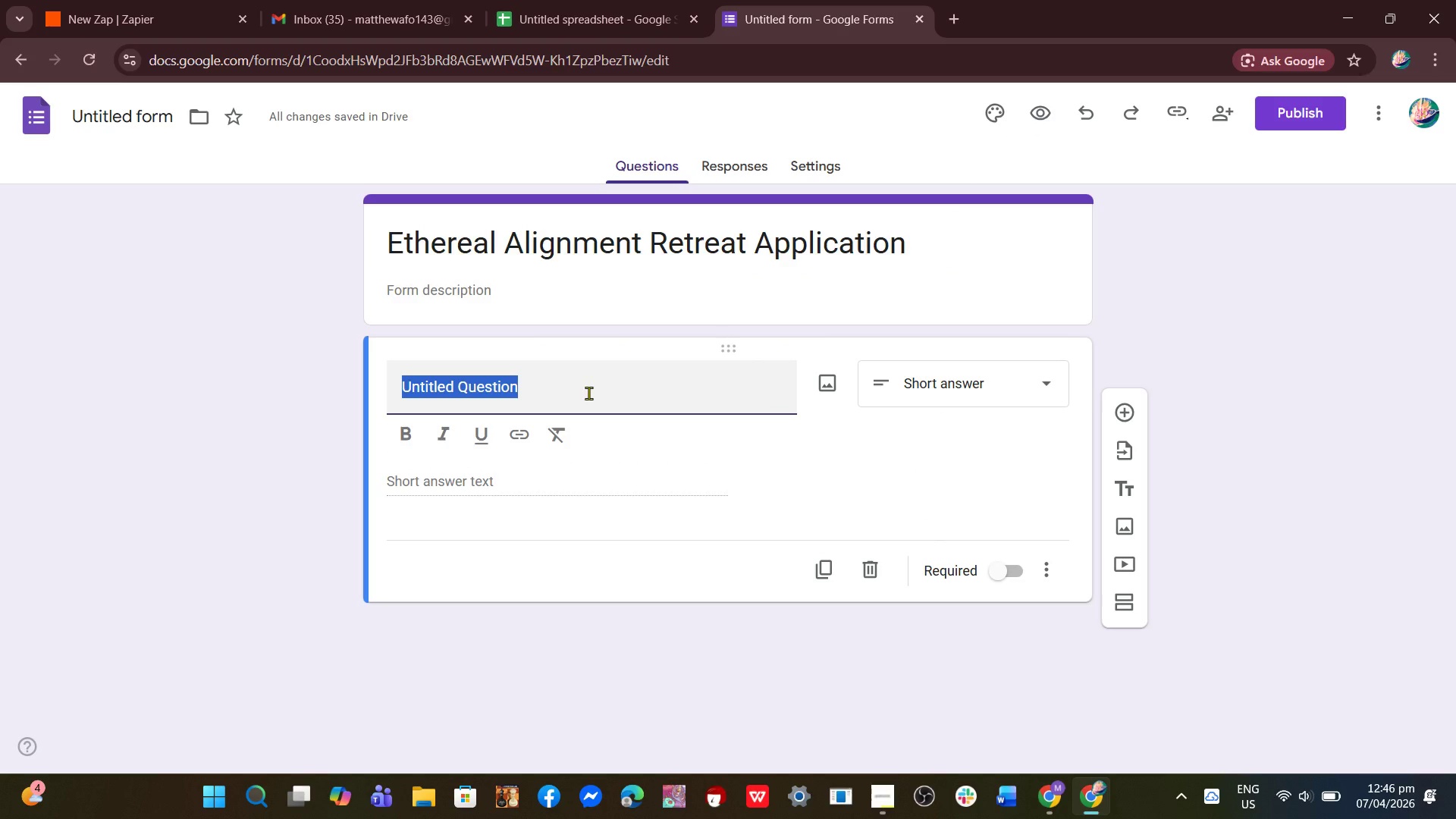 
type(Full Name)
 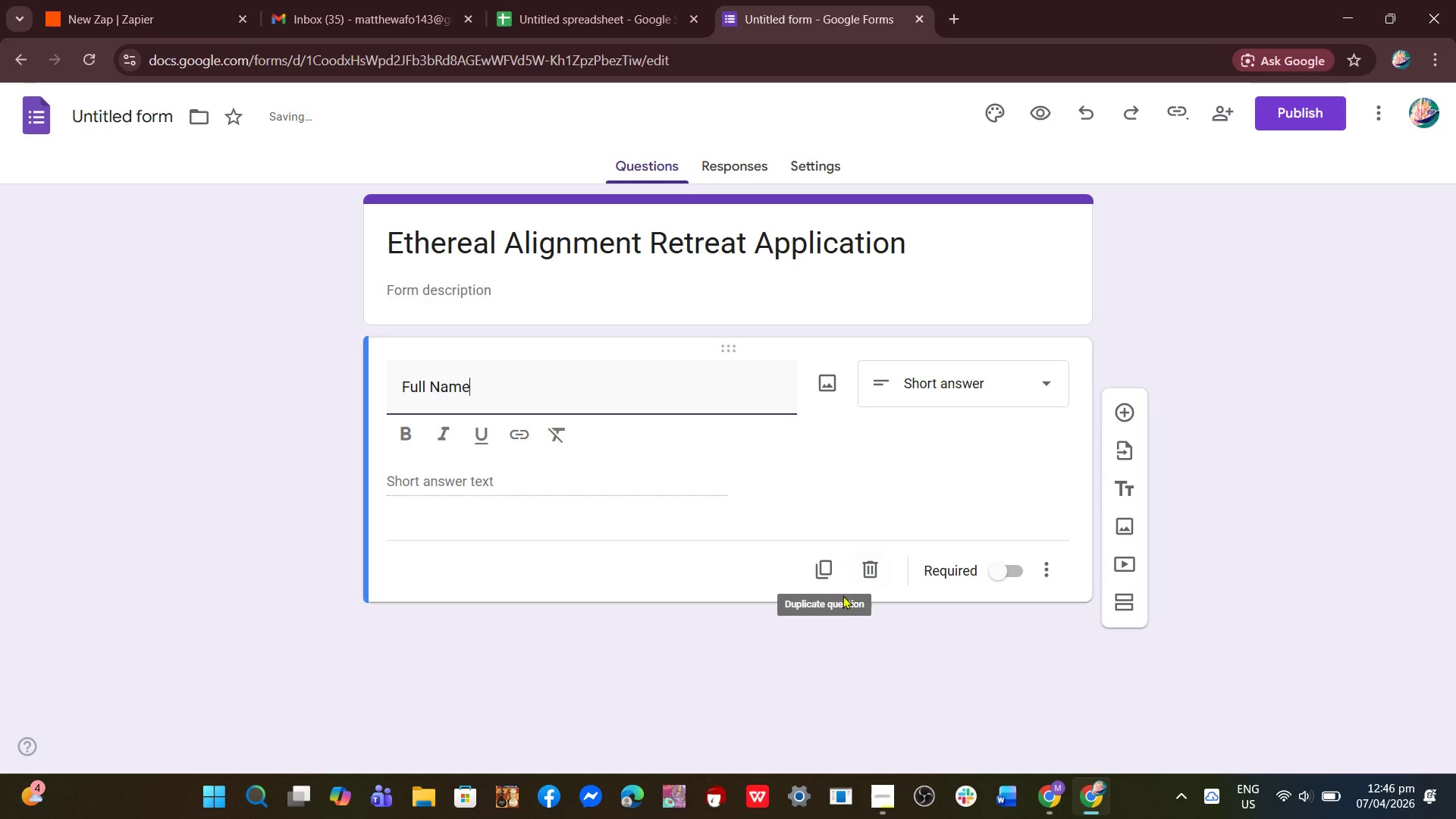 
left_click([826, 576])
 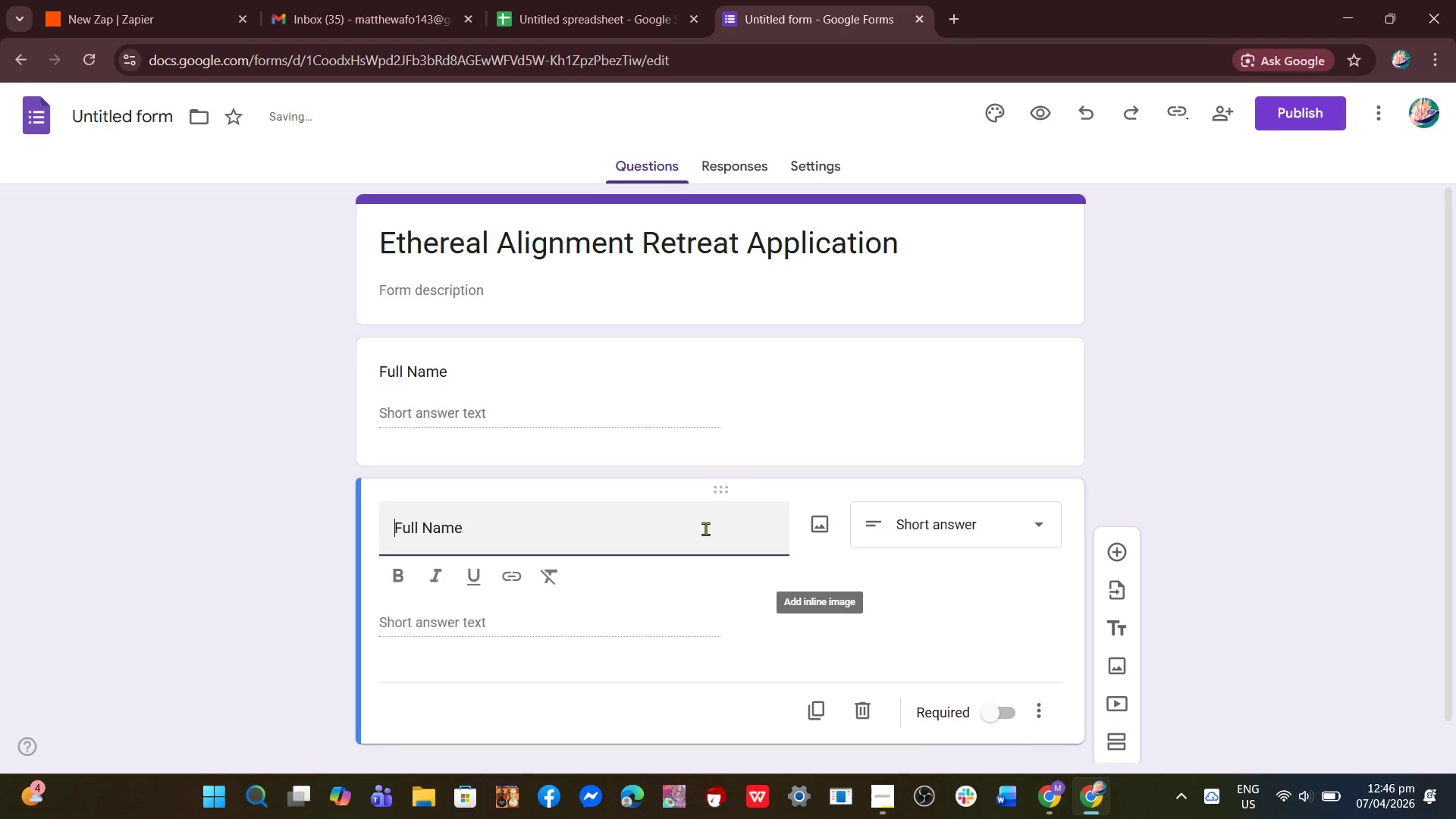 
left_click([551, 488])
 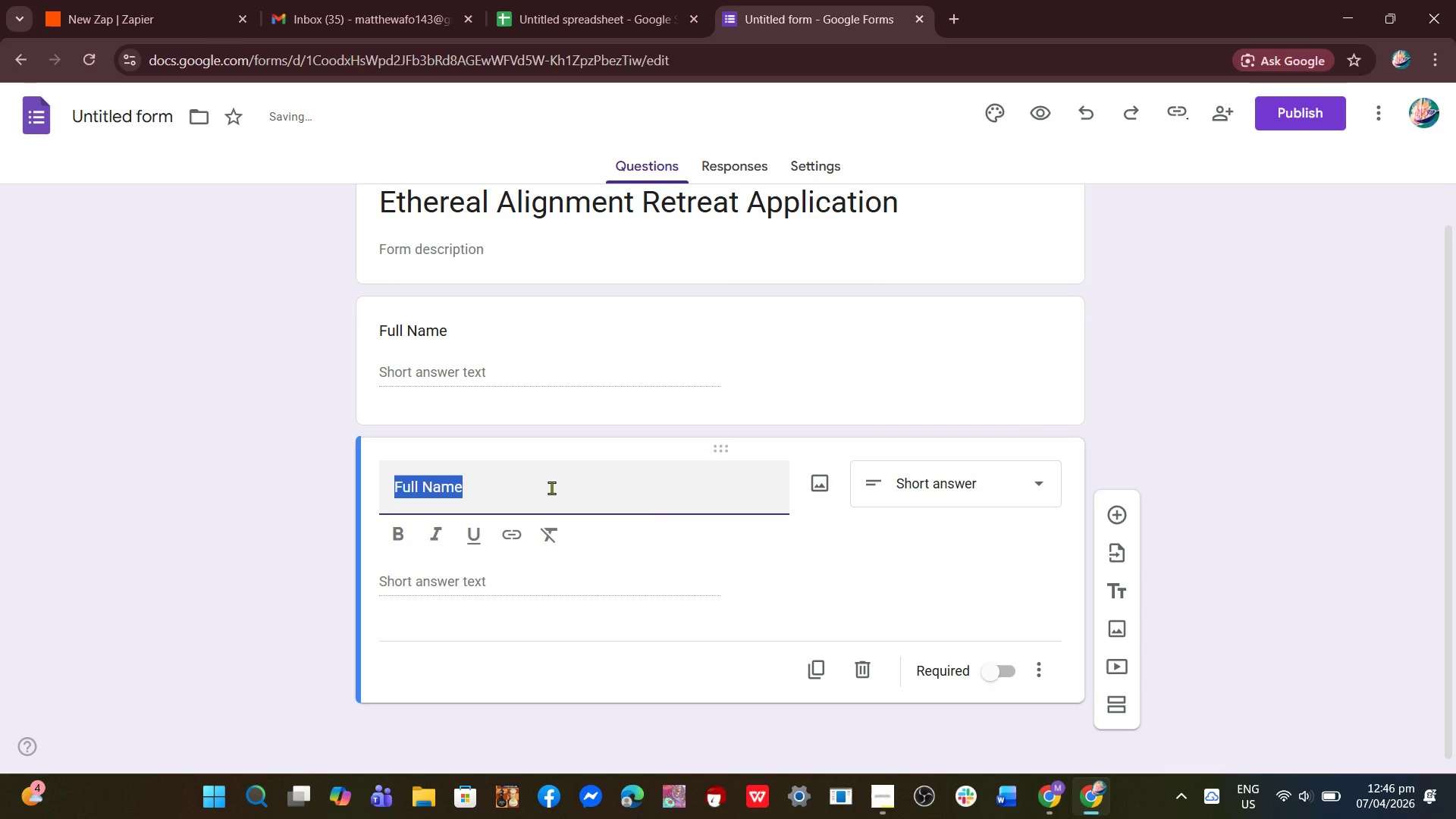 
scroll: coordinate [705, 529], scroll_direction: down, amount: 2.0
 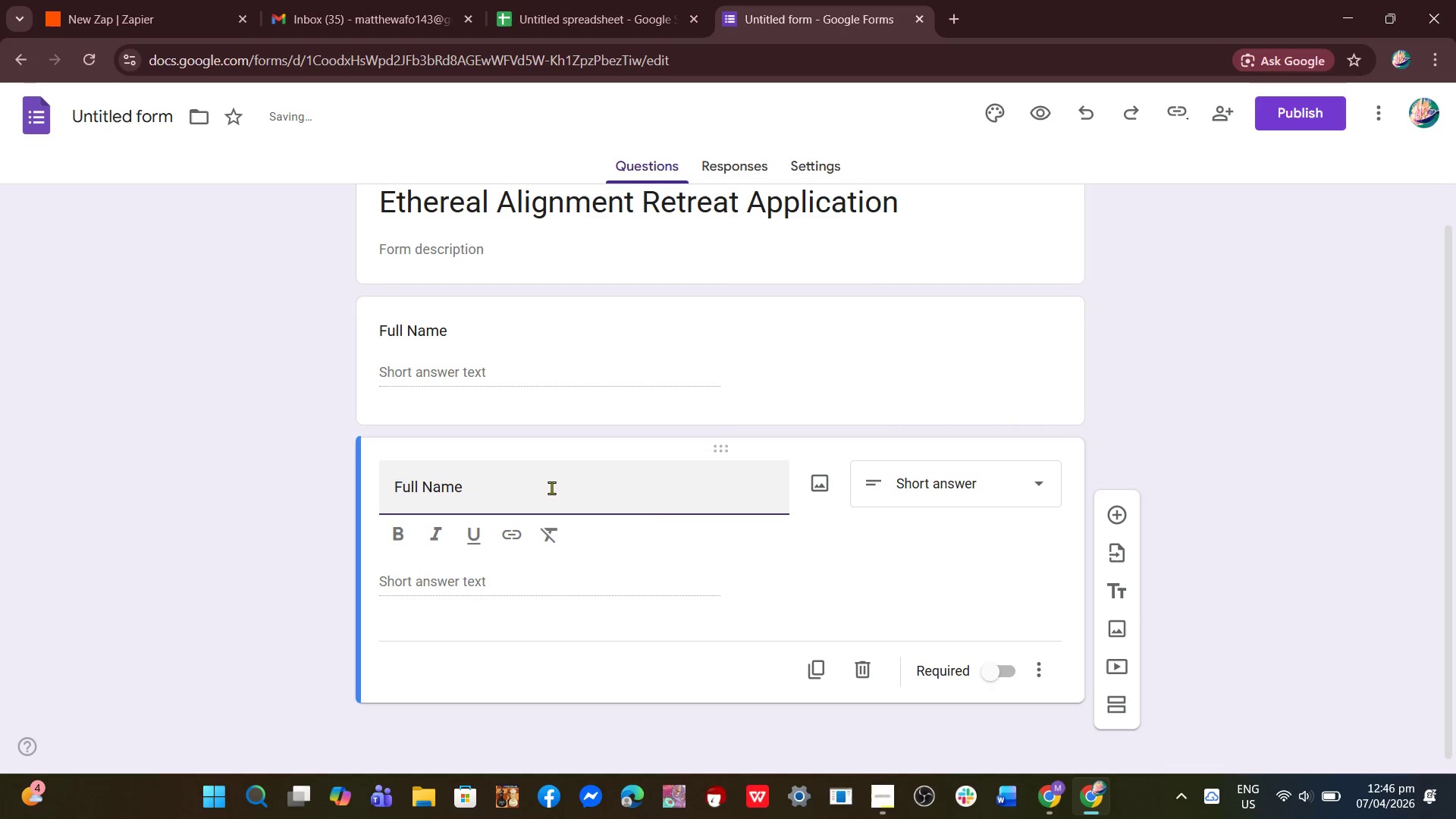 
key(Control+A)
 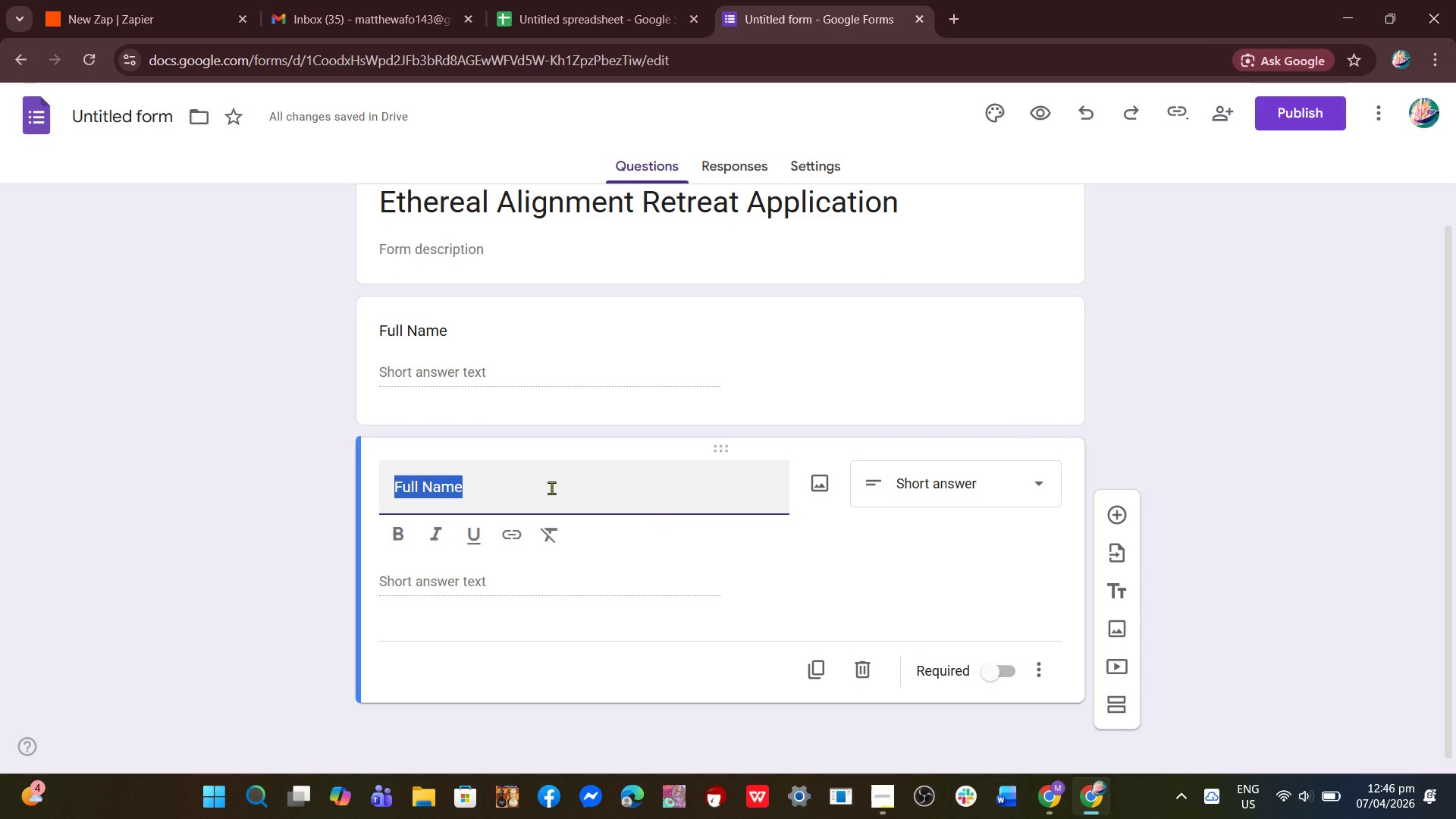 
type(Email Address)
 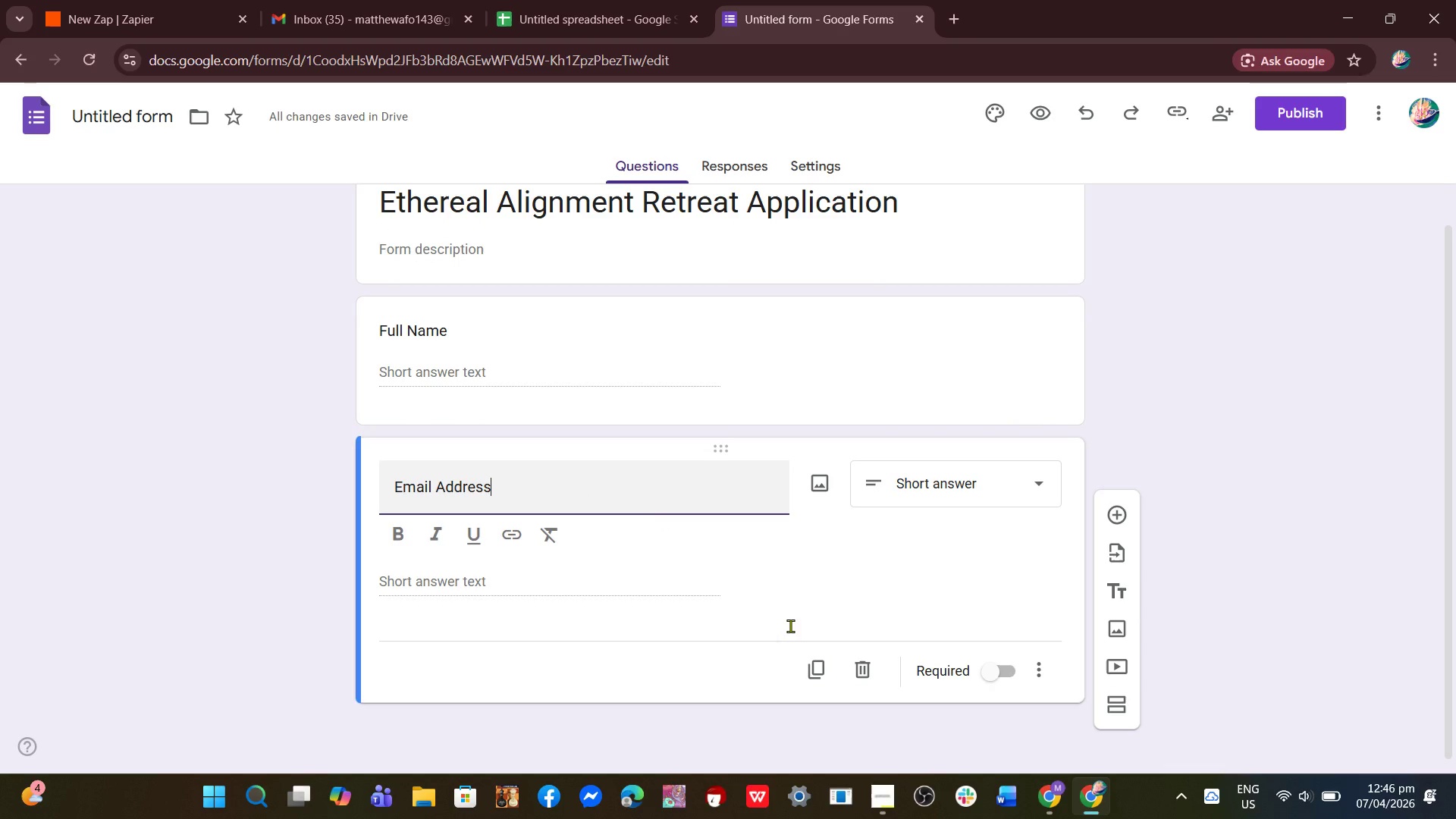 
left_click([824, 675])
 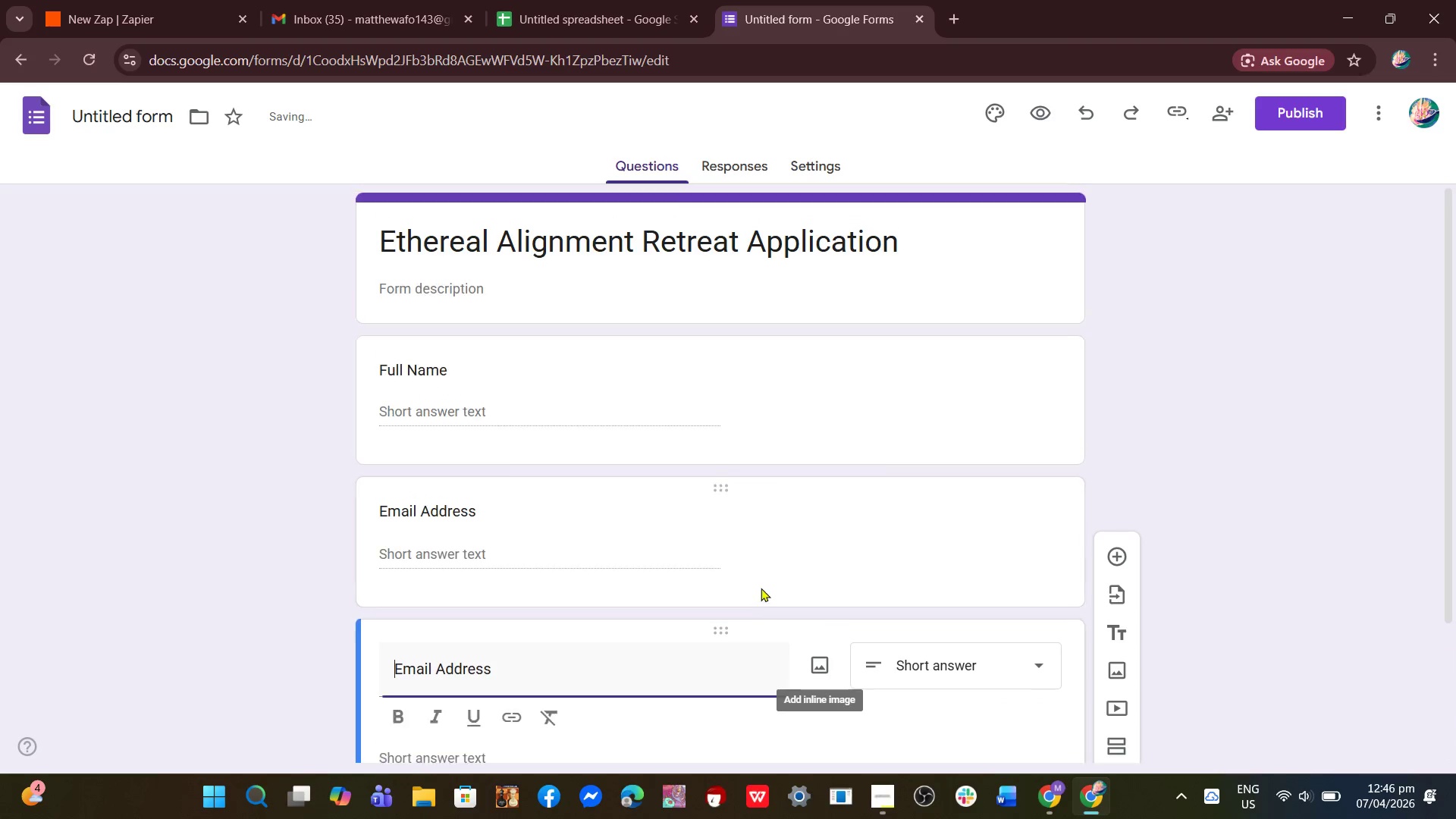 
scroll: coordinate [761, 588], scroll_direction: down, amount: 4.0
 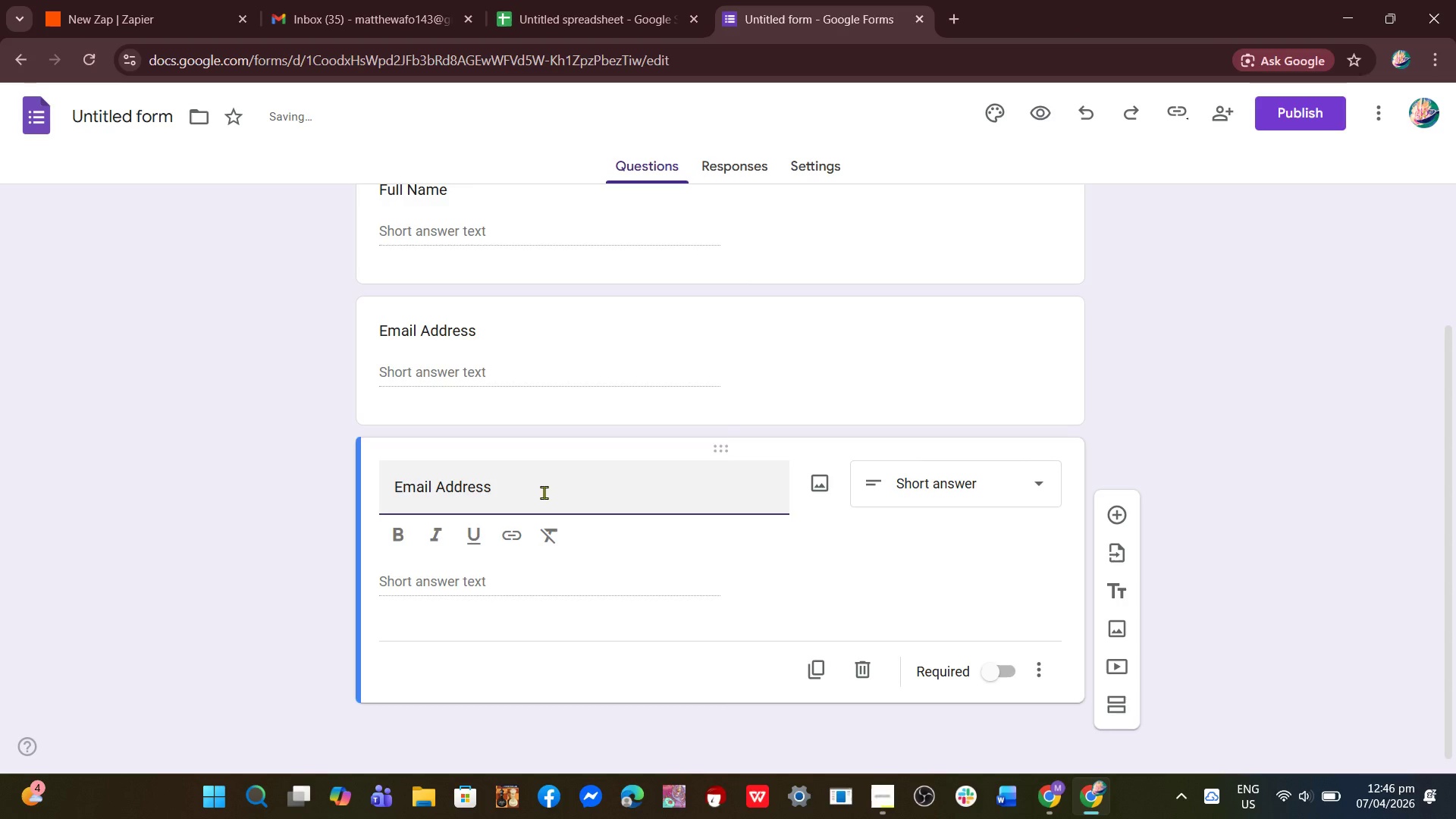 
left_click([544, 492])
 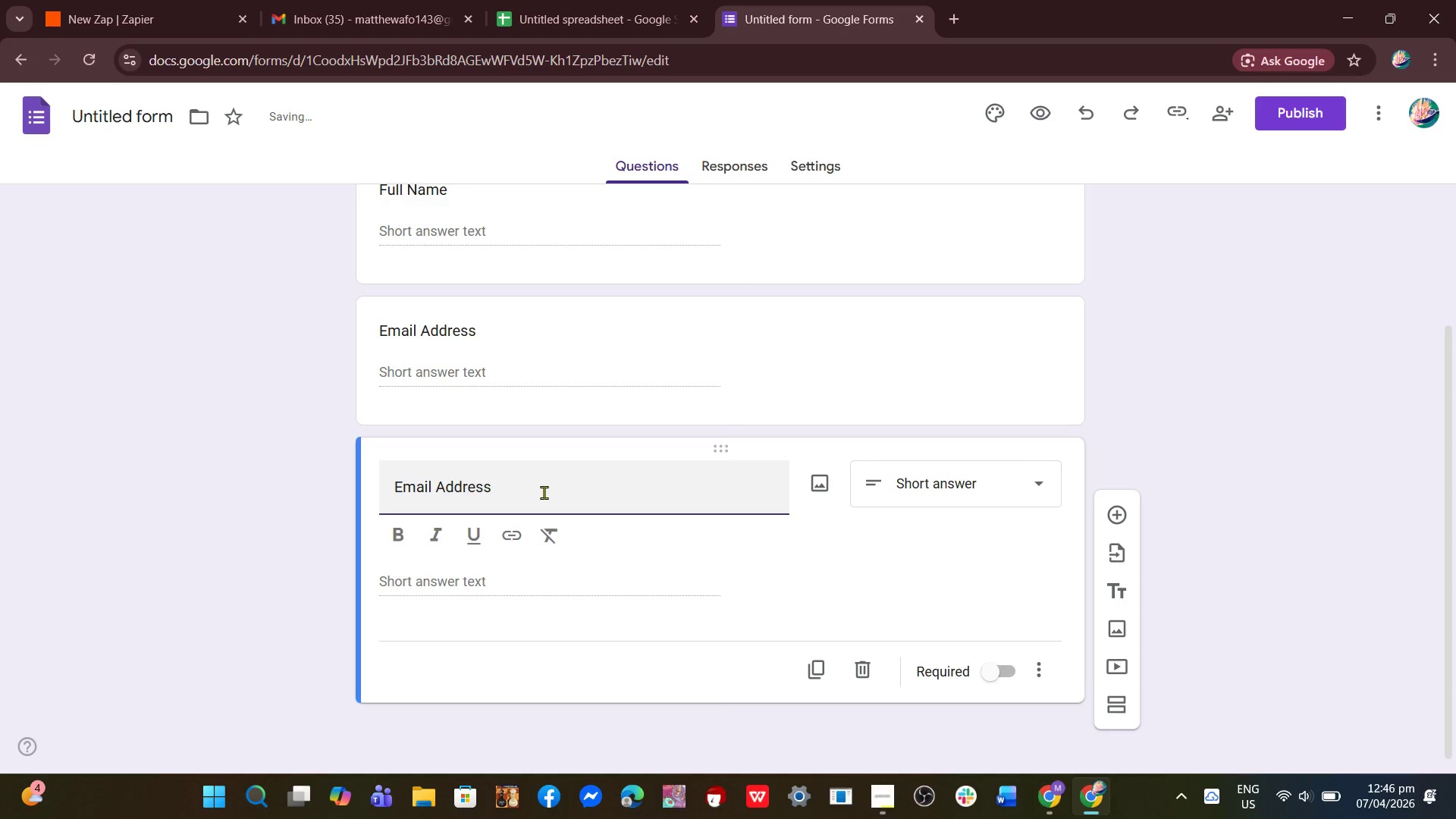 
hold_key(key=ControlLeft, duration=2.45)
 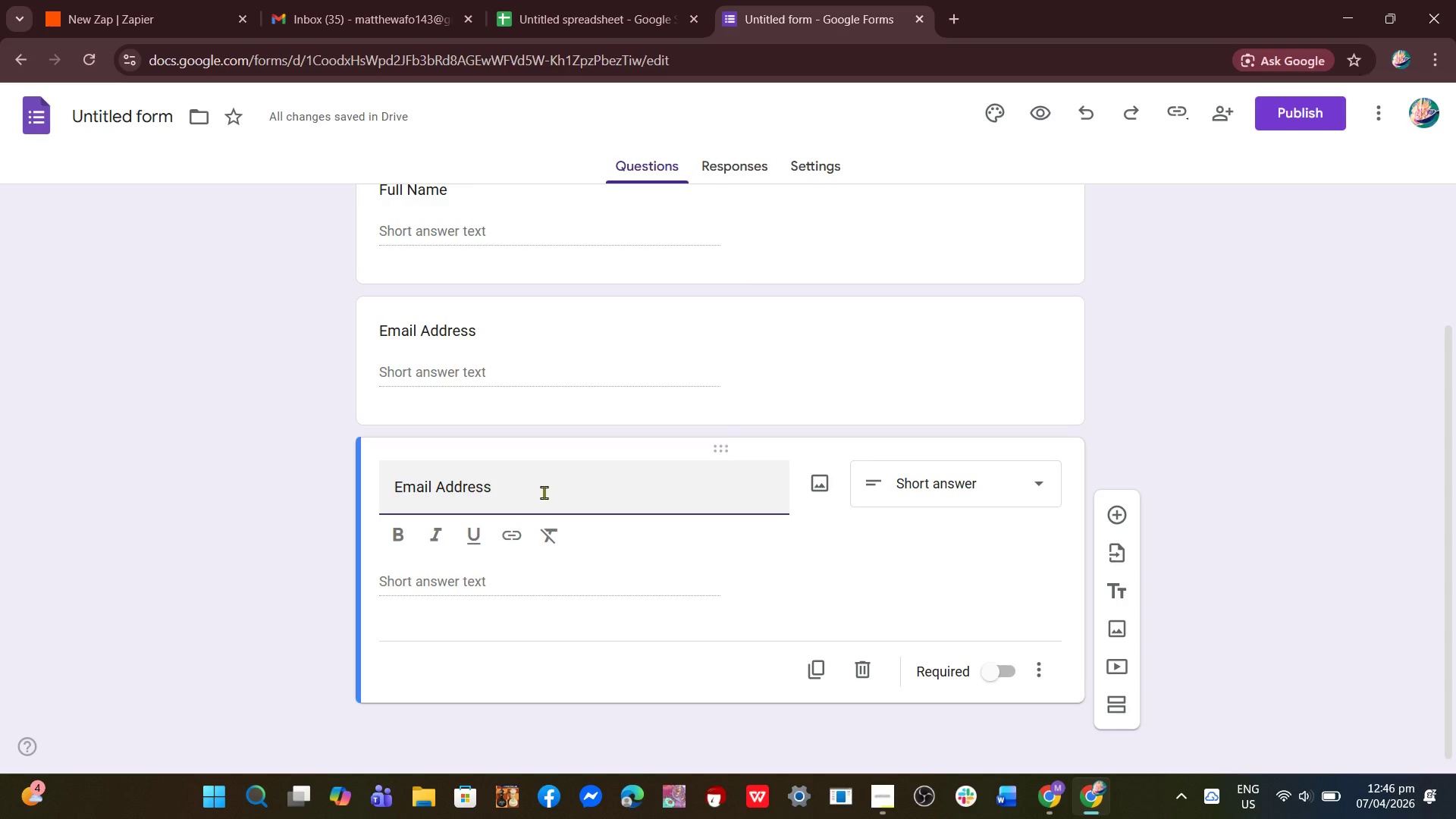 
key(Control+S)
 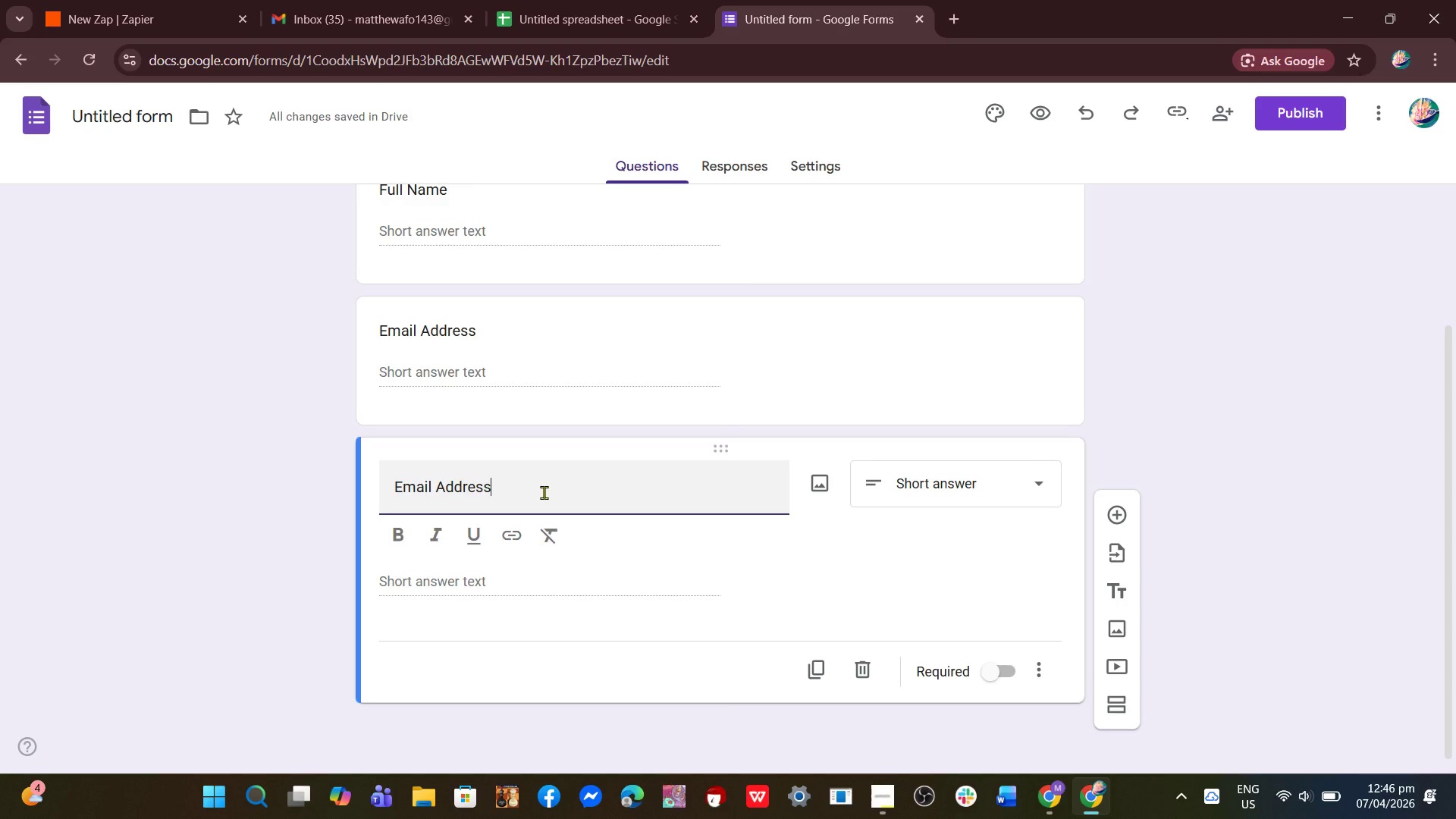 
key(Control+A)
 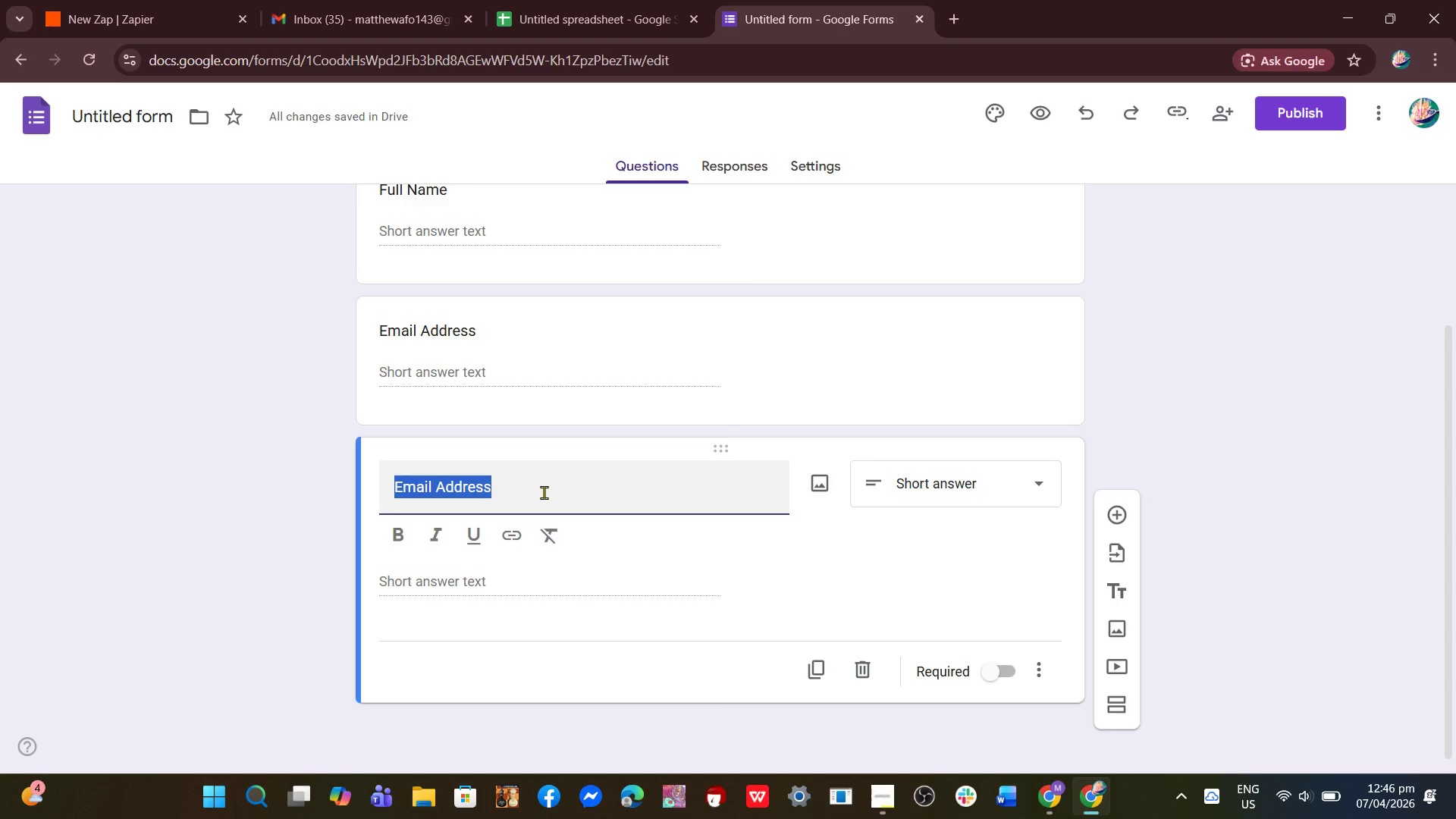 
type(Pilates / Yoga Experience)
 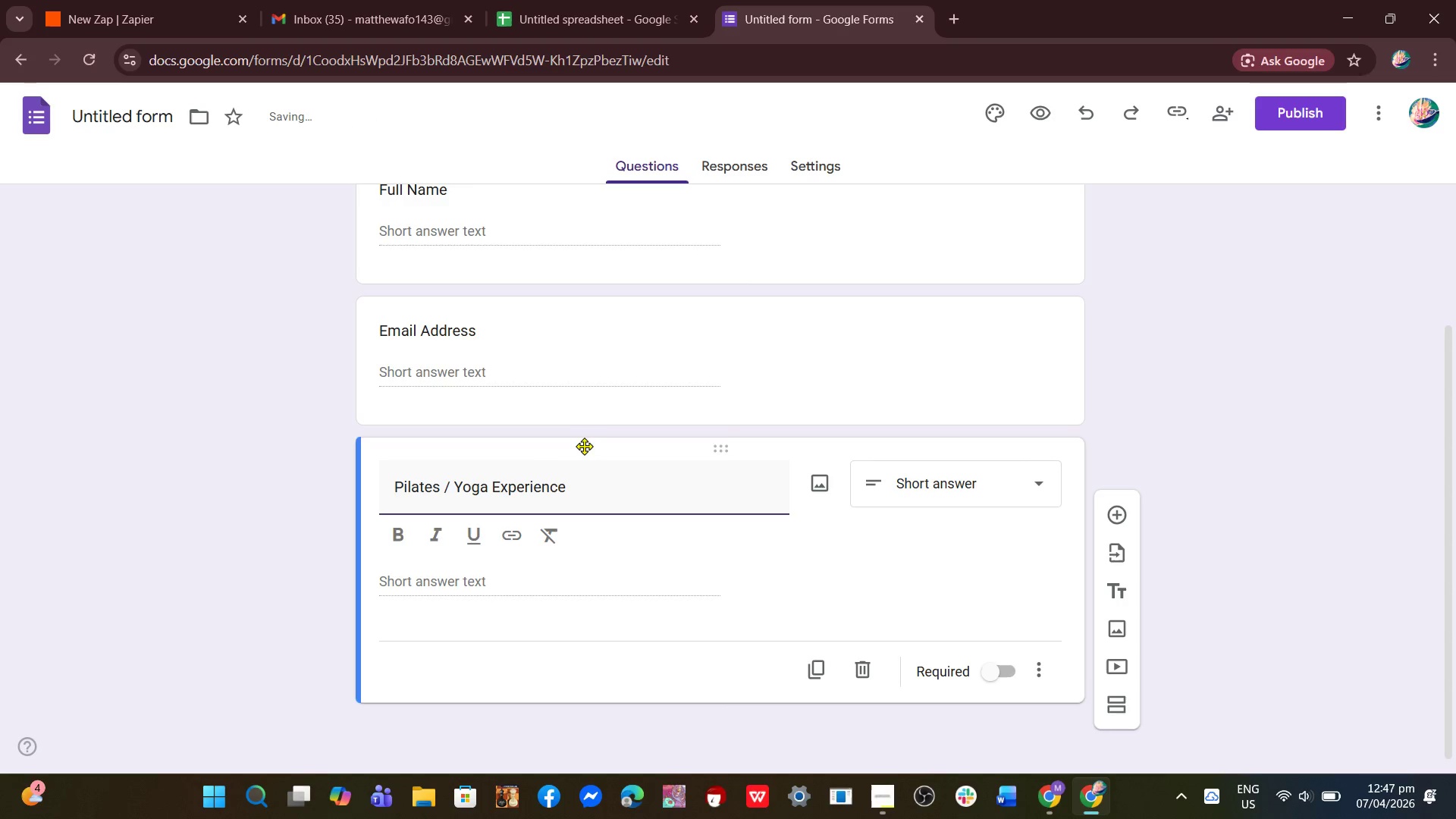 
left_click([965, 484])
 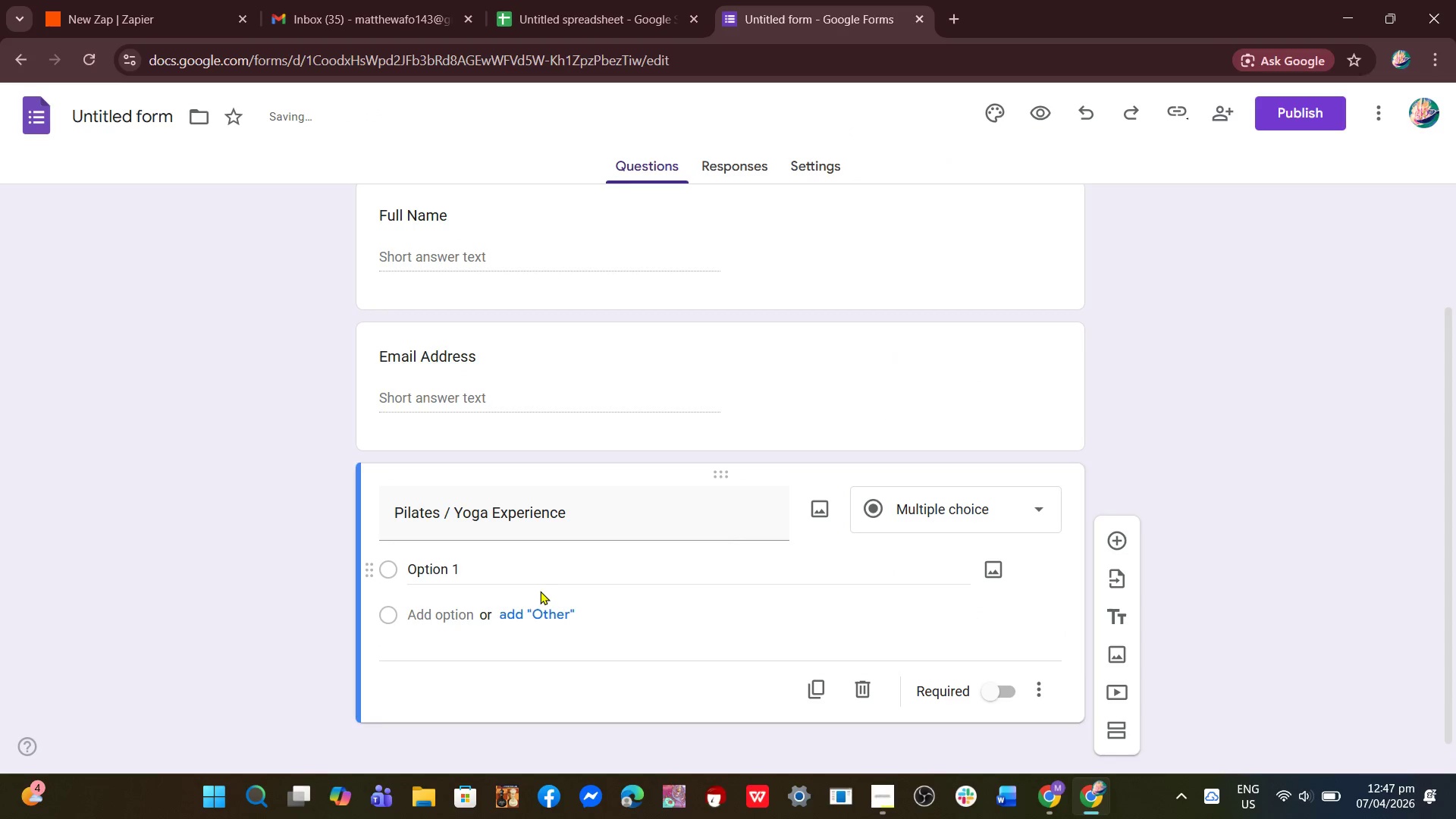 
type(Beginner)
 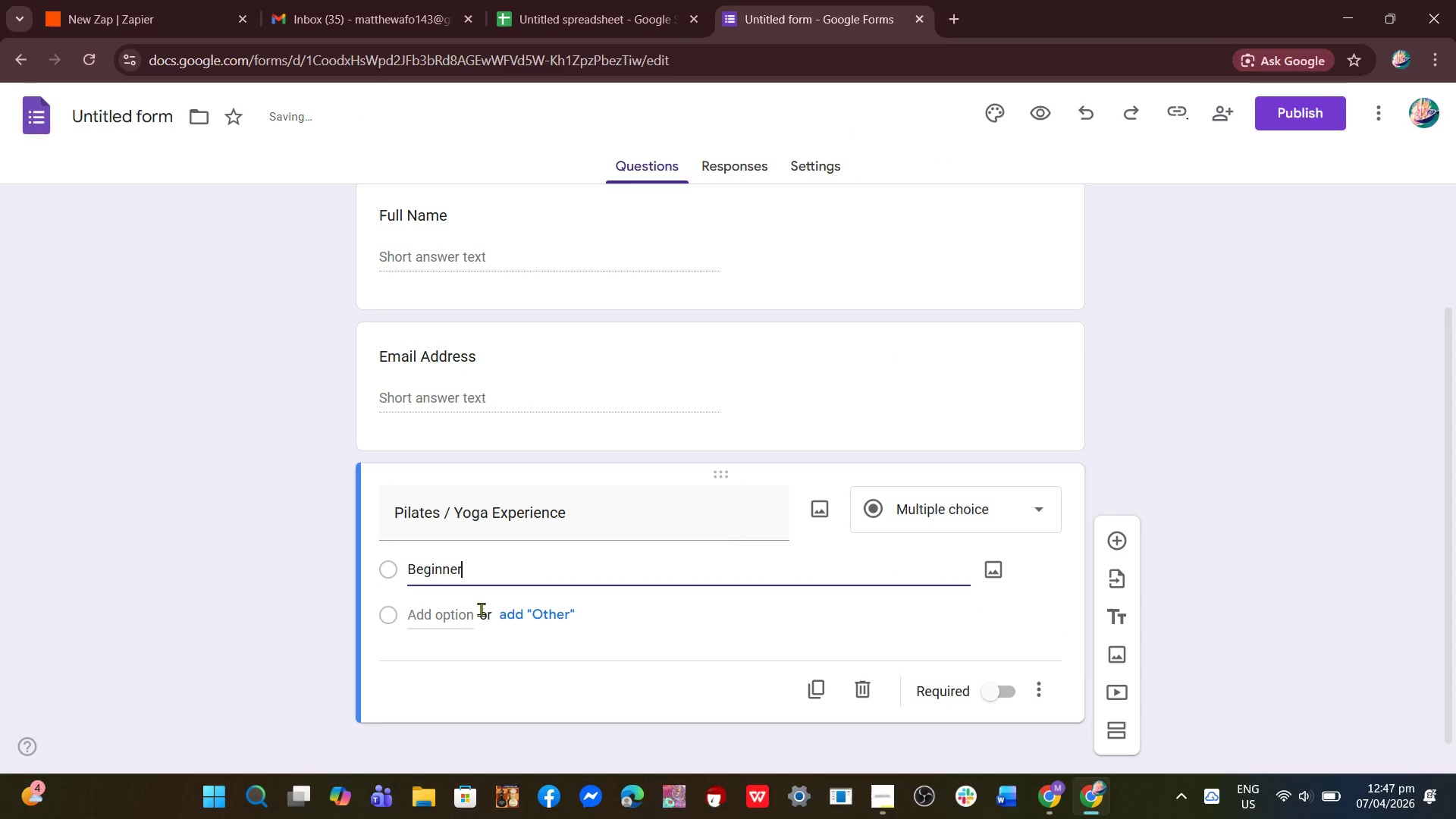 
left_click([462, 615])
 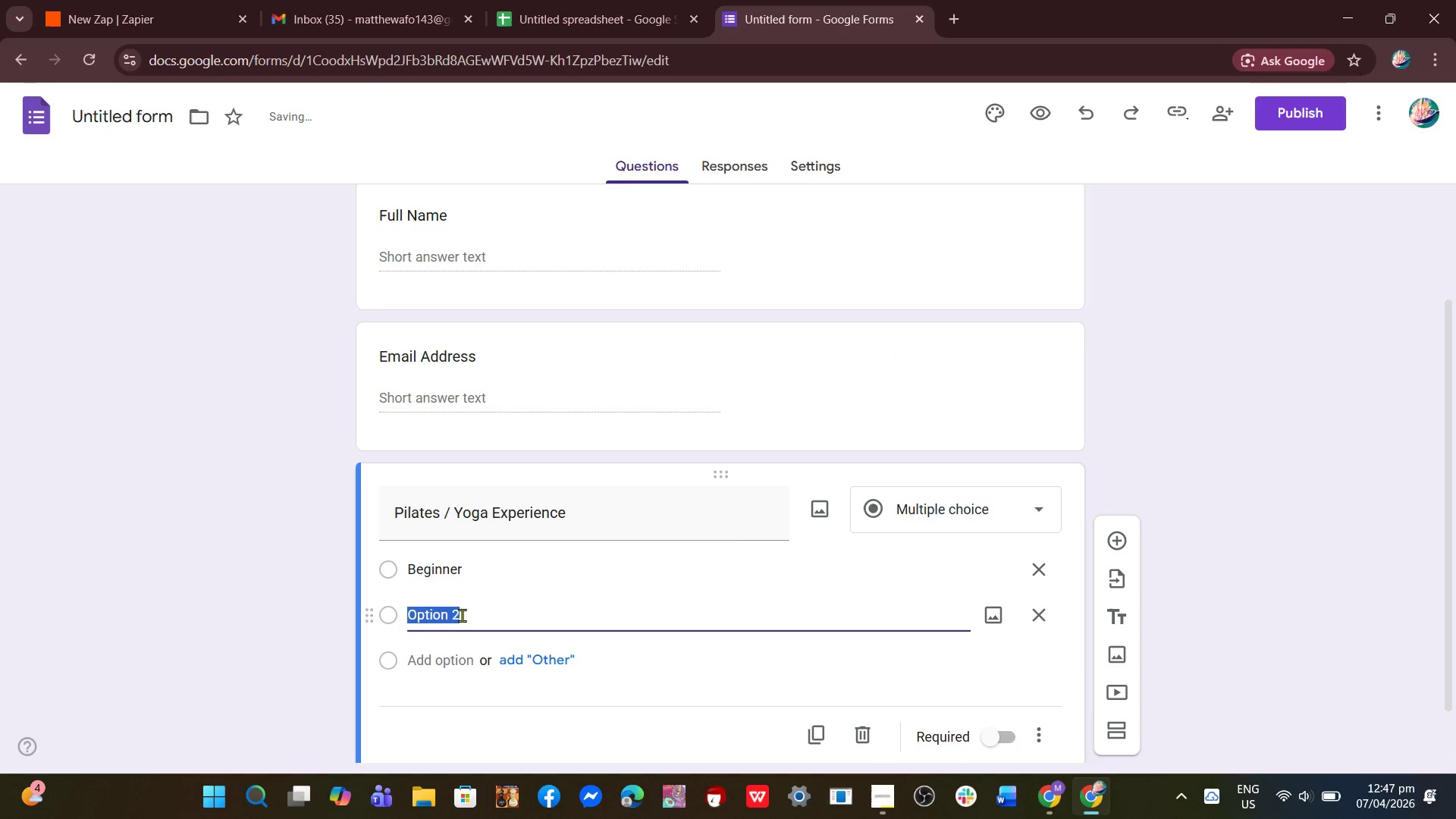 
type(Intern)
key(Backspace)
type(mediate)
 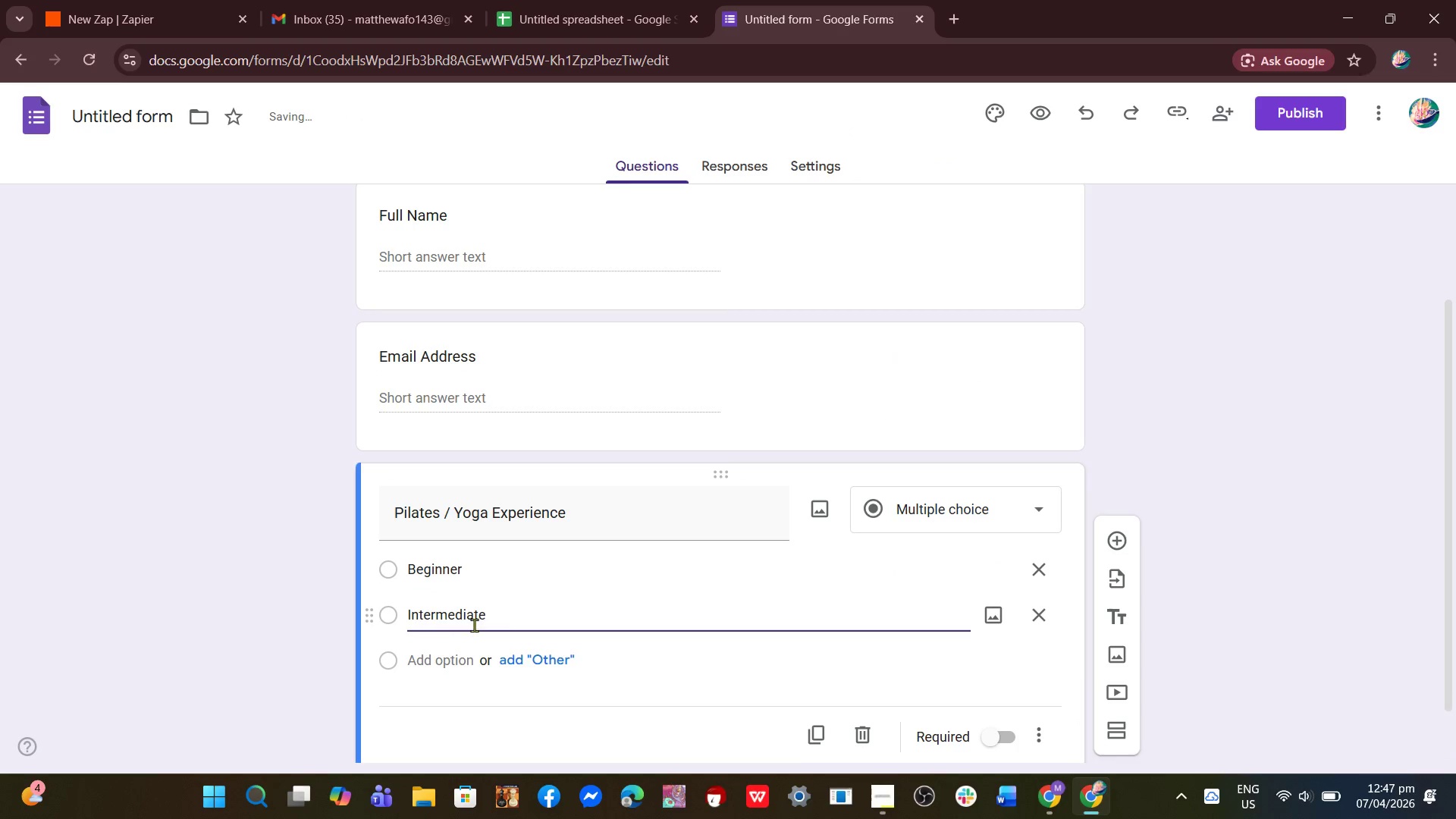 
scroll: coordinate [474, 625], scroll_direction: down, amount: 1.0
 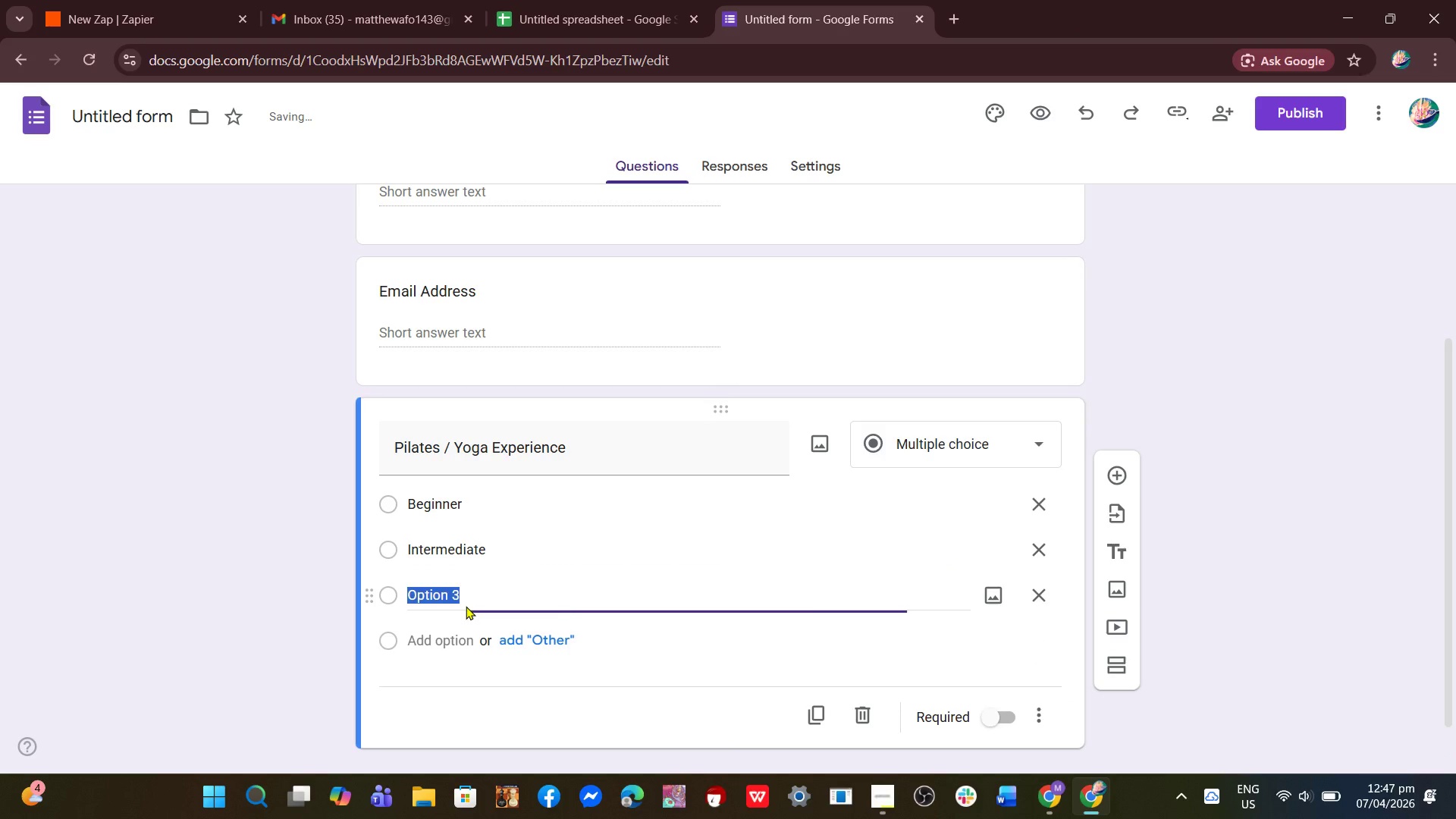 
type(Advance)
 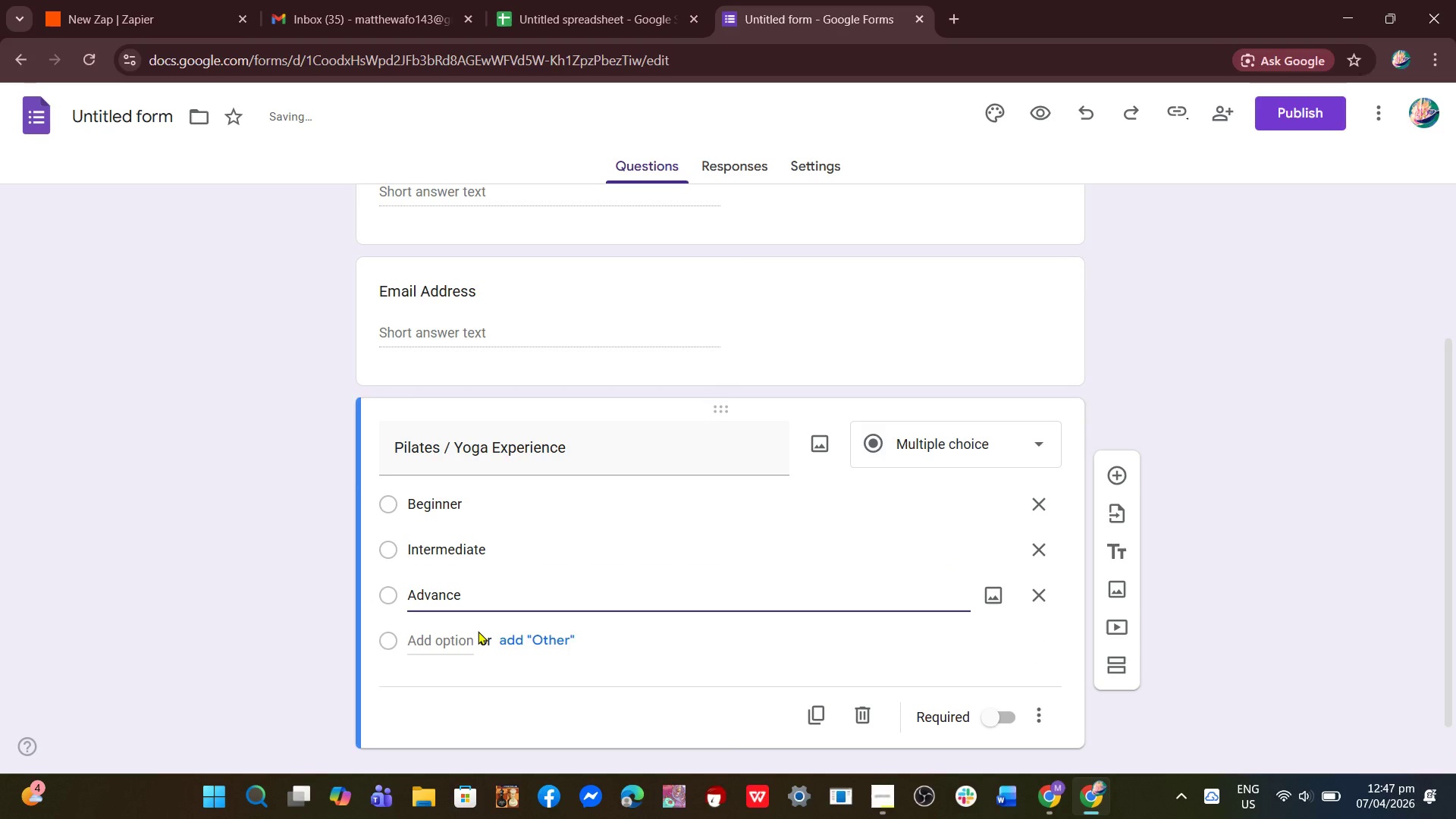 
key(D)
 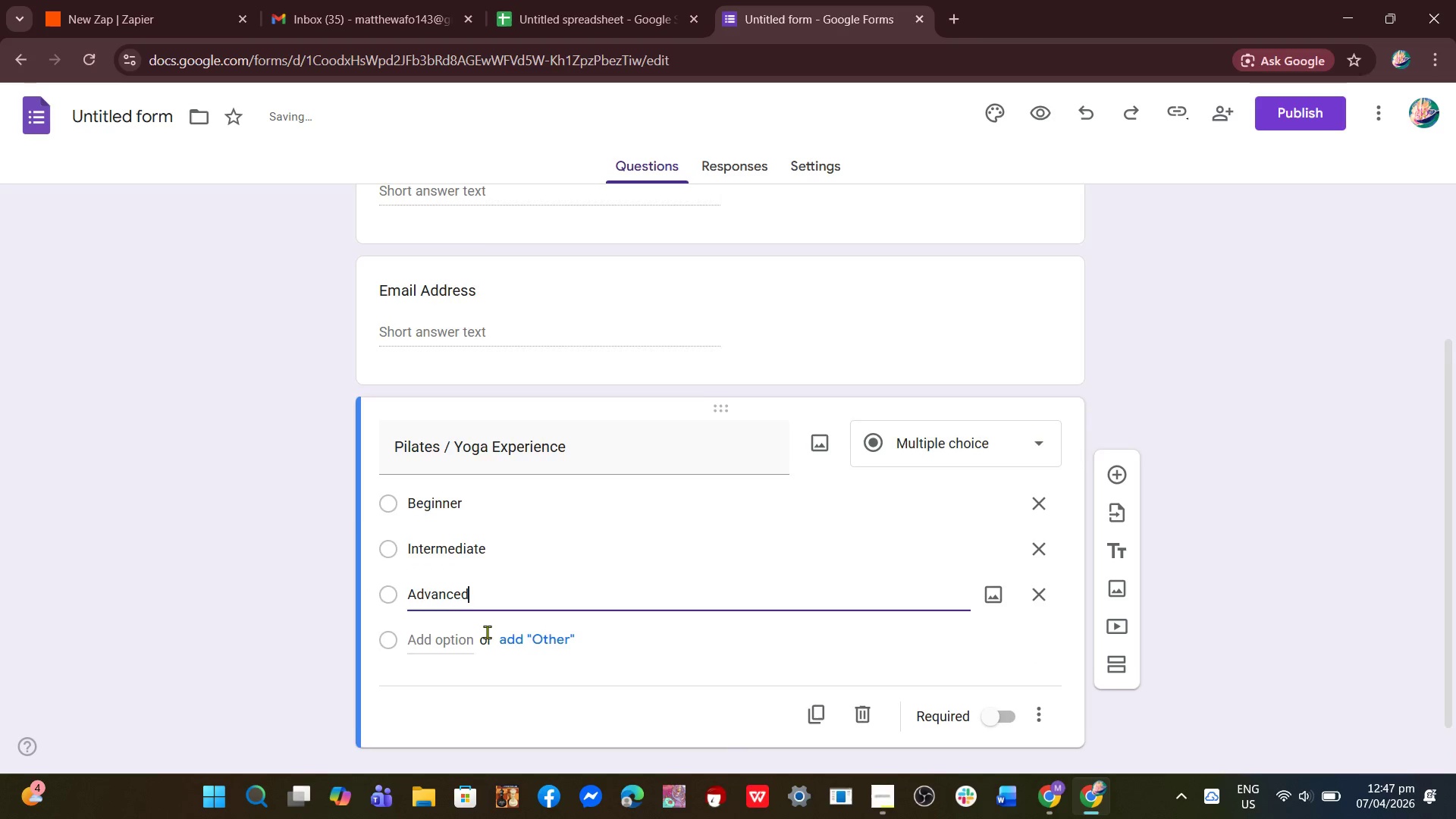 
scroll: coordinate [490, 632], scroll_direction: down, amount: 2.0
 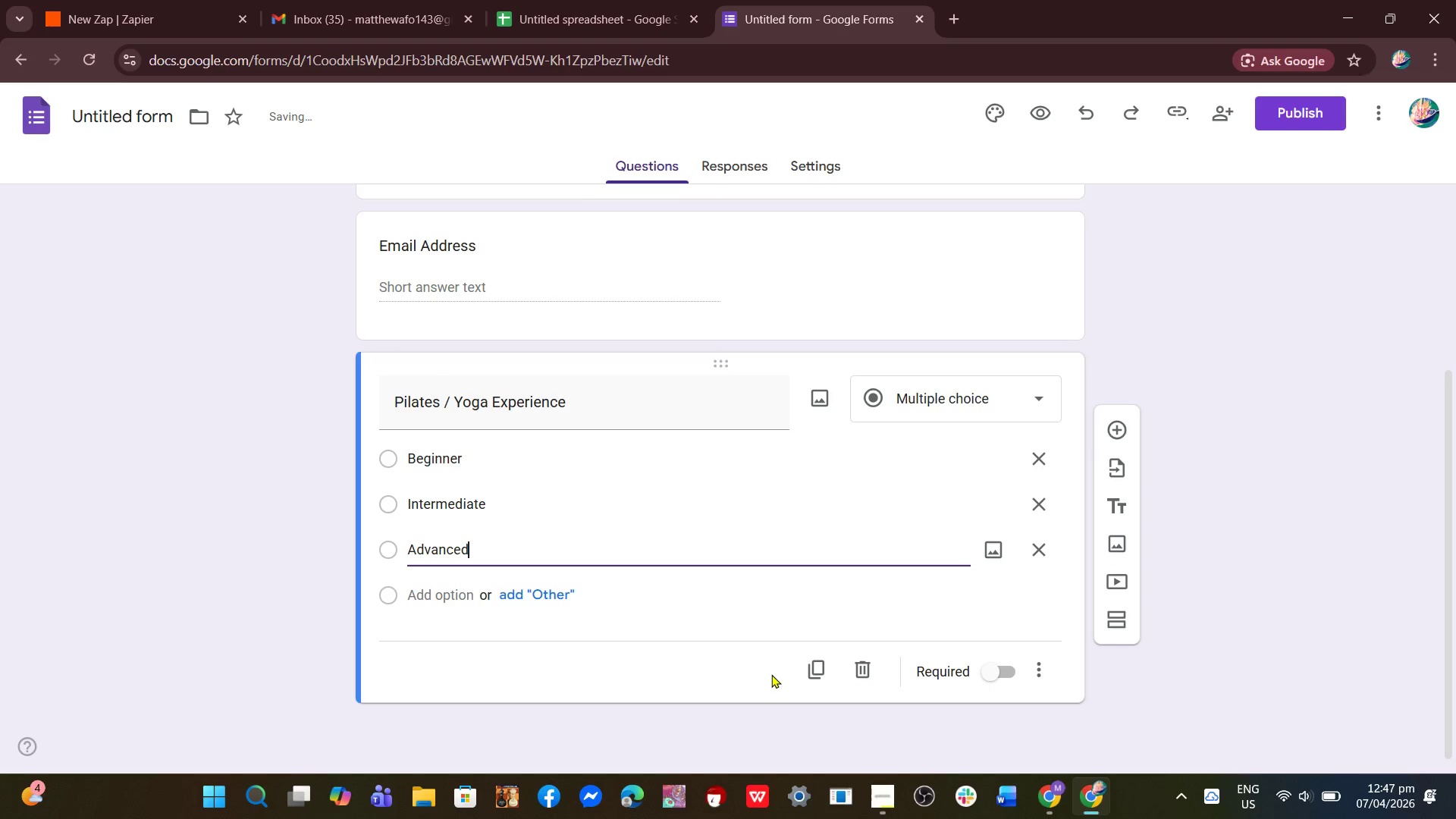 
left_click([679, 671])
 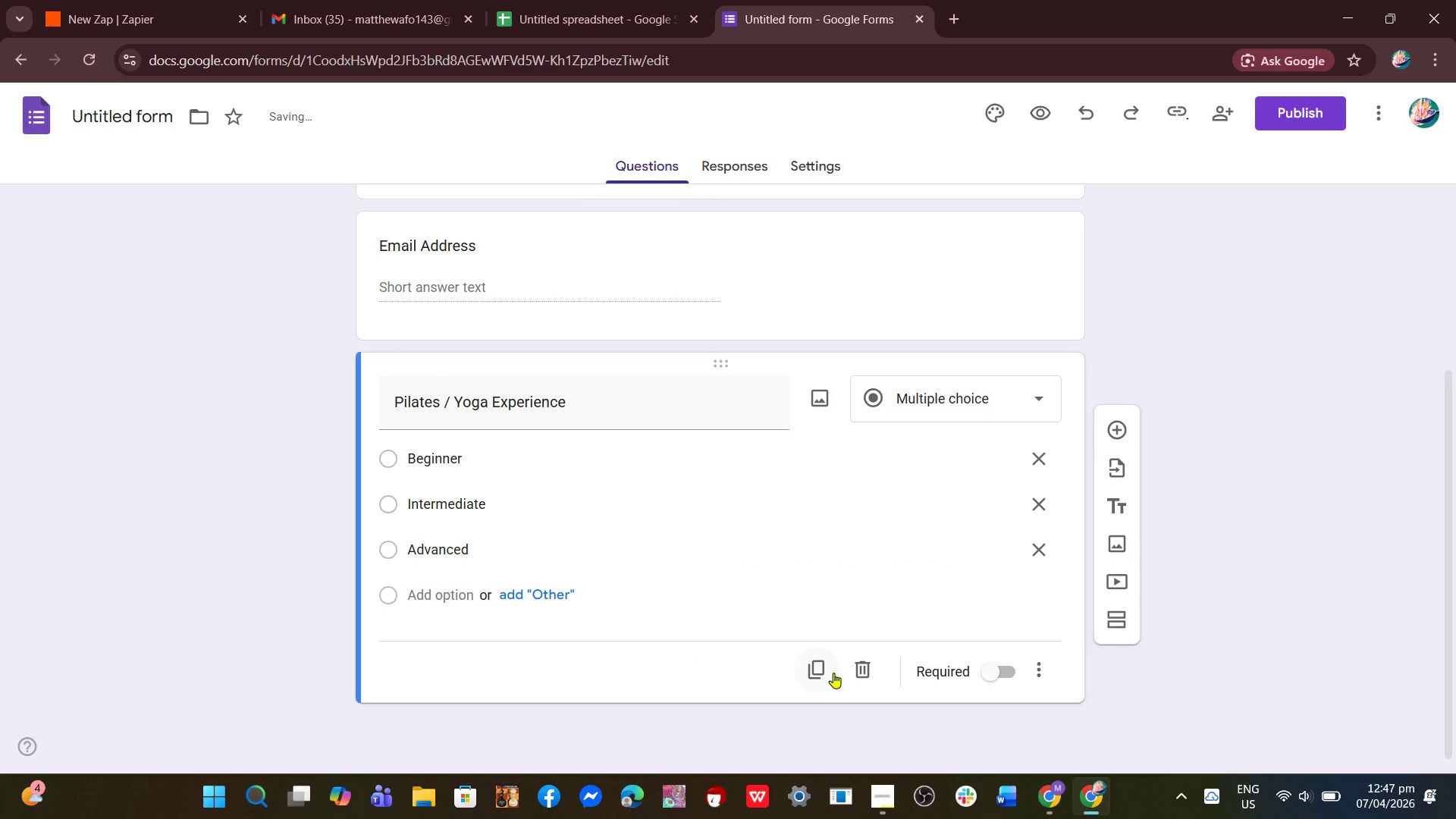 
left_click([820, 676])
 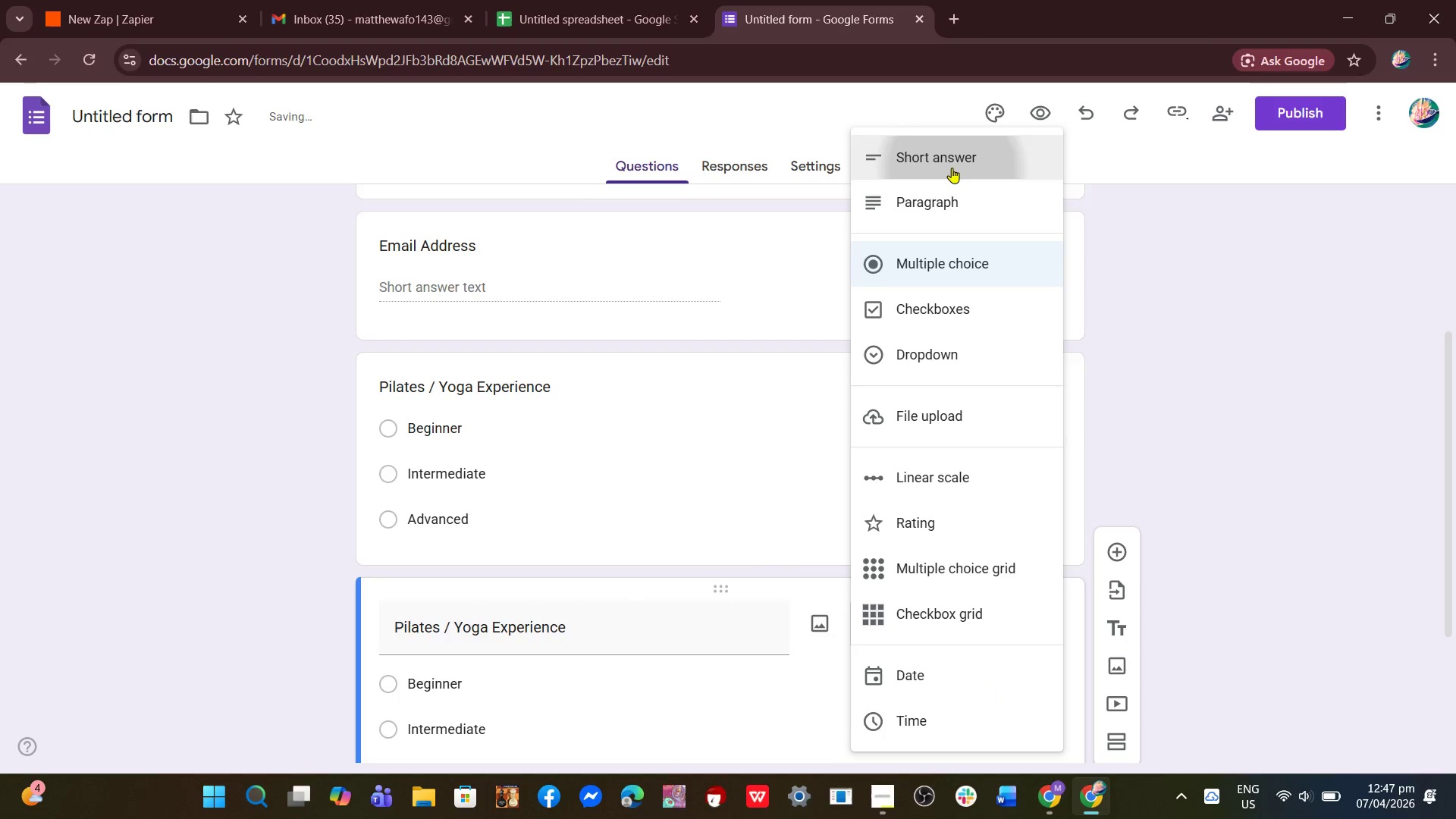 
scroll: coordinate [698, 507], scroll_direction: down, amount: 4.0
 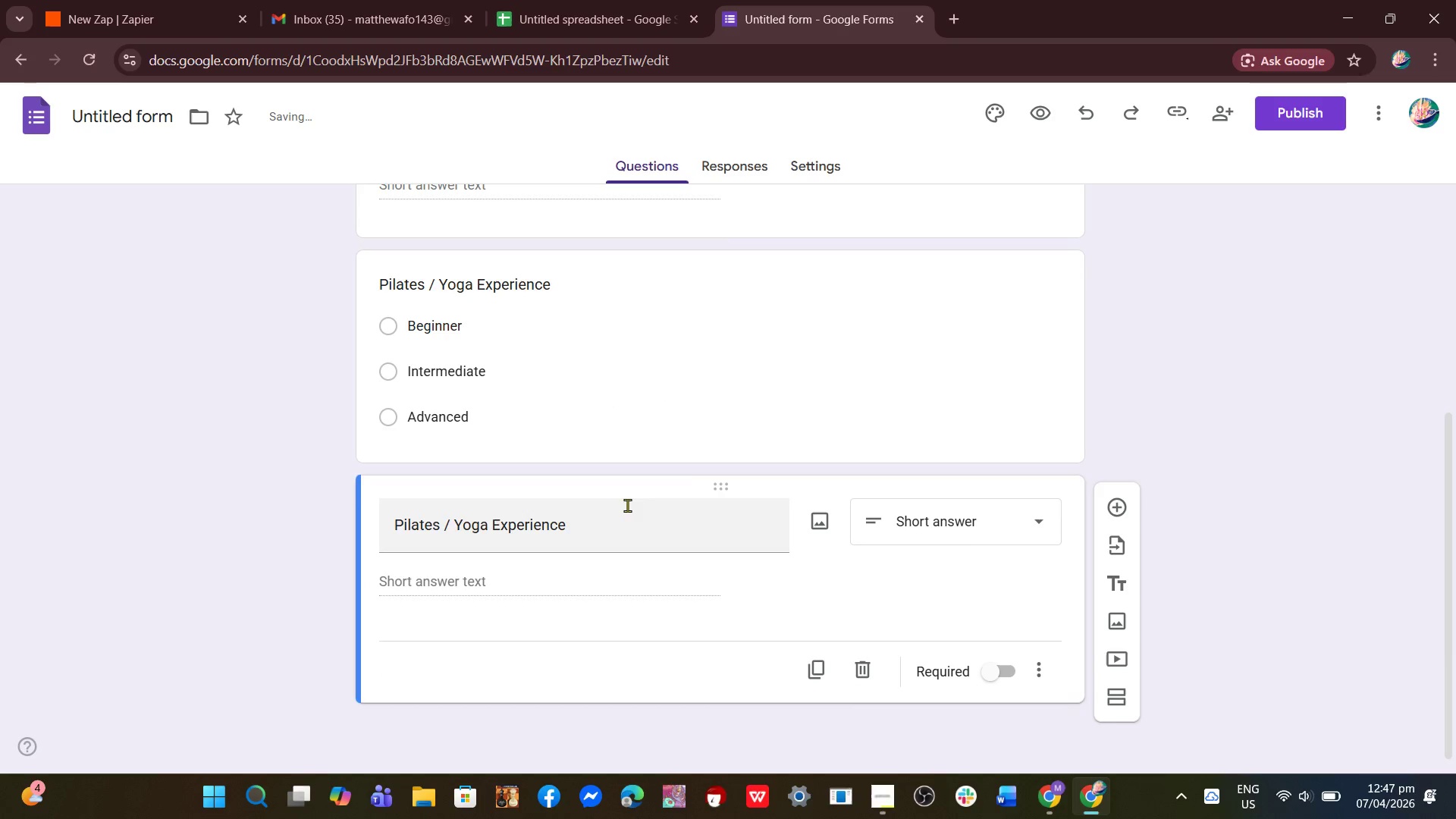 
mouse_move([644, 519])
 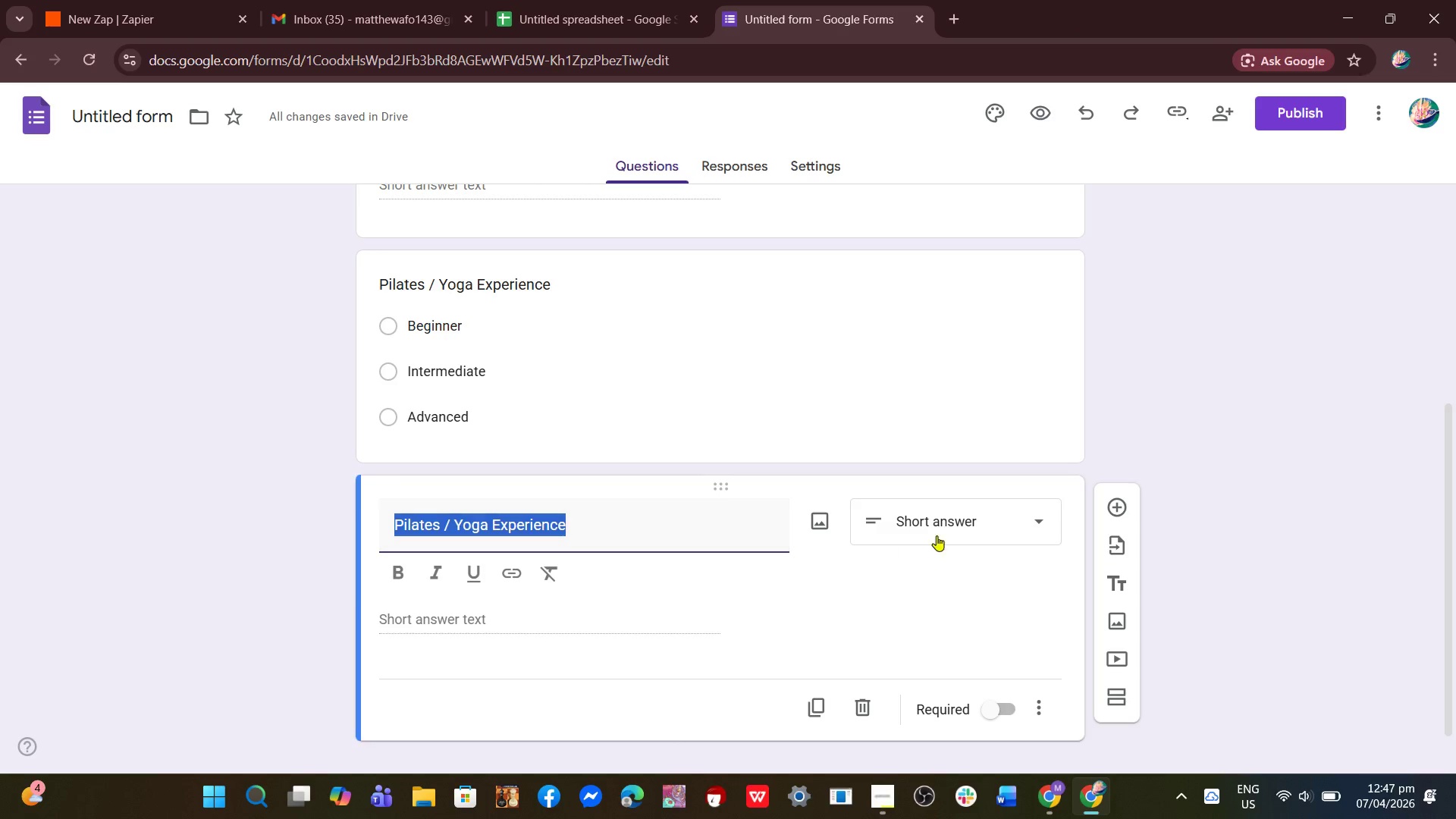 
left_click([953, 535])
 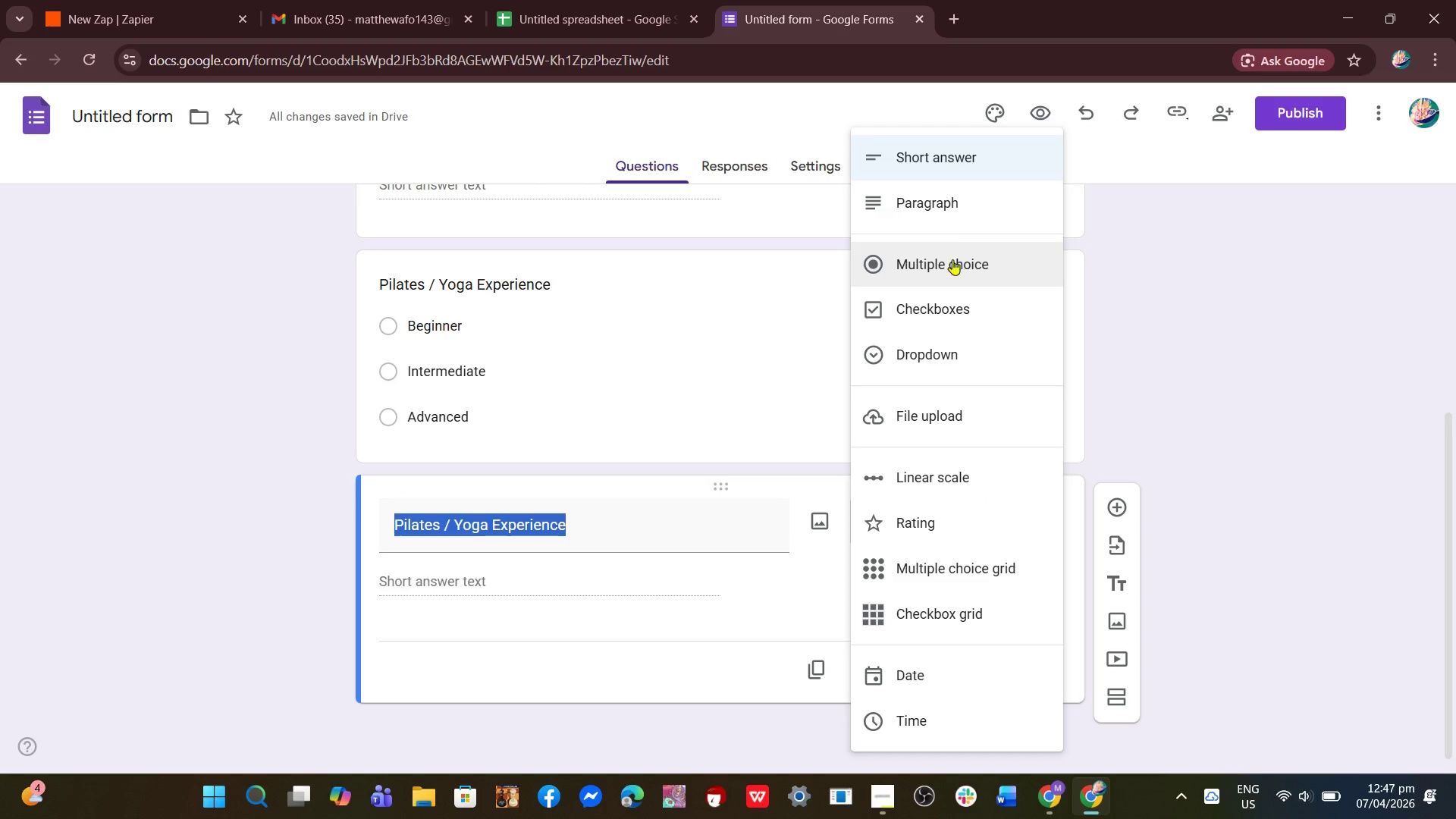 
left_click([946, 206])
 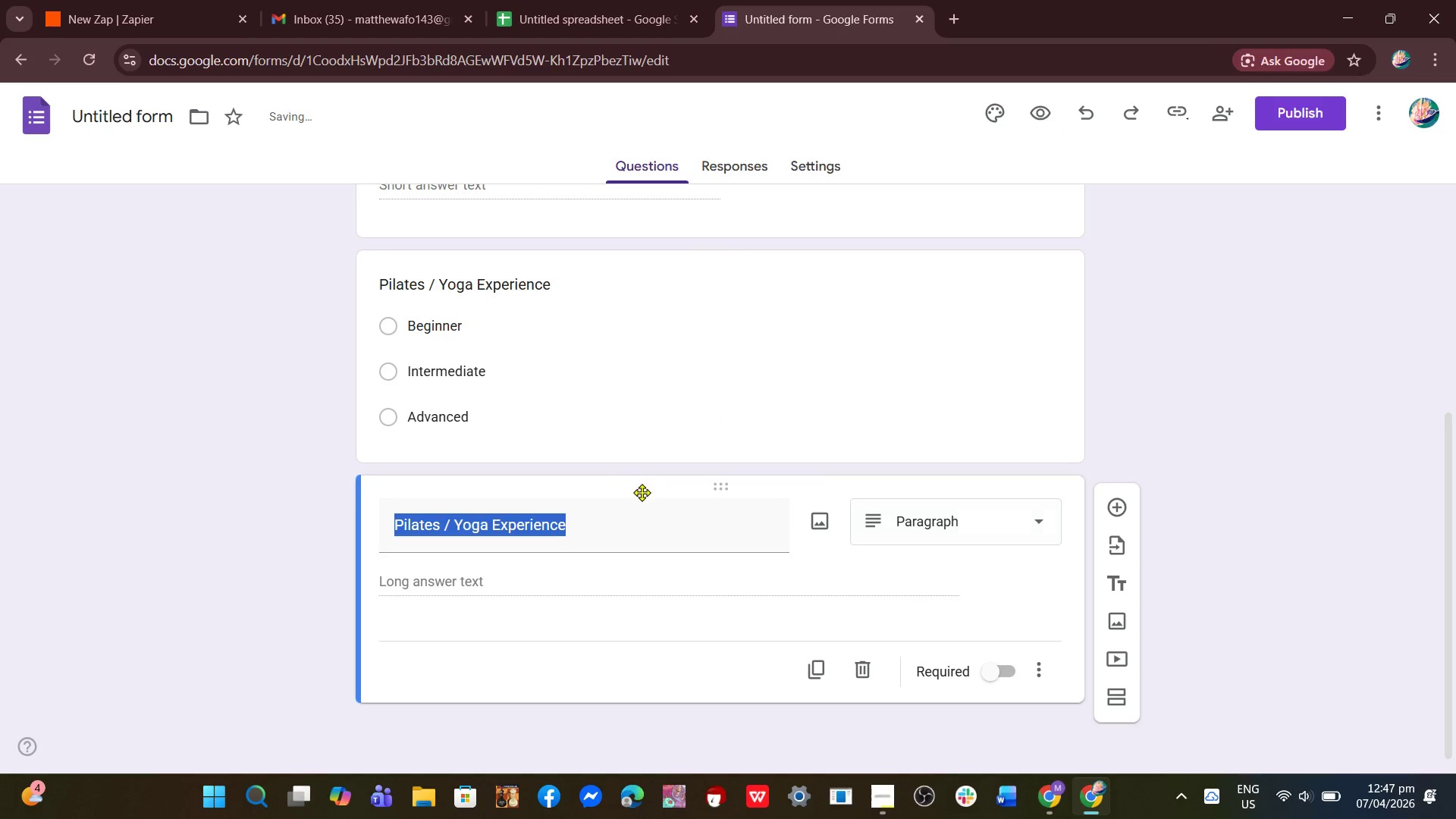 
type(Do )
 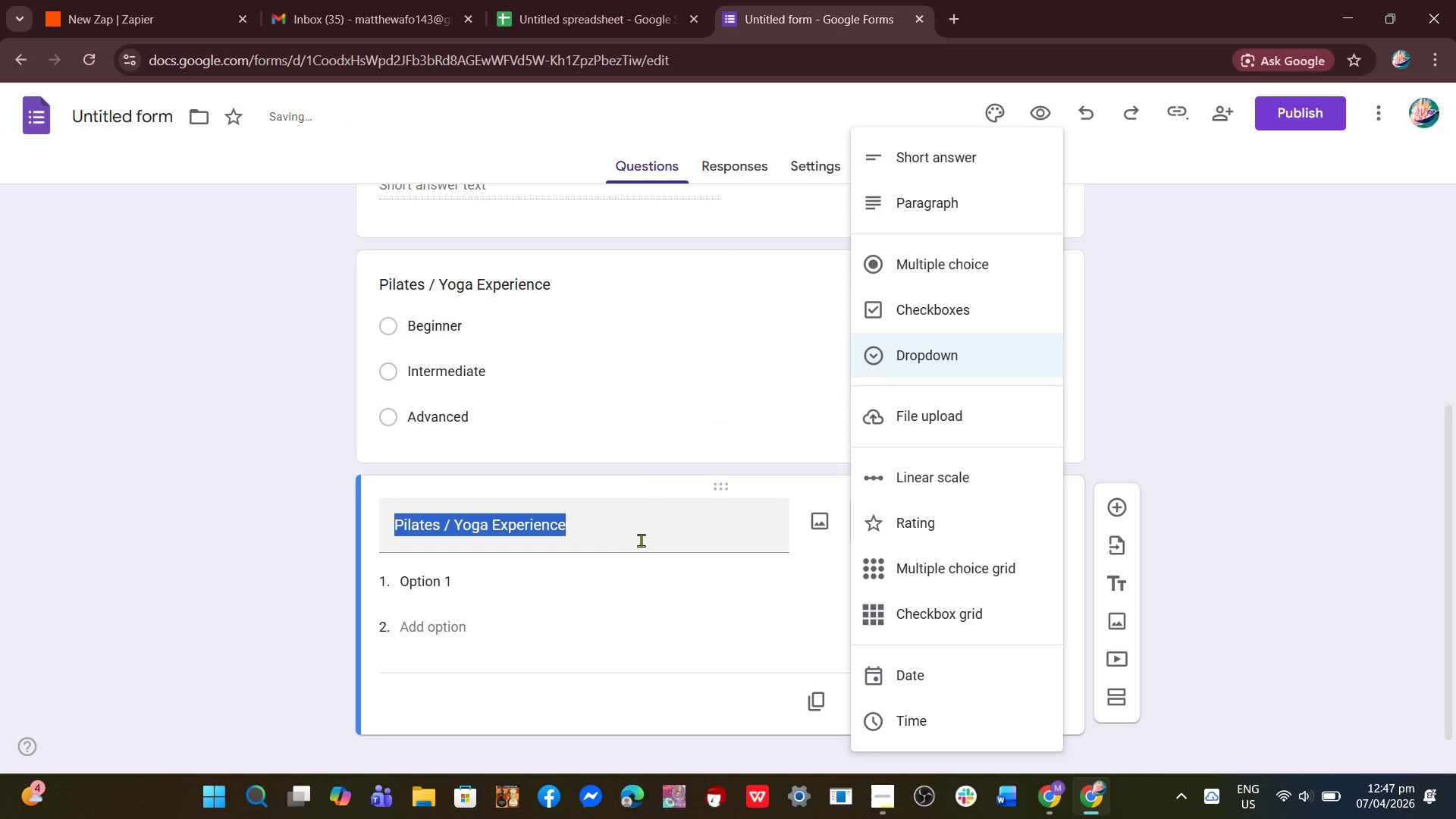 
left_click([641, 543])
 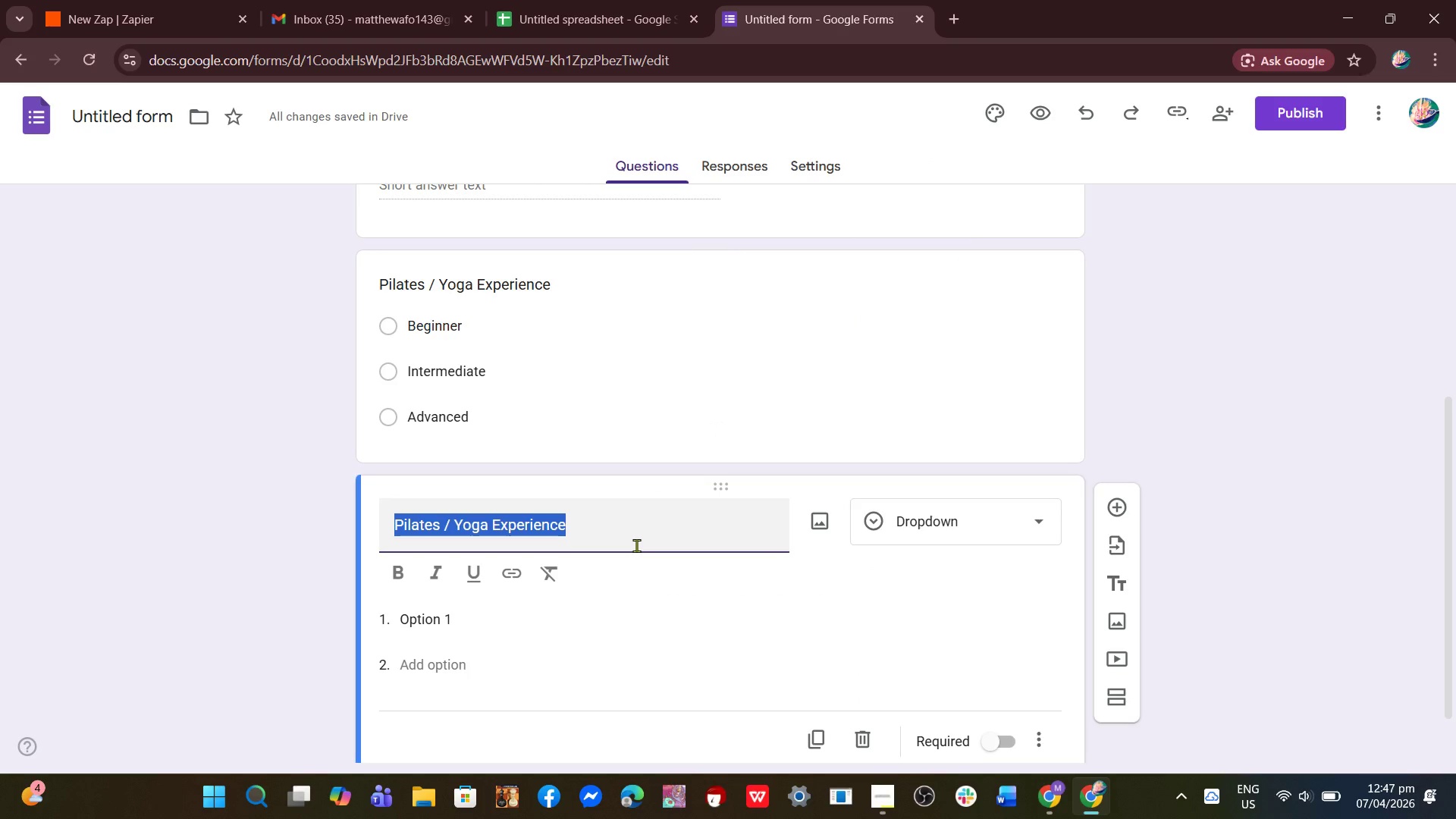 
type(Do you habe)
key(Backspace)
key(Backspace)
type(ve any injuries or health cone)
key(Backspace)
type(cerns?)
 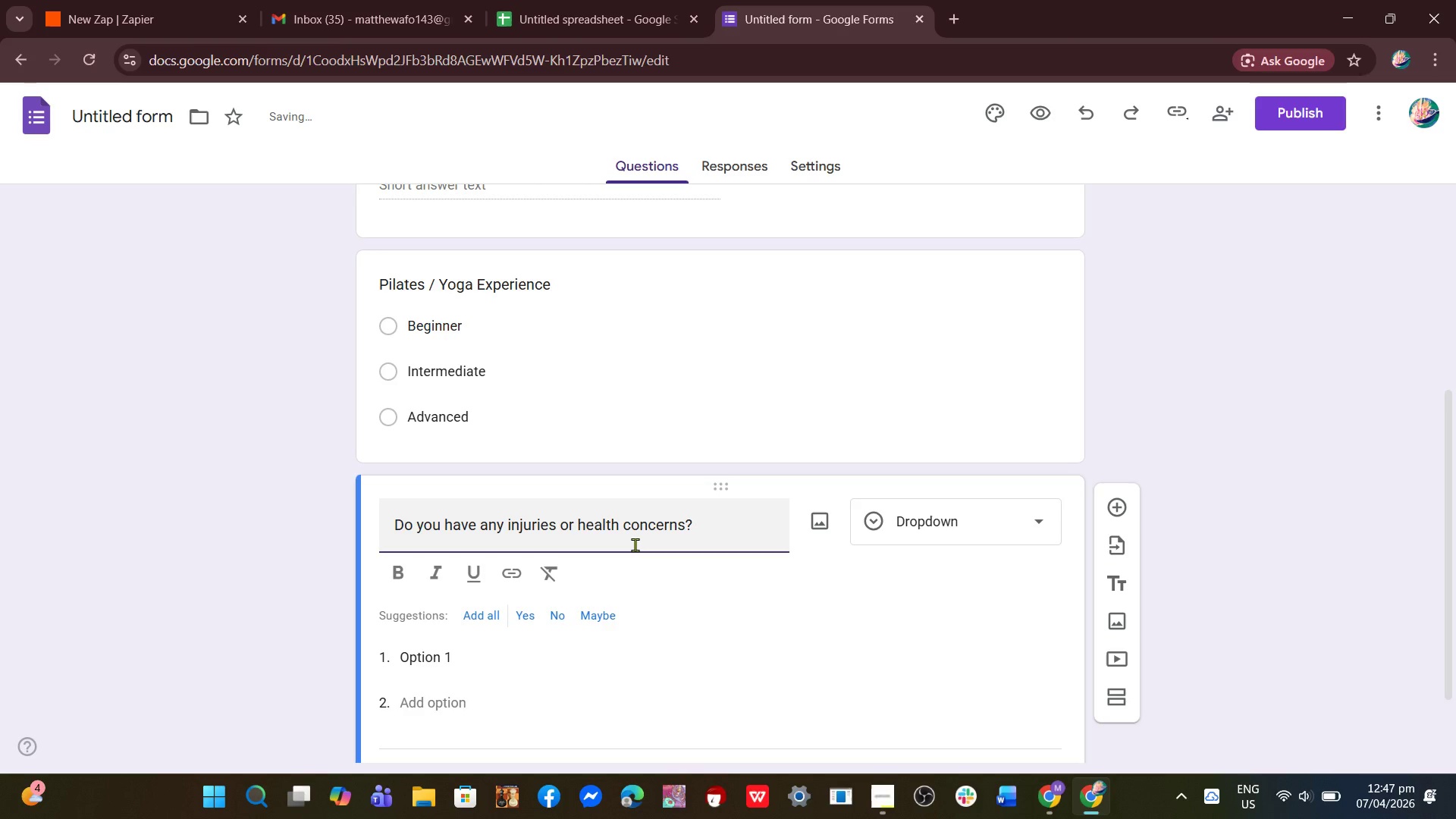 
scroll: coordinate [649, 550], scroll_direction: down, amount: 3.0
 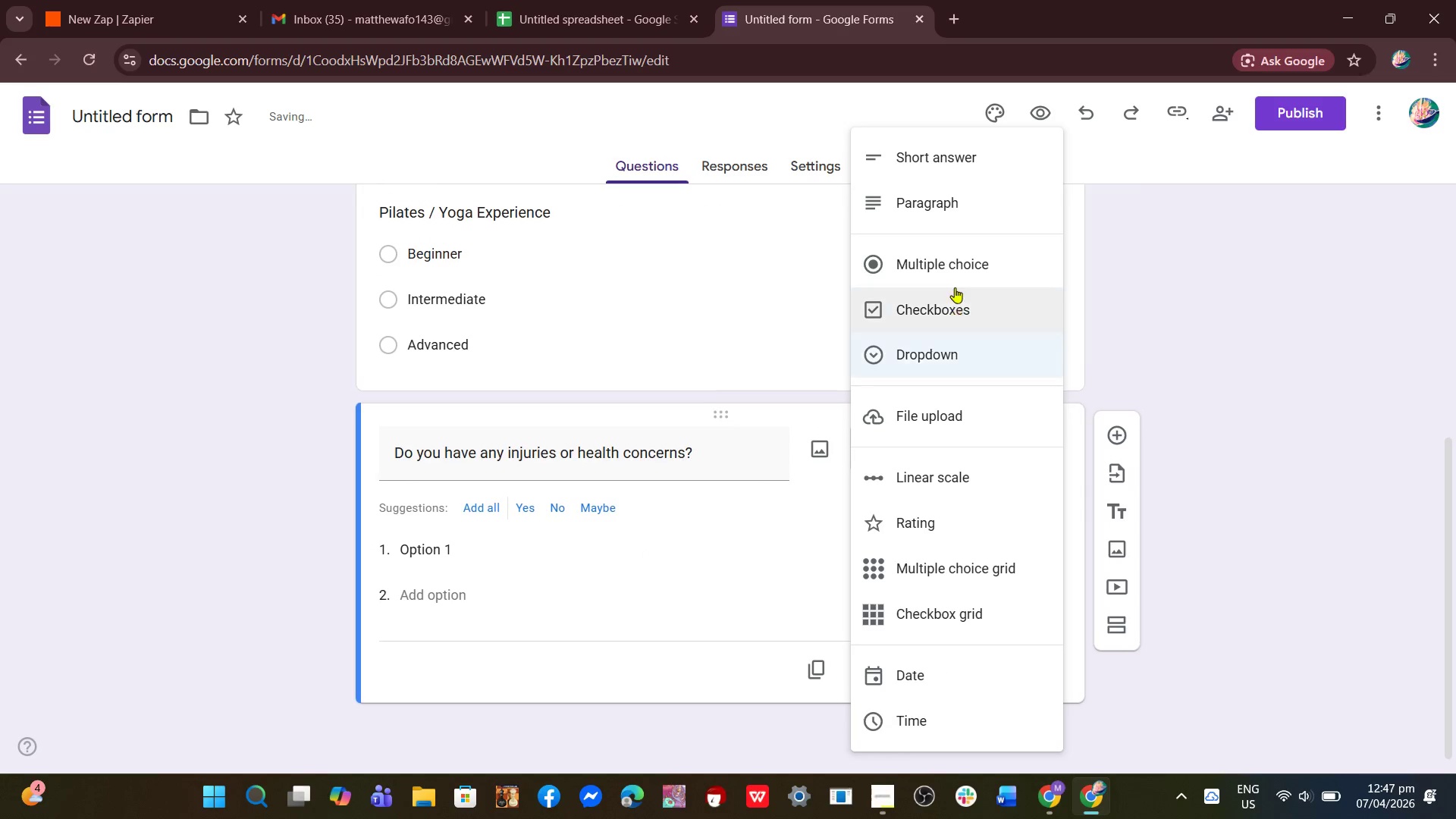 
left_click([955, 209])
 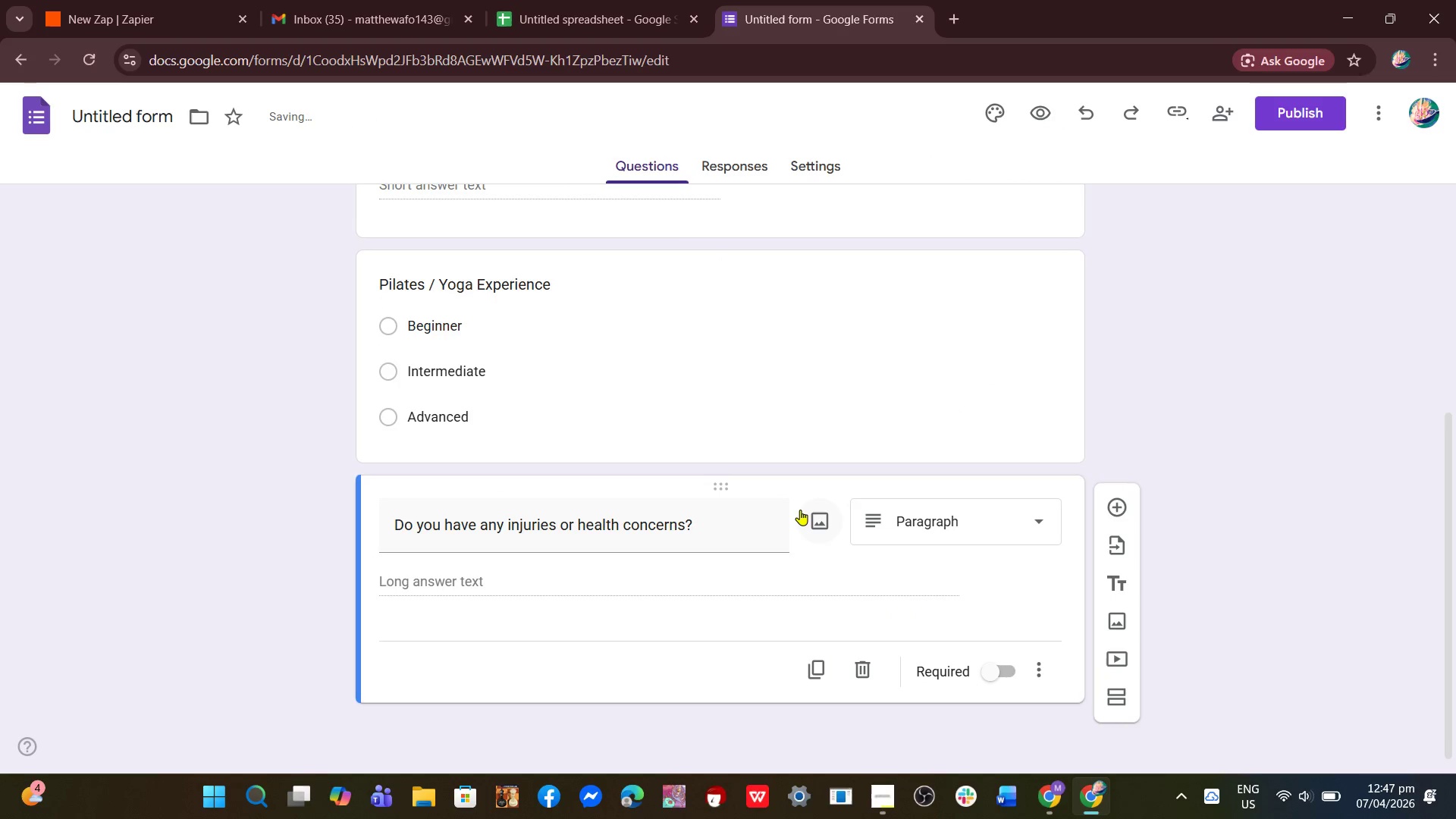 
scroll: coordinate [800, 513], scroll_direction: down, amount: 1.0
 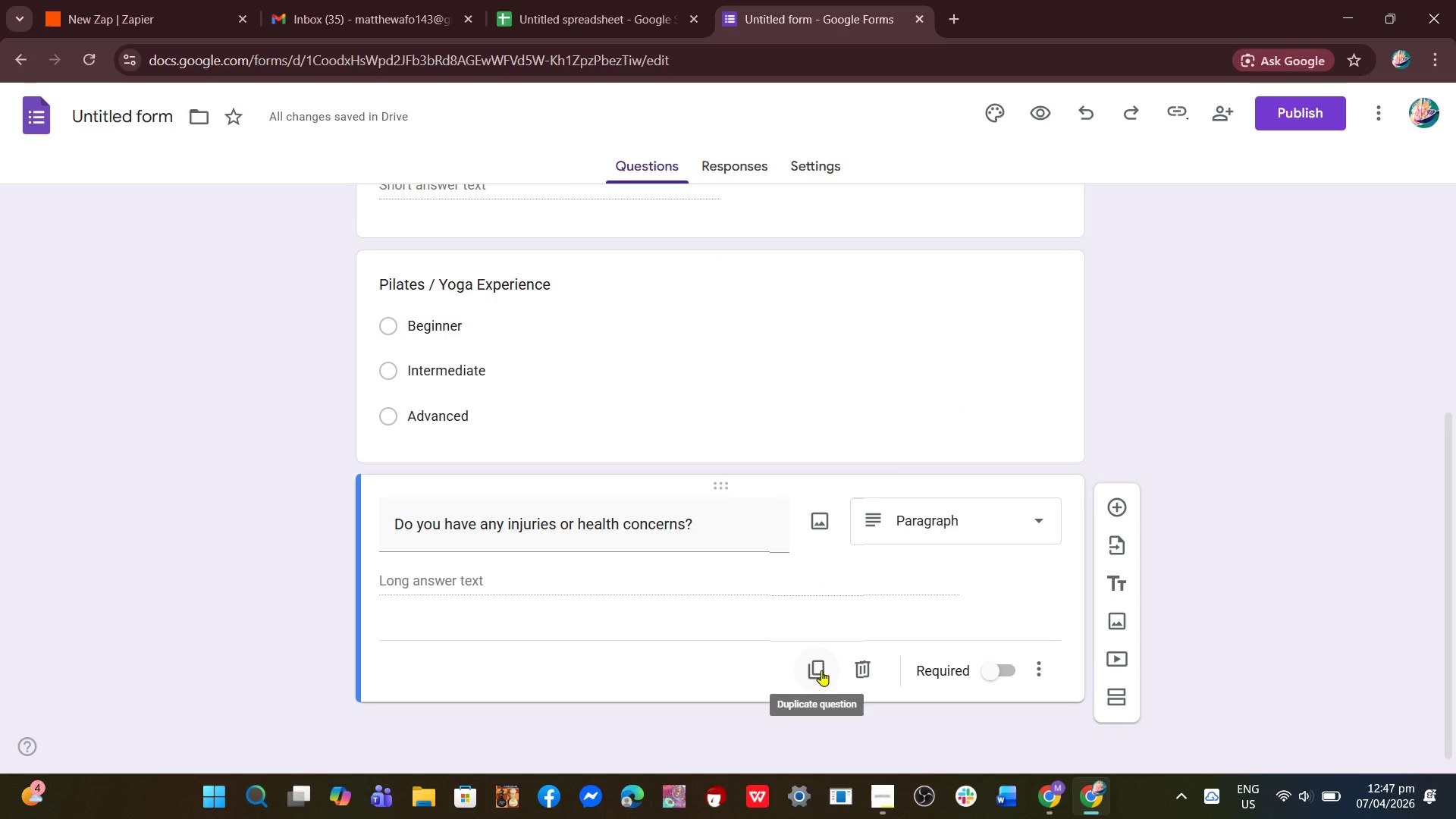 
left_click([821, 670])
 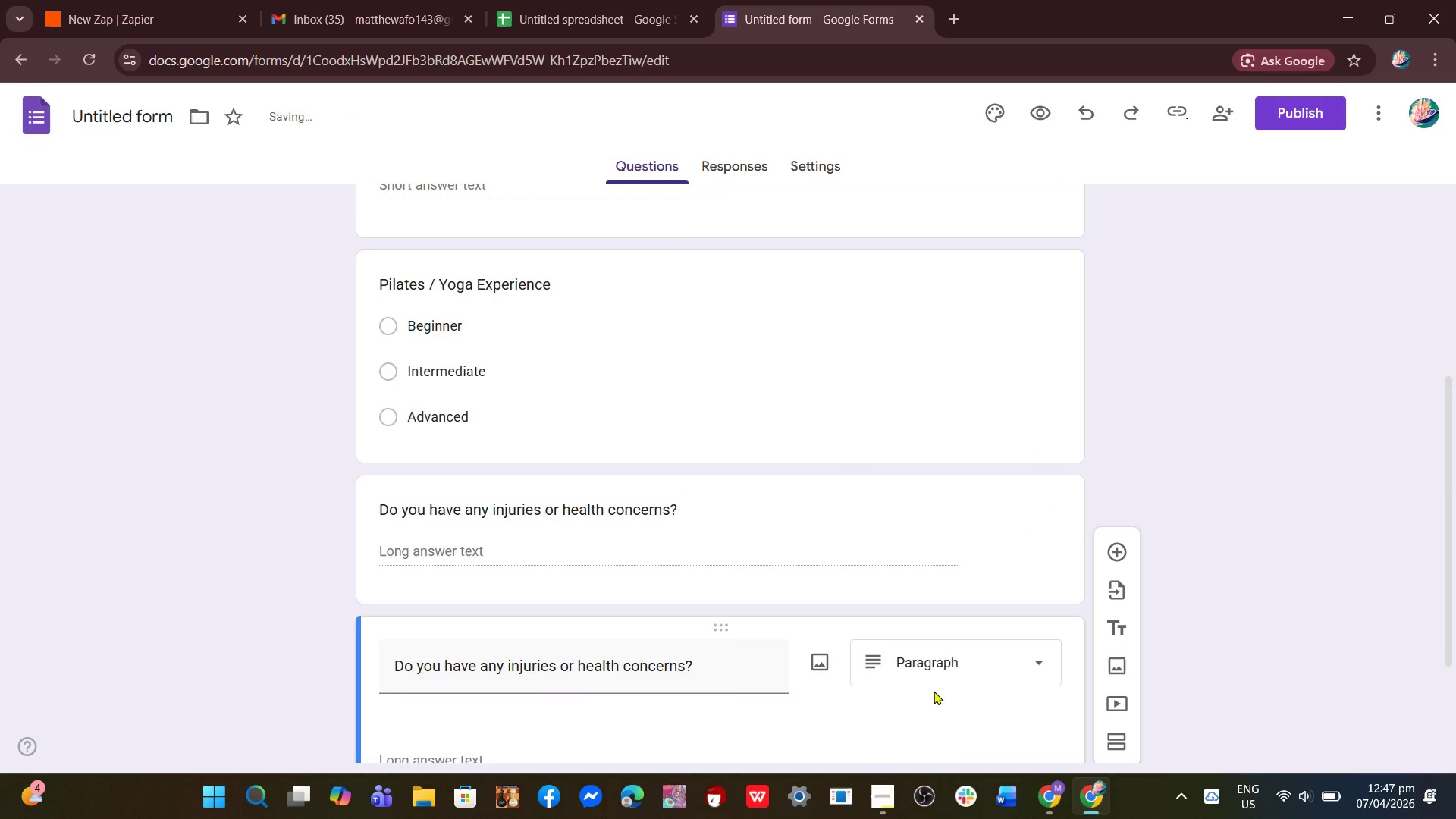 
double_click([935, 673])
 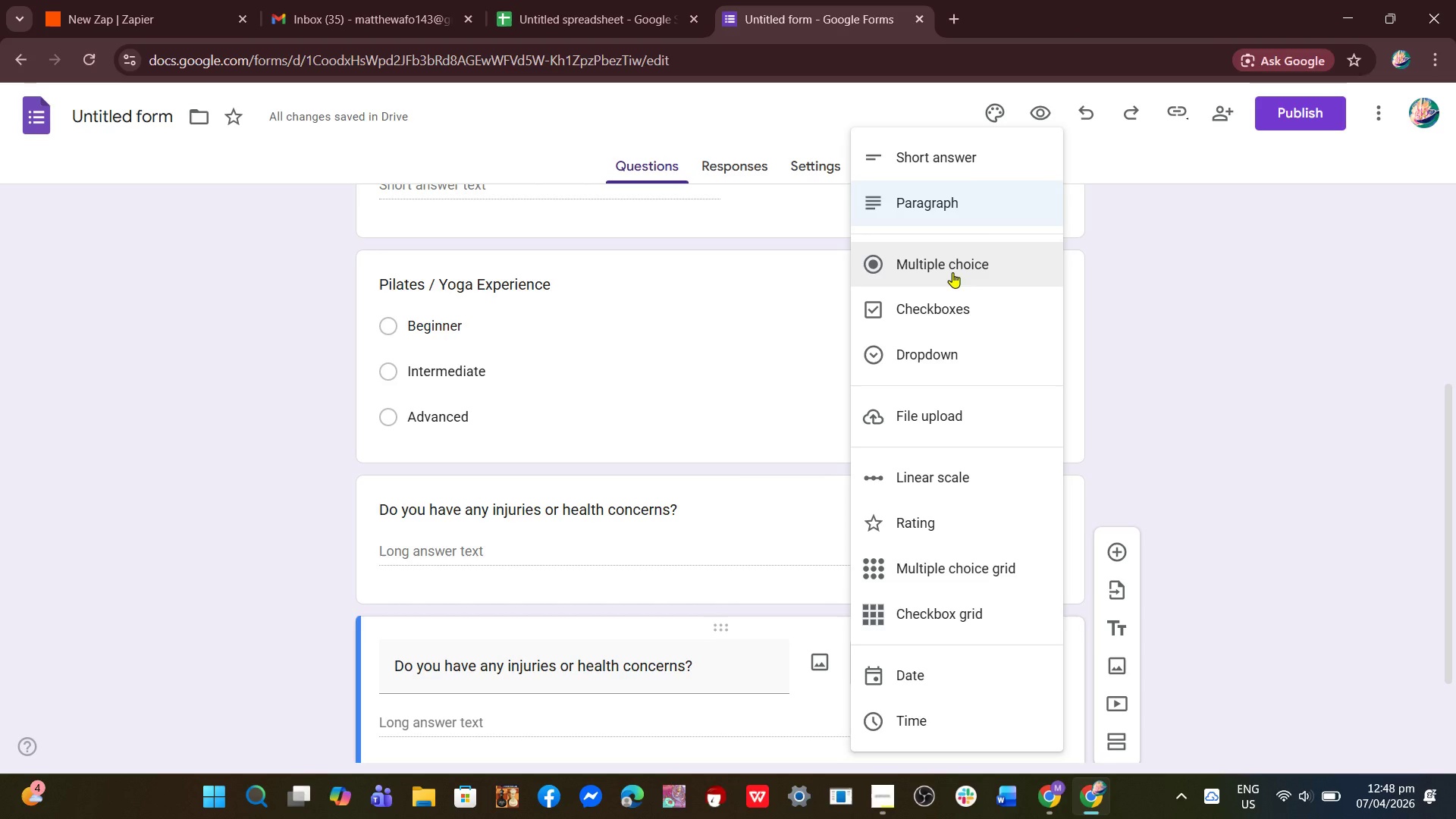 
left_click([952, 272])
 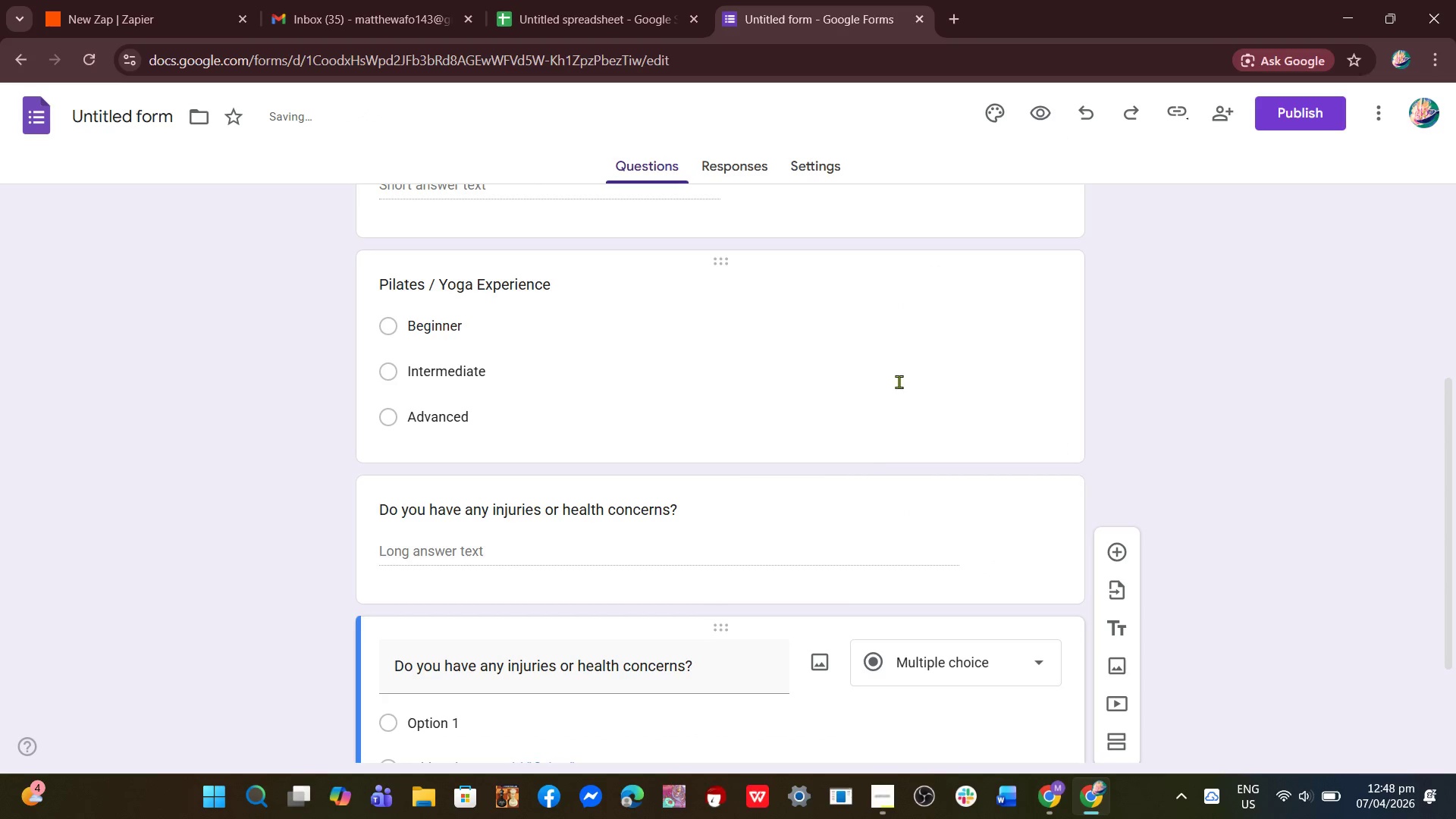 
scroll: coordinate [847, 503], scroll_direction: down, amount: 4.0
 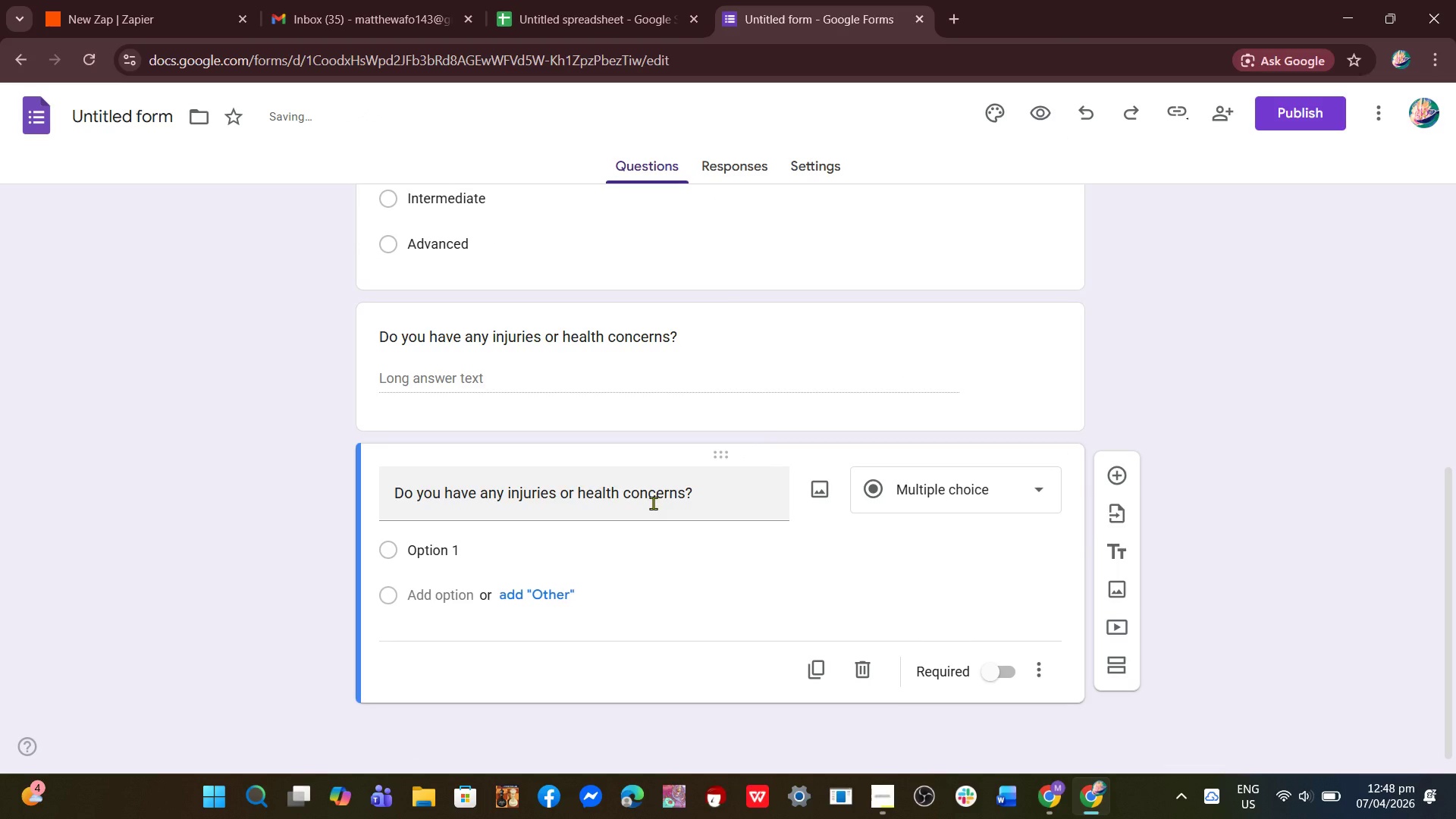 
left_click([653, 503])
 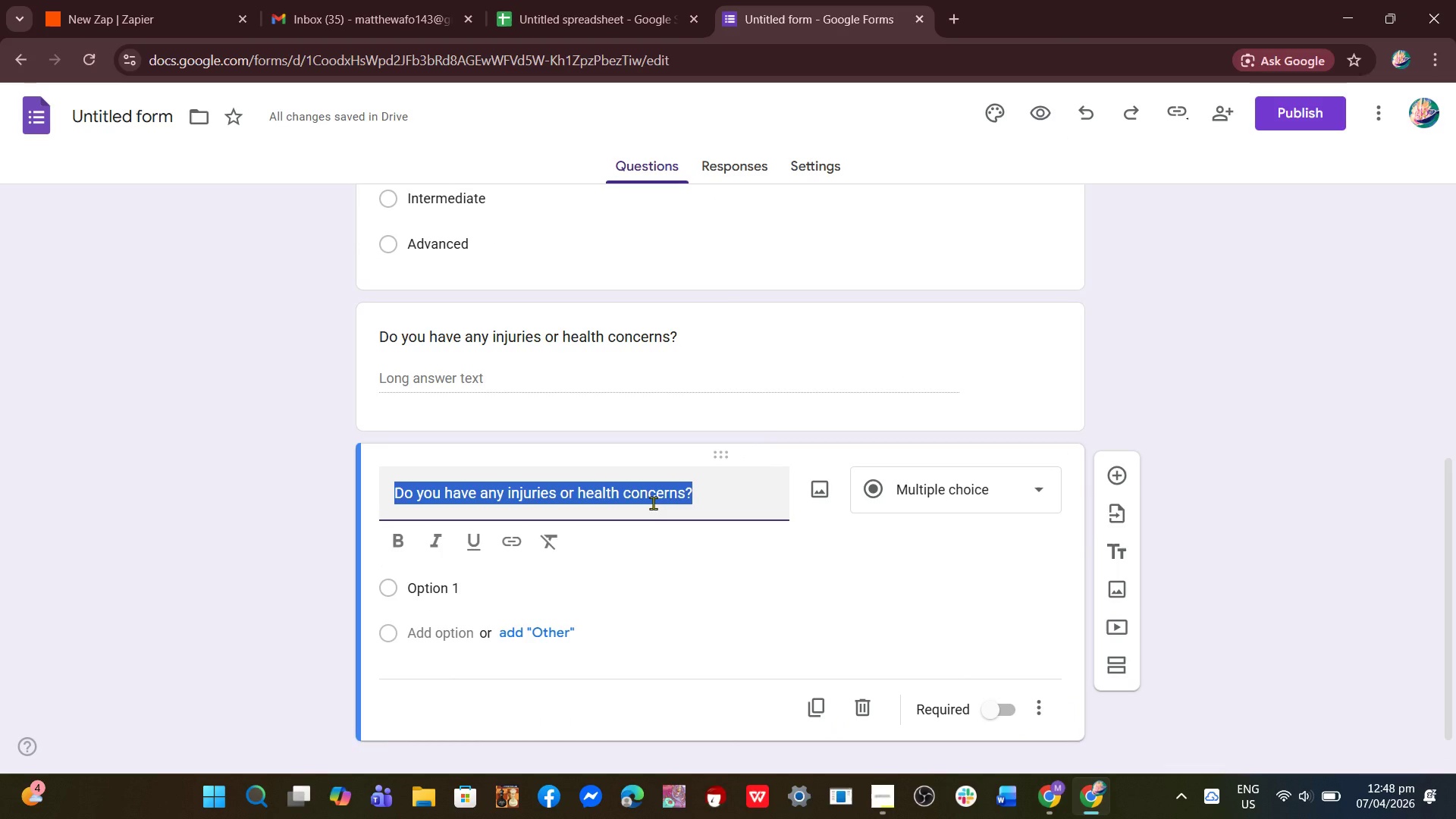 
type(Are yi)
key(Backspace)
key(Backspace)
type(Yi)
key(Backspace)
key(Backspace)
 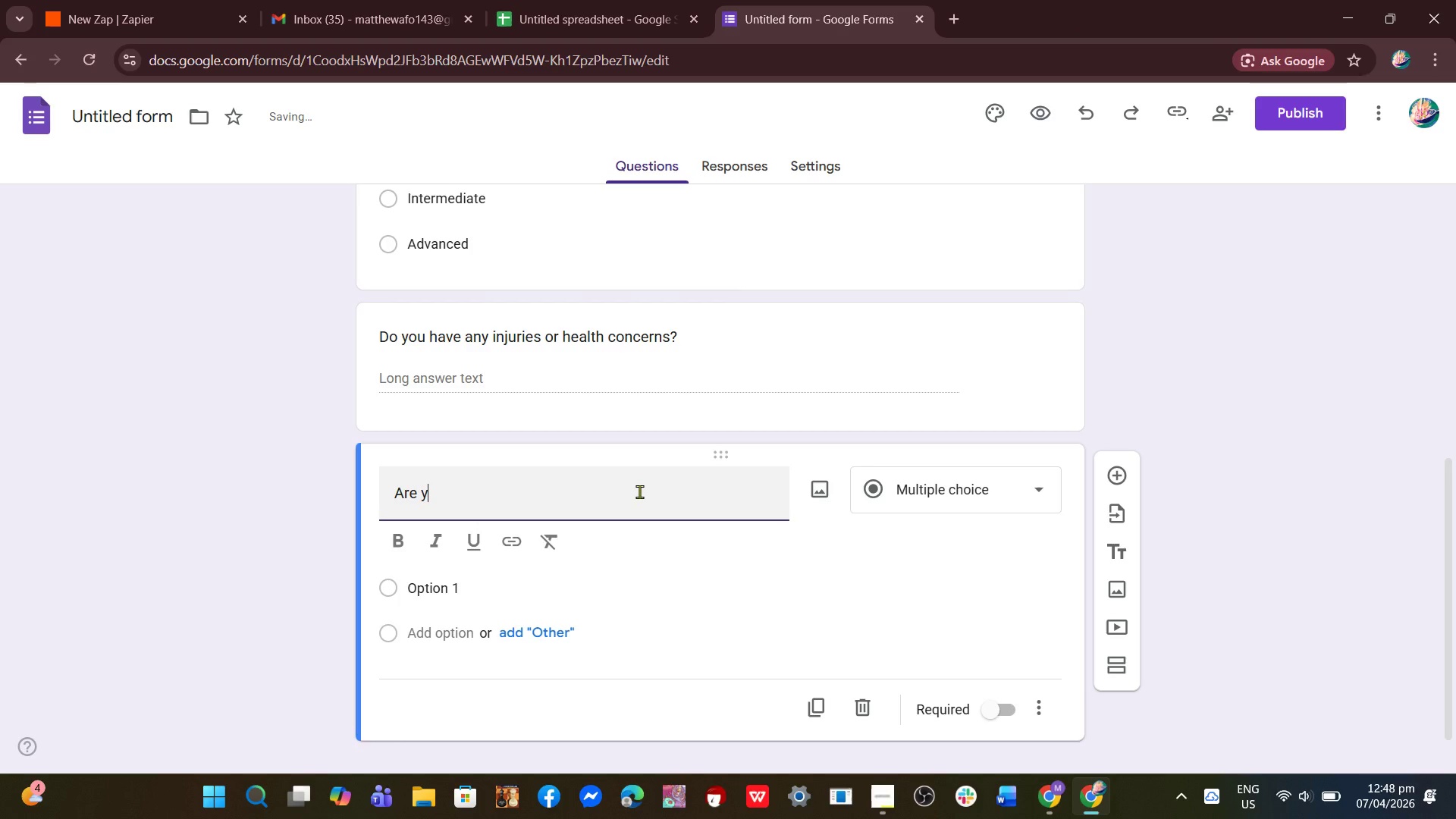 
 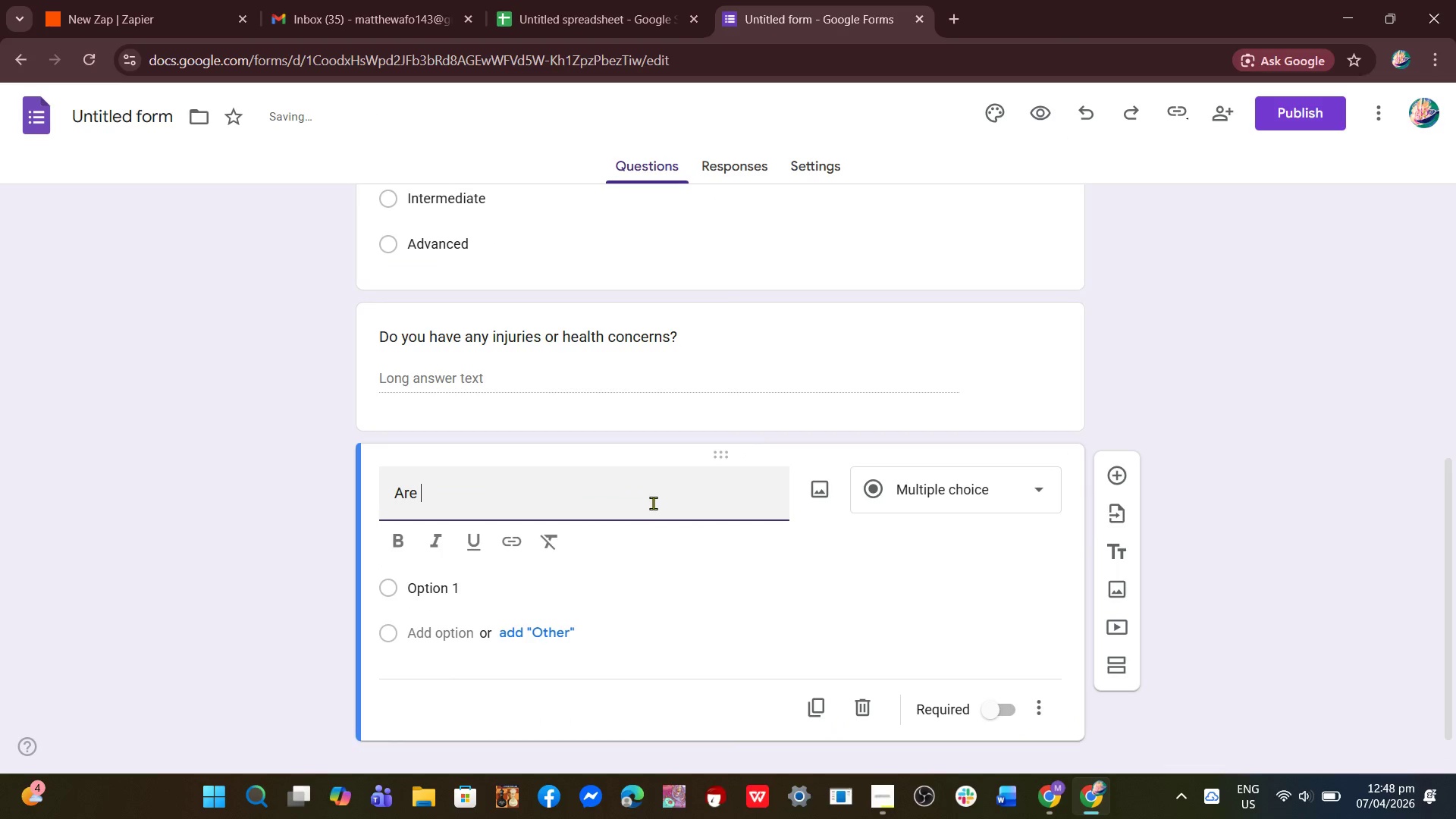 
type(yiu)
key(Backspace)
key(Backspace)
type(ou cuu=r)
key(Backspace)
key(Backspace)
key(Backspace)
type(rreny)
key(Backspace)
type(yl)
key(Backspace)
key(Backspace)
type(l)
key(Backspace)
type(y)
key(Backspace)
type(tly pregnan)
 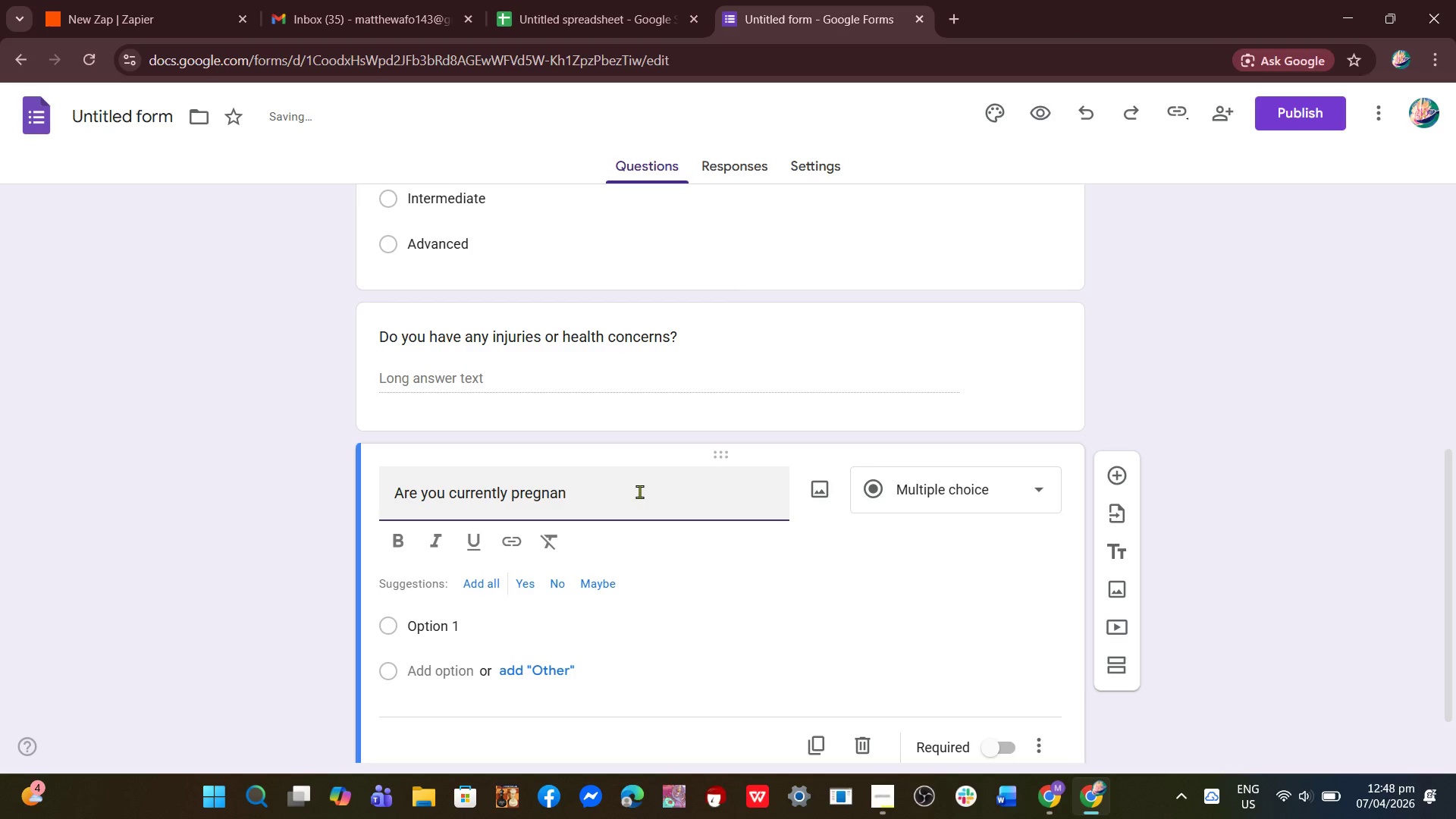 
key(Shift+Slash)
 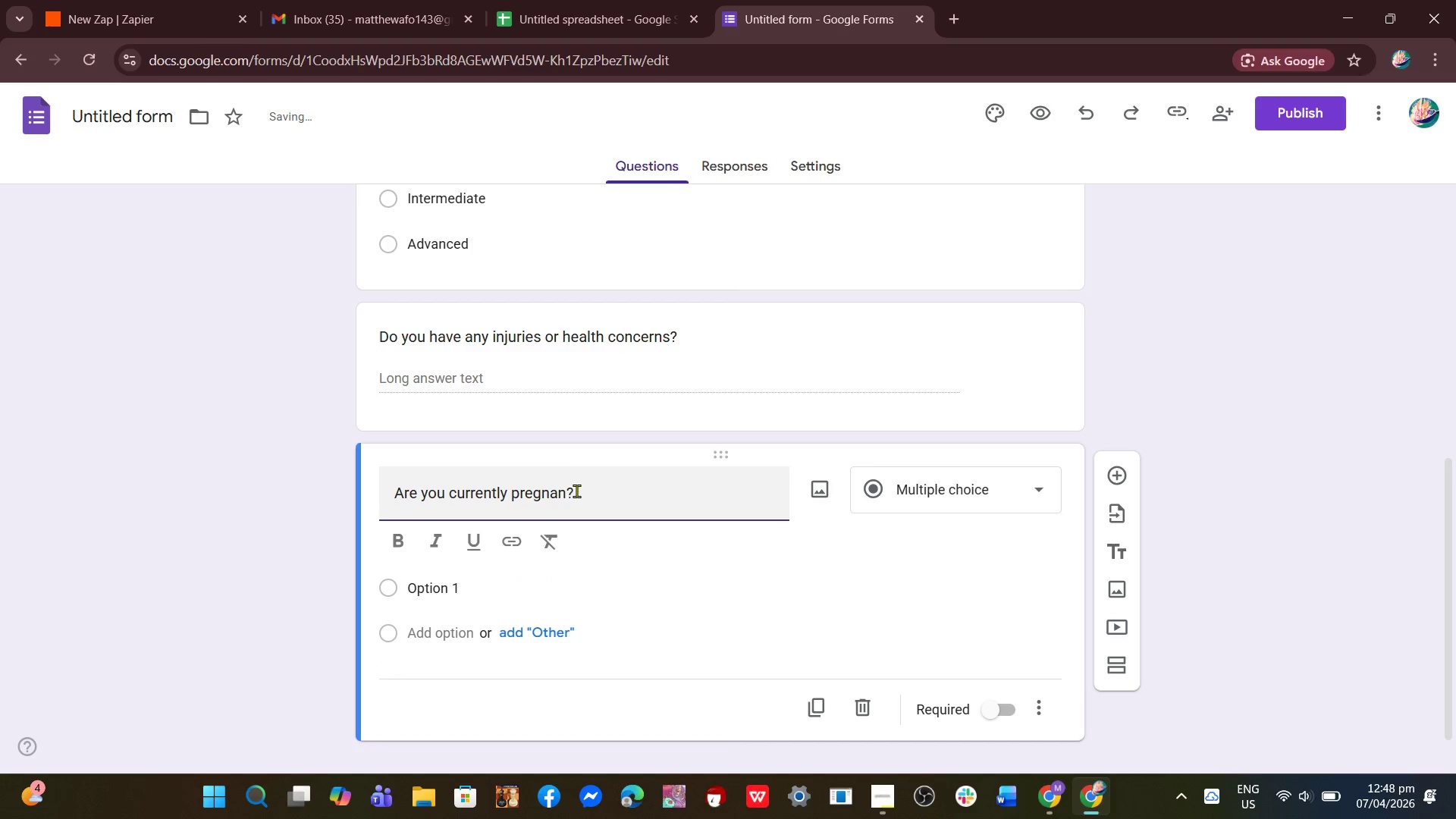 
double_click([571, 494])
 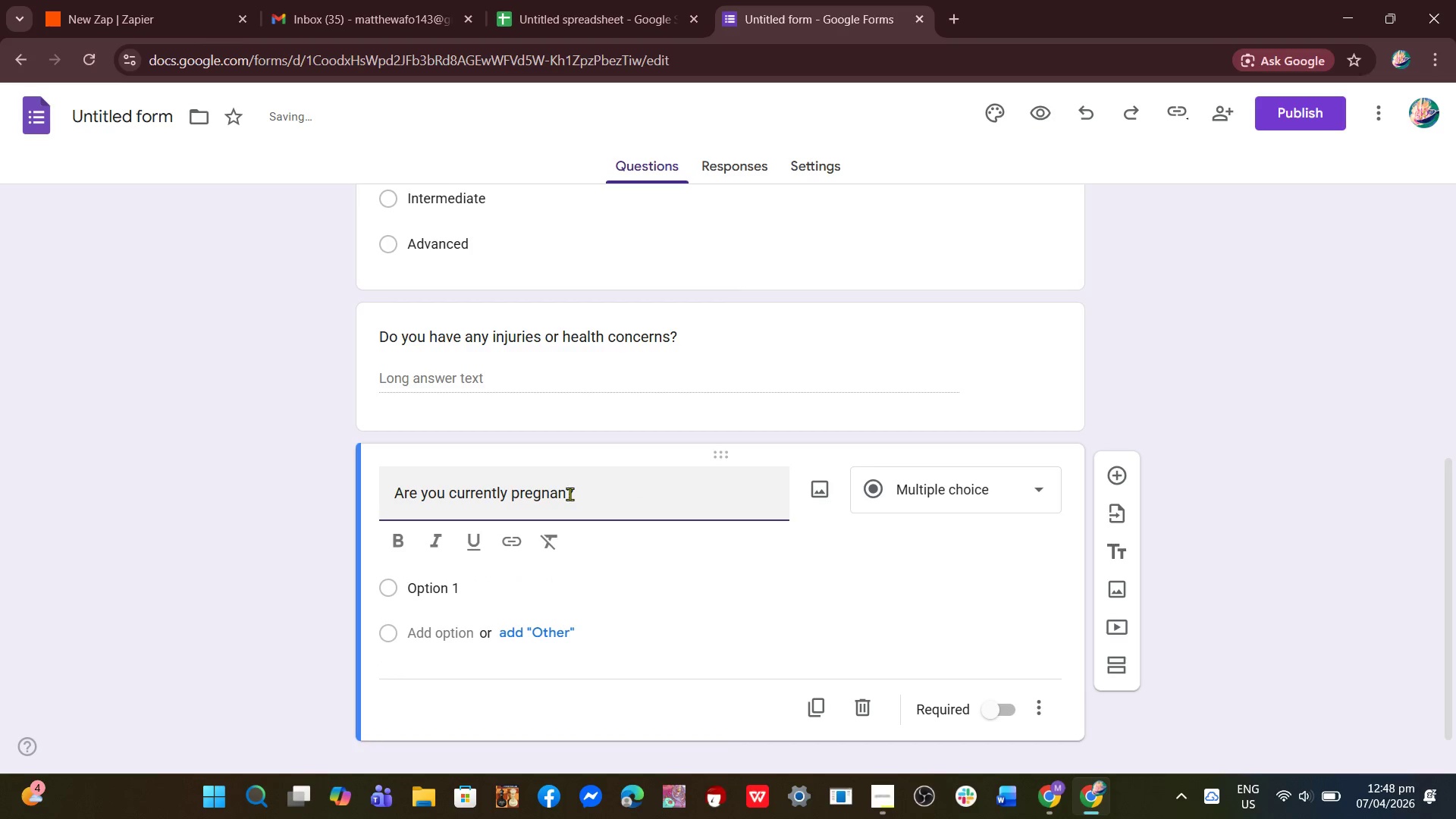 
left_click([570, 494])
 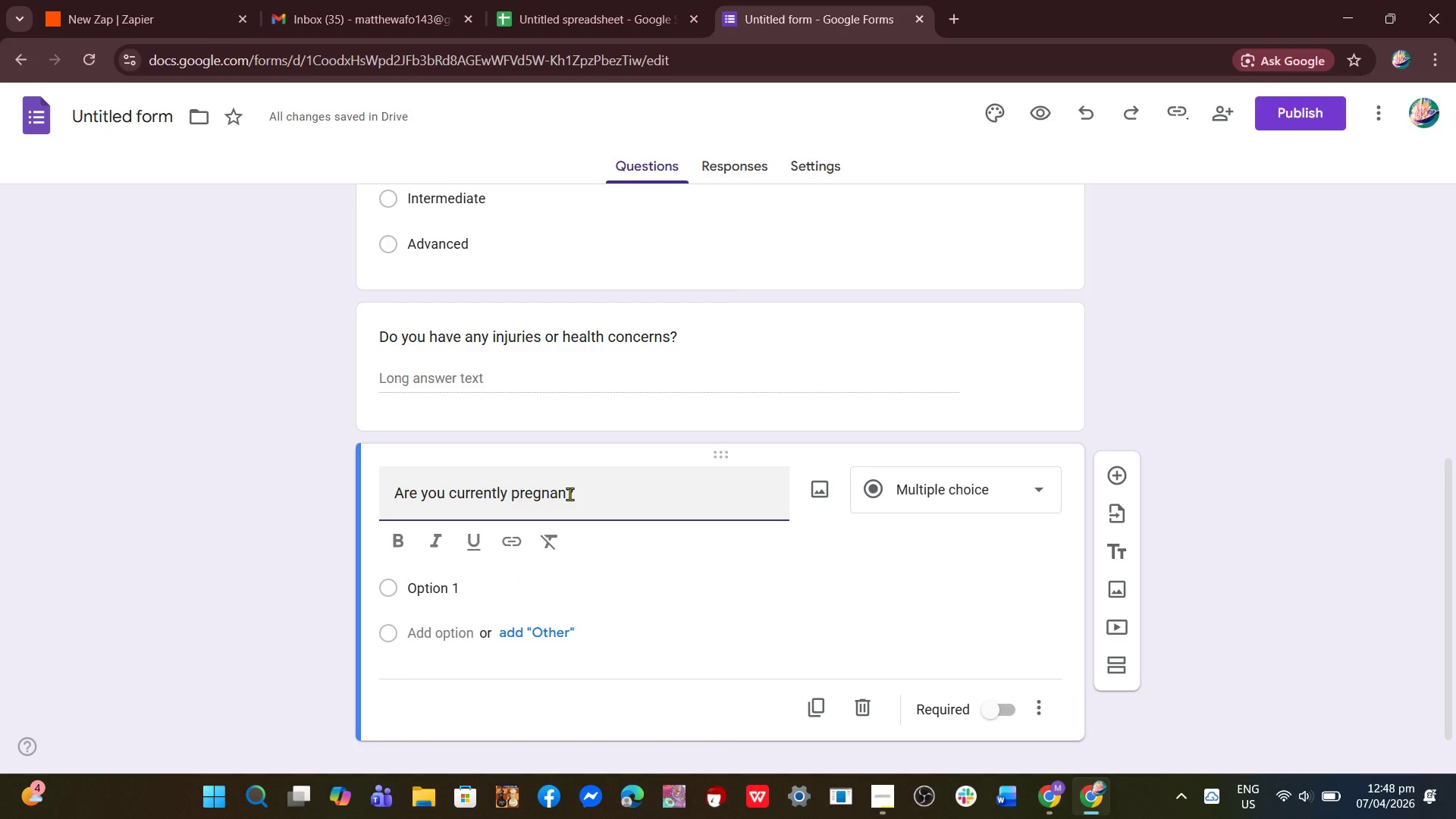 
key(T)
 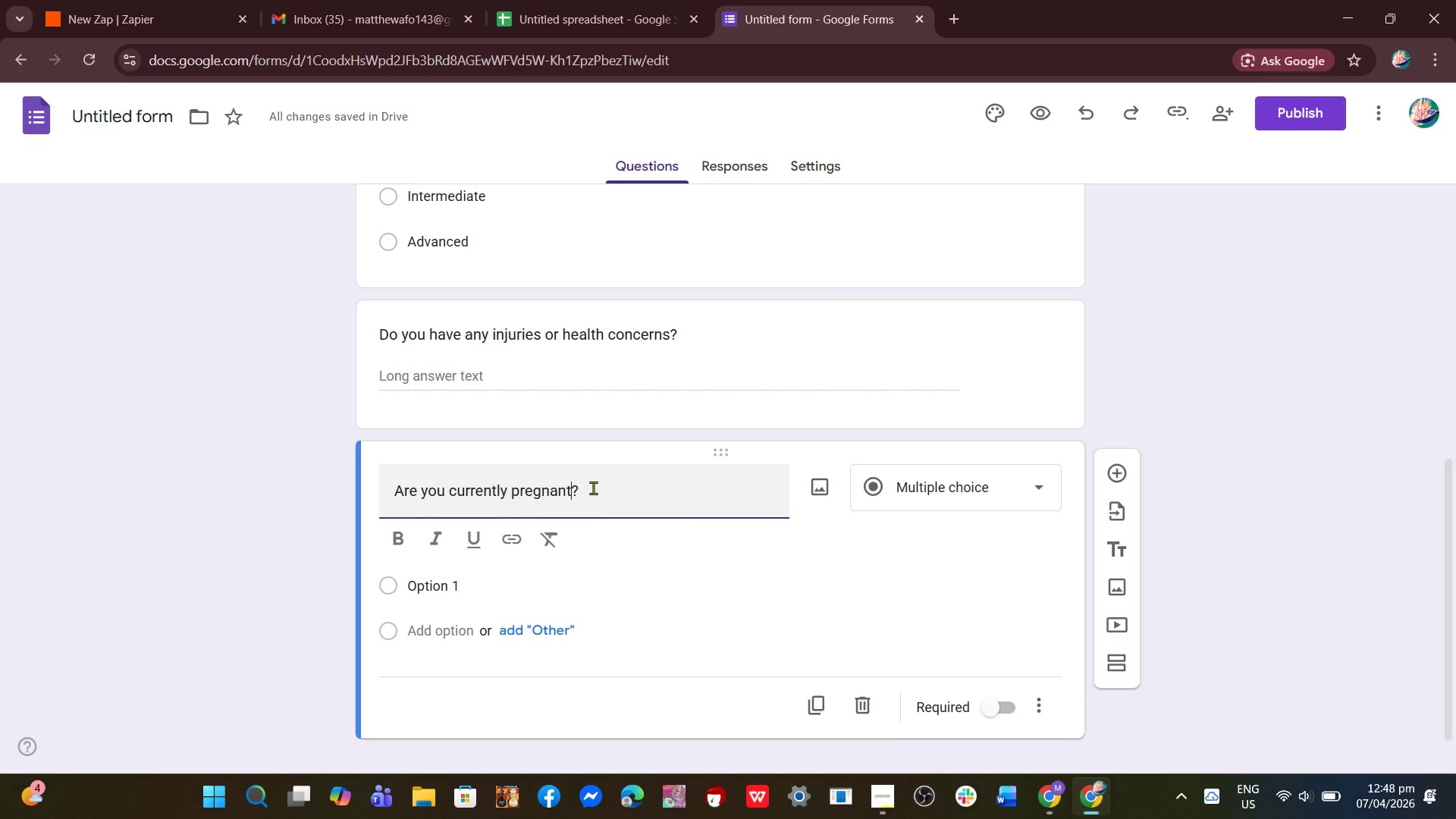 
scroll: coordinate [593, 488], scroll_direction: down, amount: 3.0
 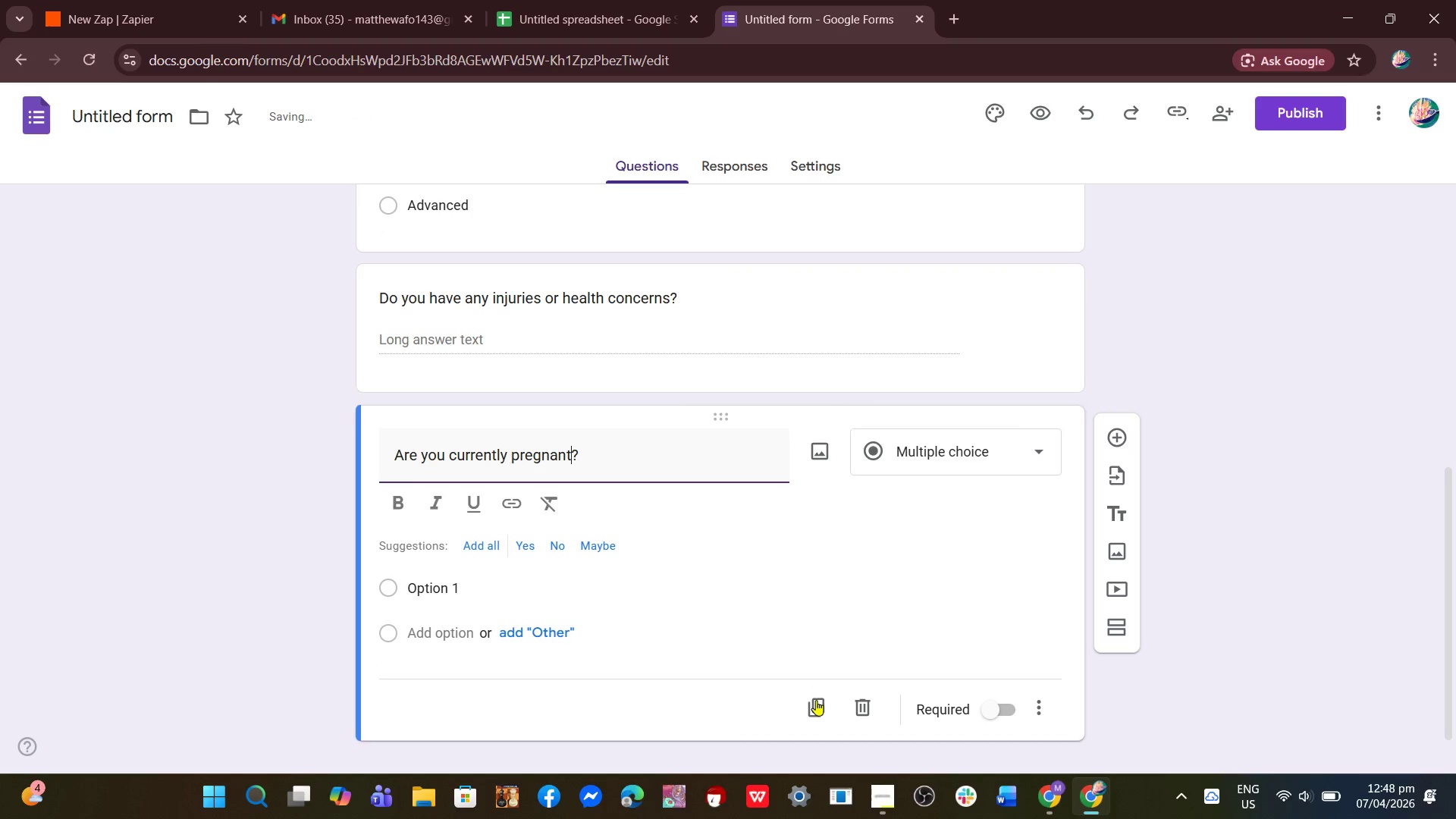 
left_click([816, 714])
 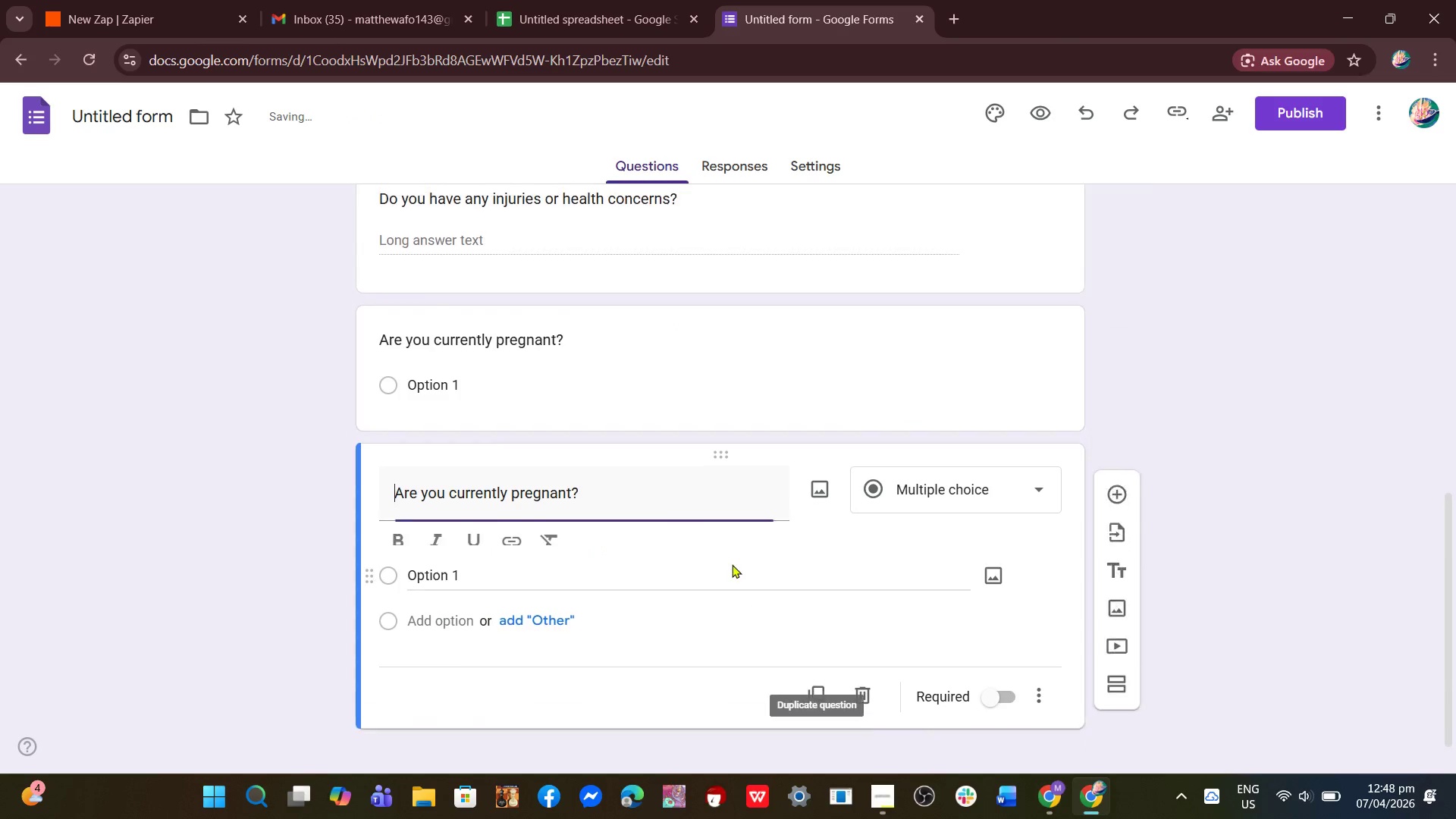 
scroll: coordinate [732, 564], scroll_direction: down, amount: 3.0
 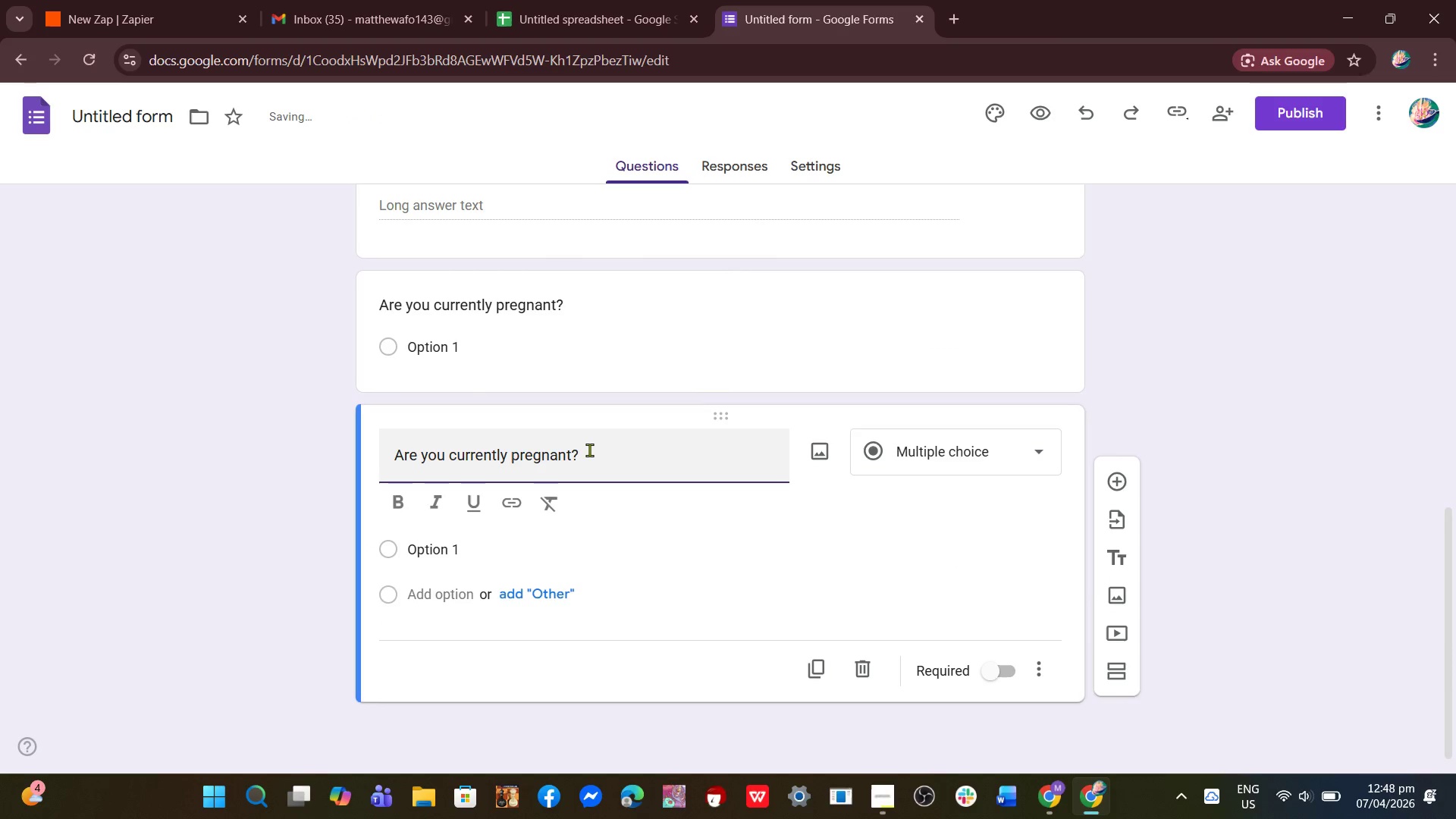 
left_click([592, 448])
 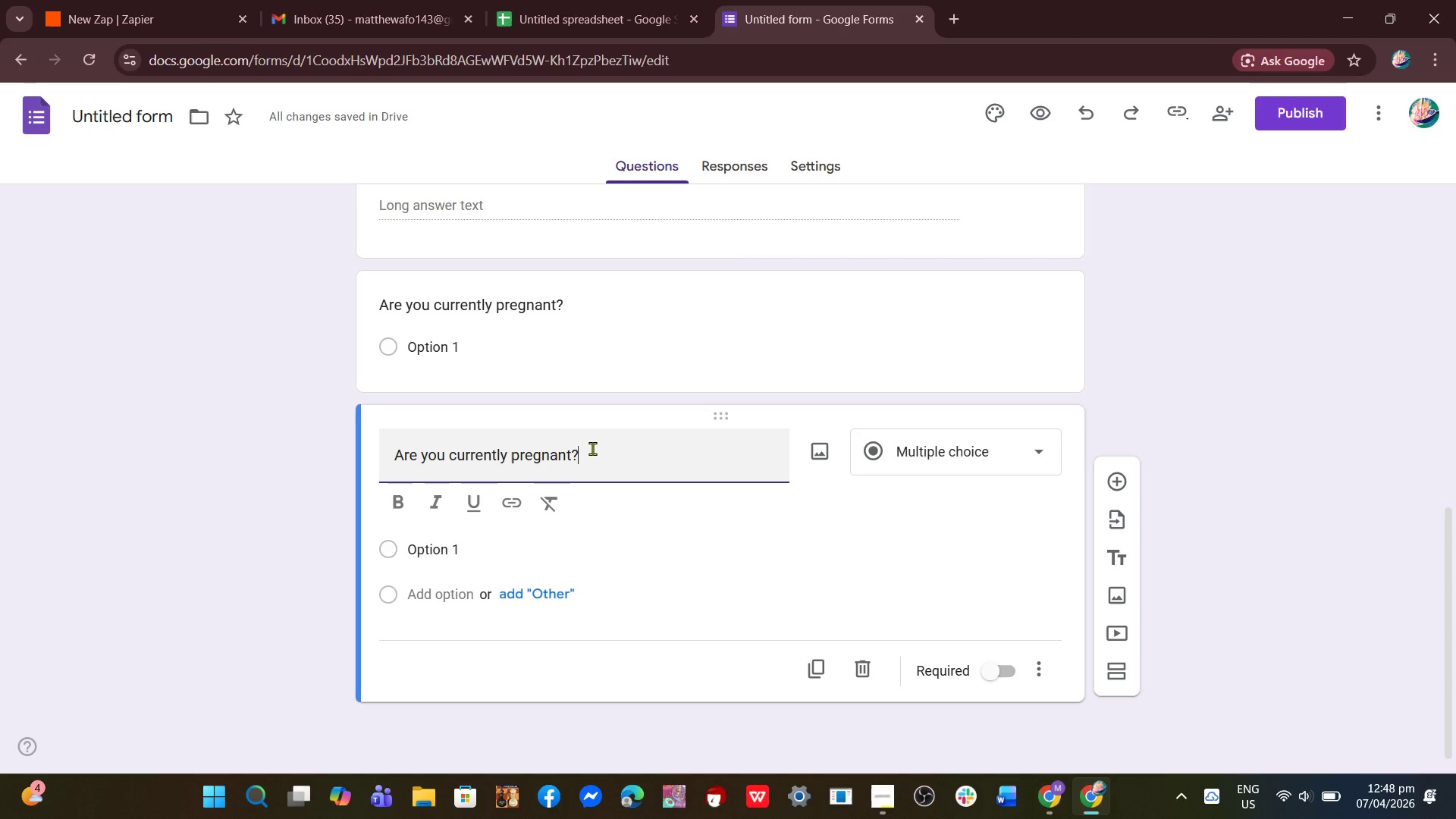 
wait(5.44)
 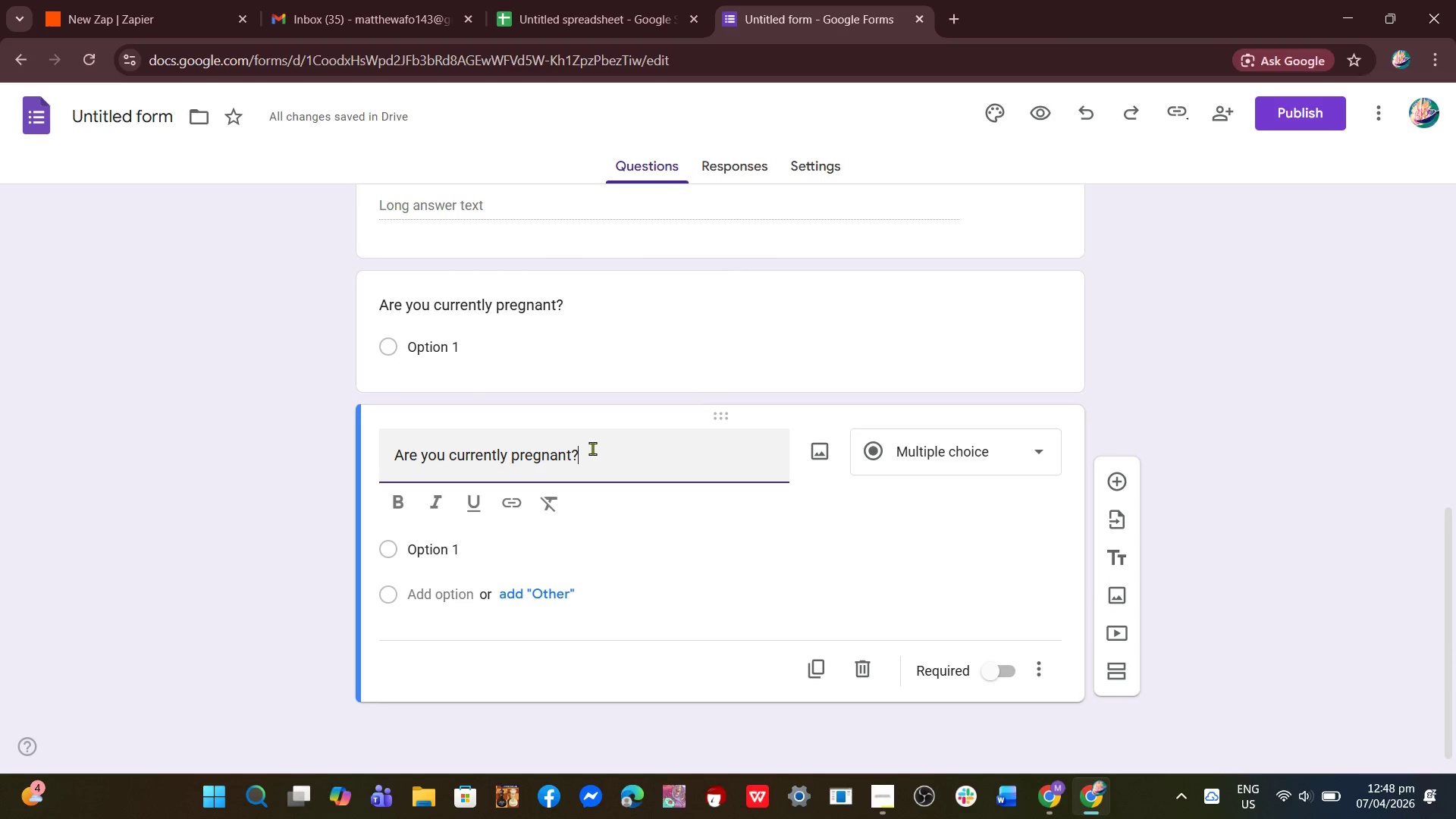 
key(ScrollLock)
 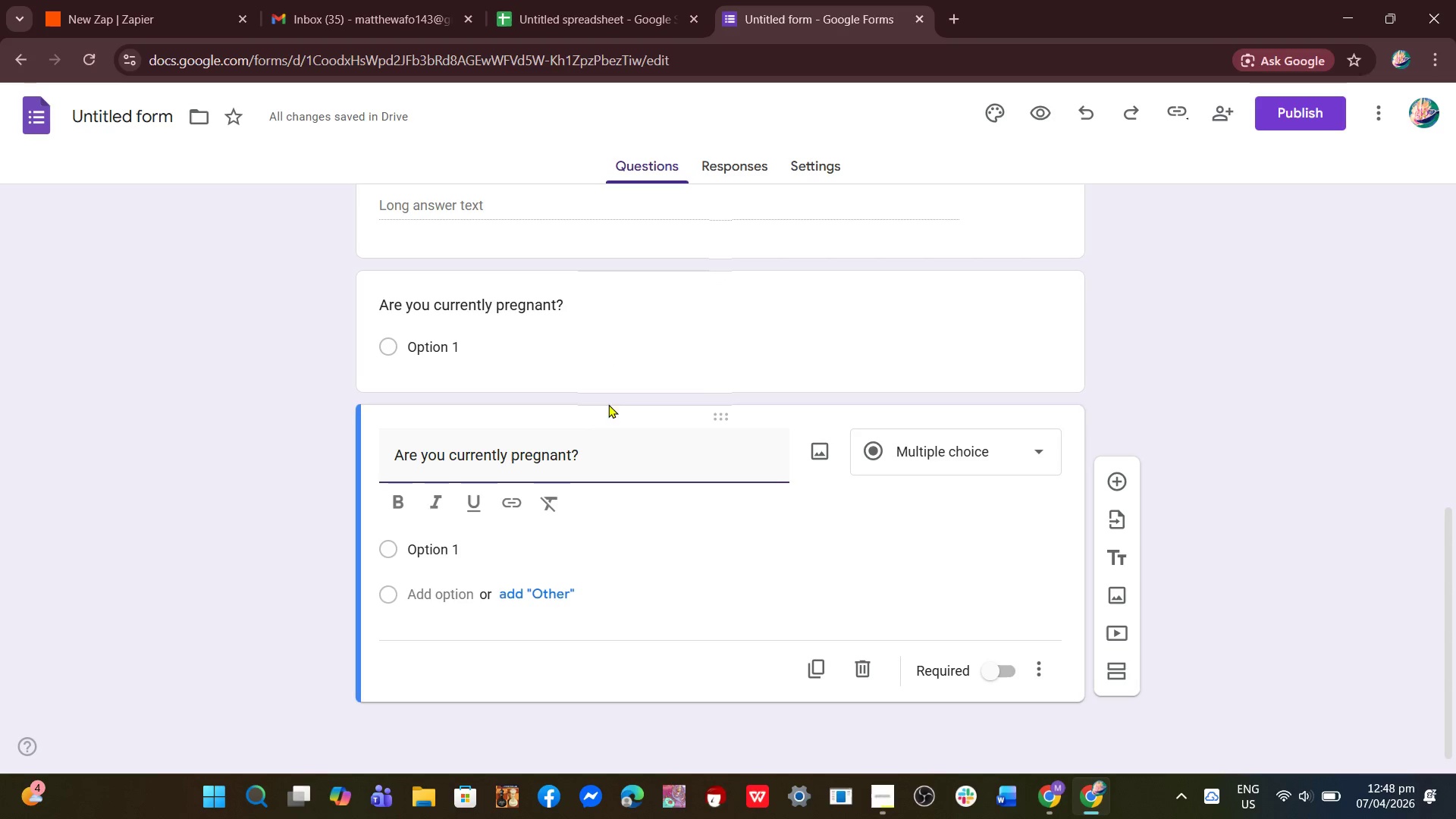 
key(Control+A)
 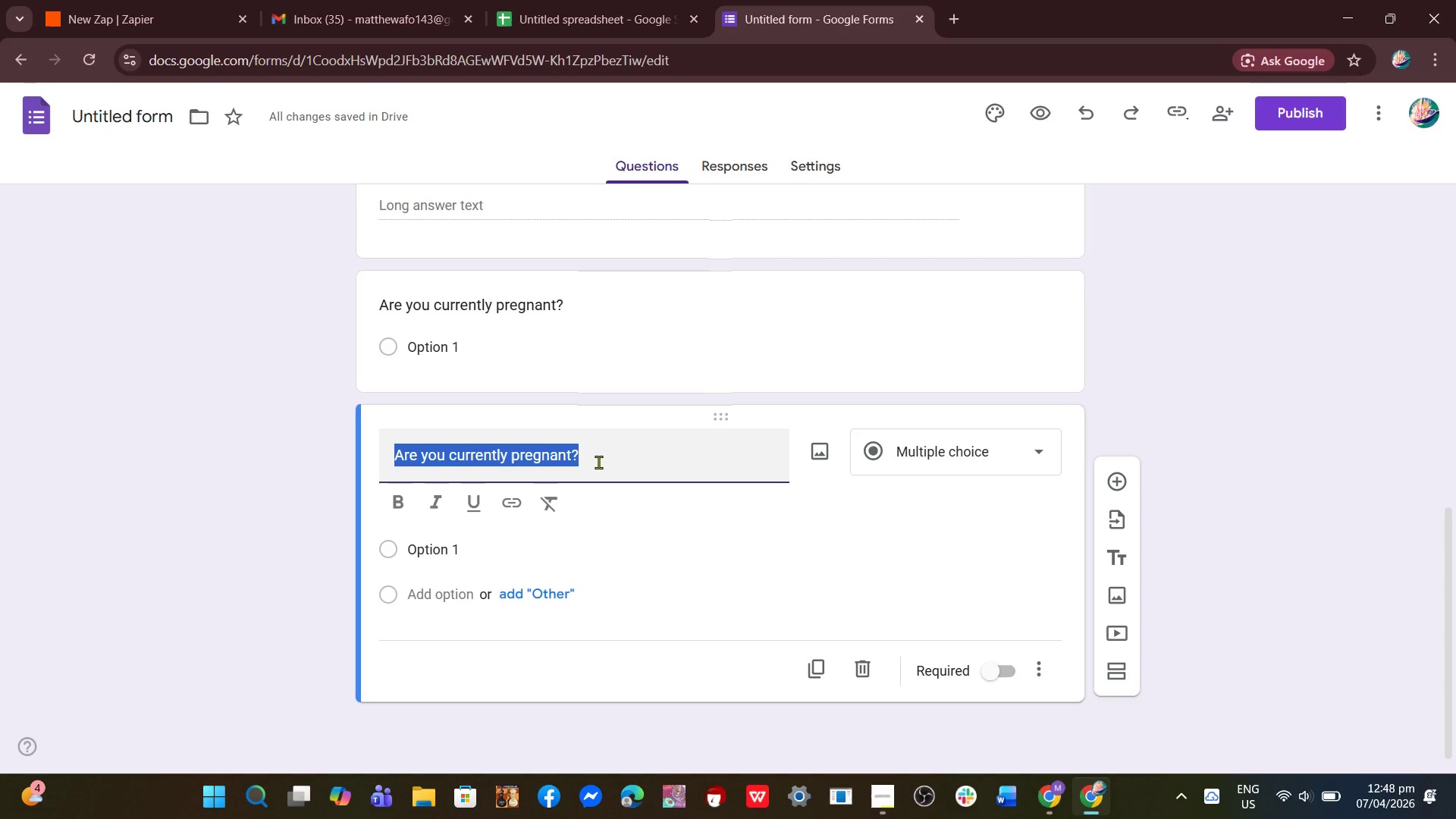 
type(Preferred ROom)
key(Backspace)
key(Backspace)
key(Backspace)
type(oom Type)
 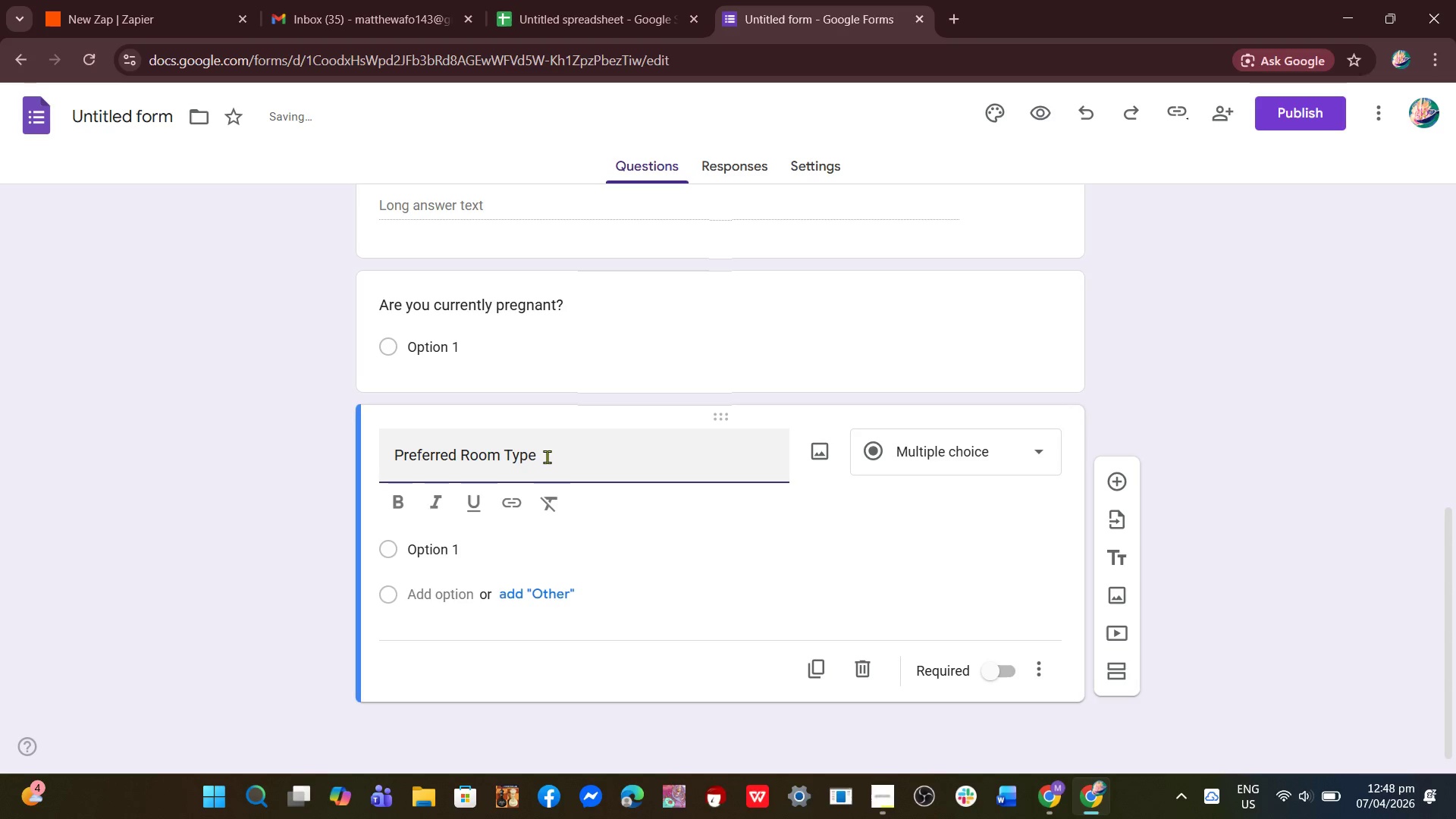 
scroll: coordinate [638, 535], scroll_direction: down, amount: 1.0
 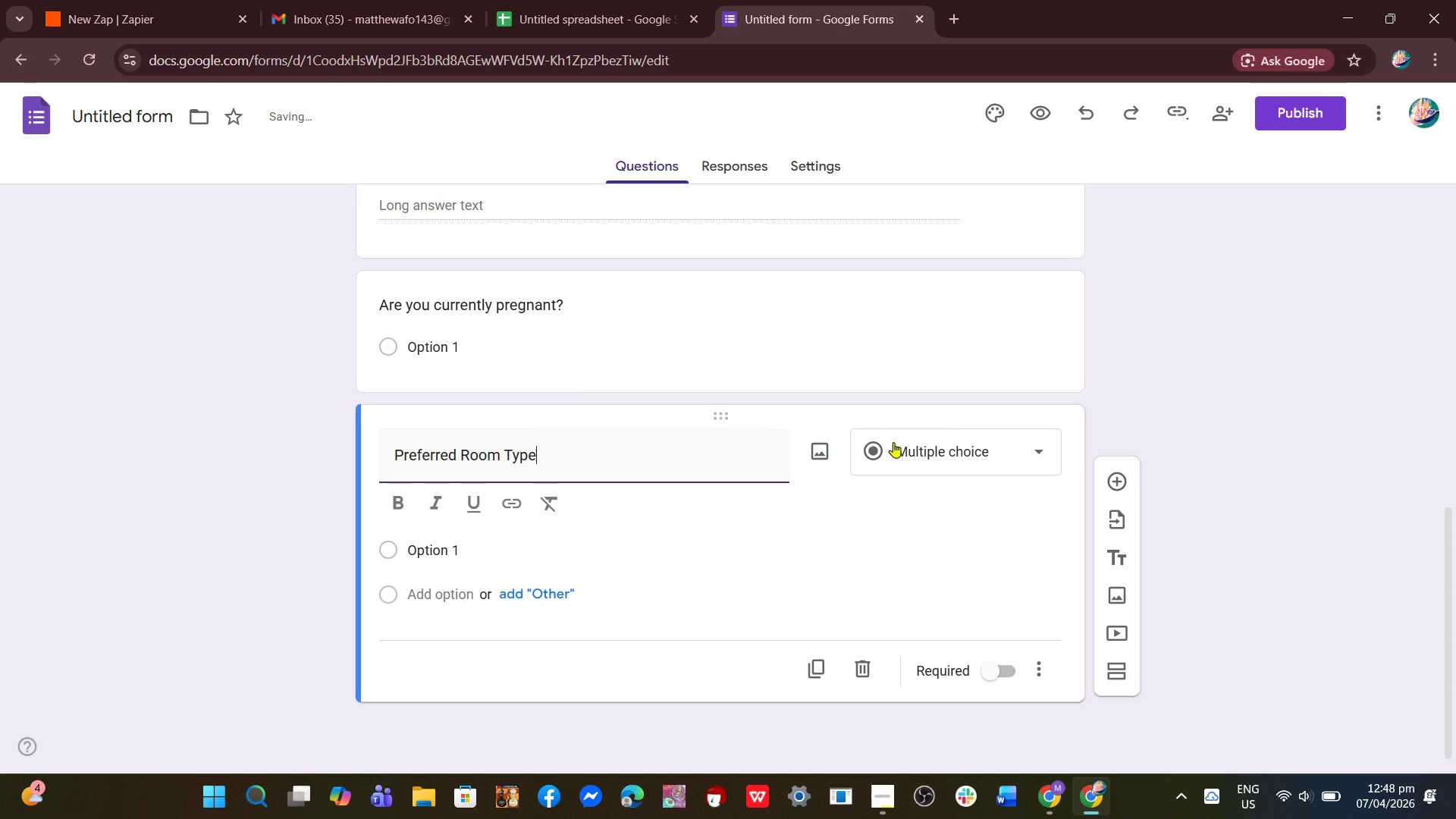 
left_click([903, 438])
 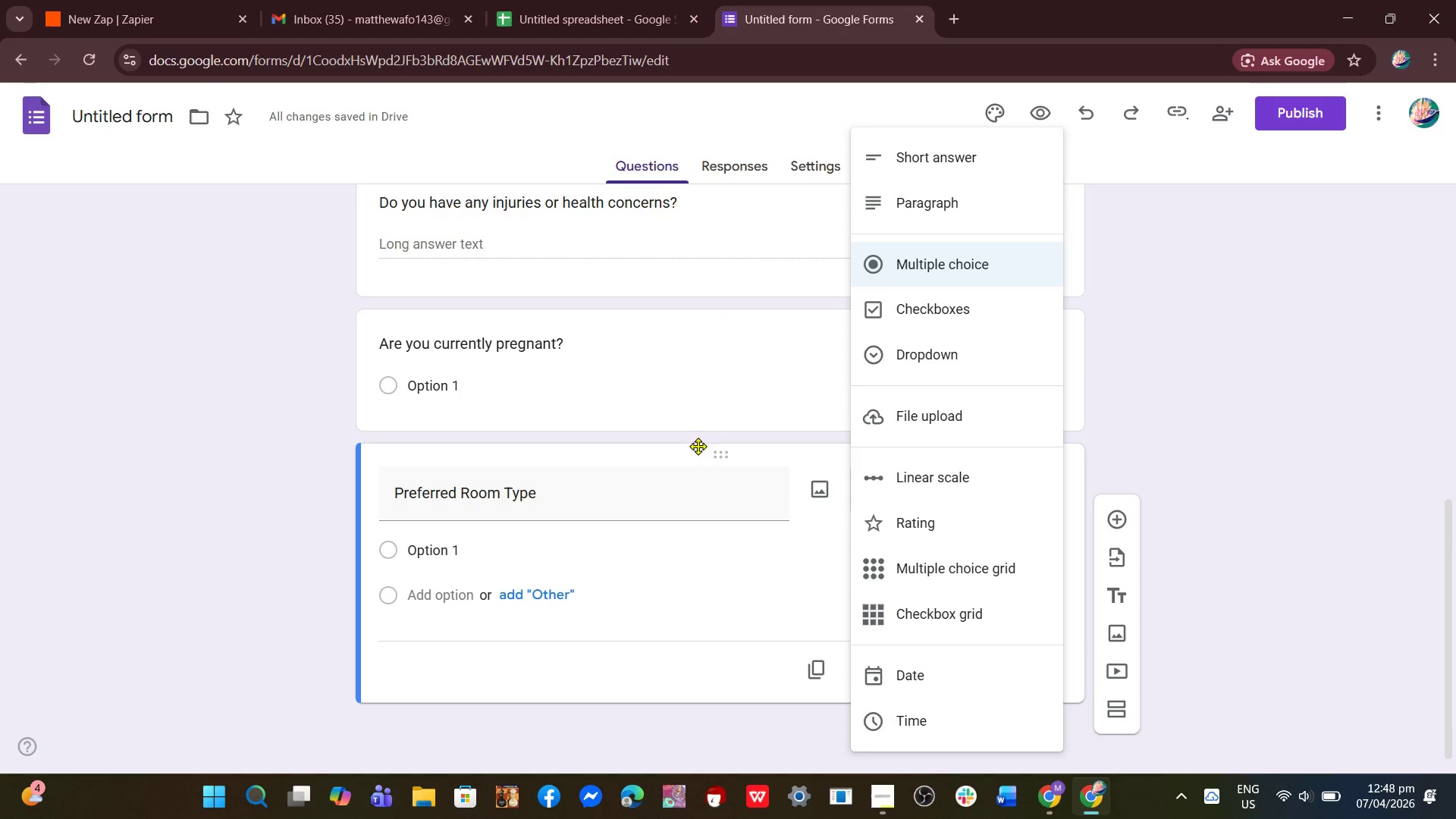 
left_click([946, 350])
 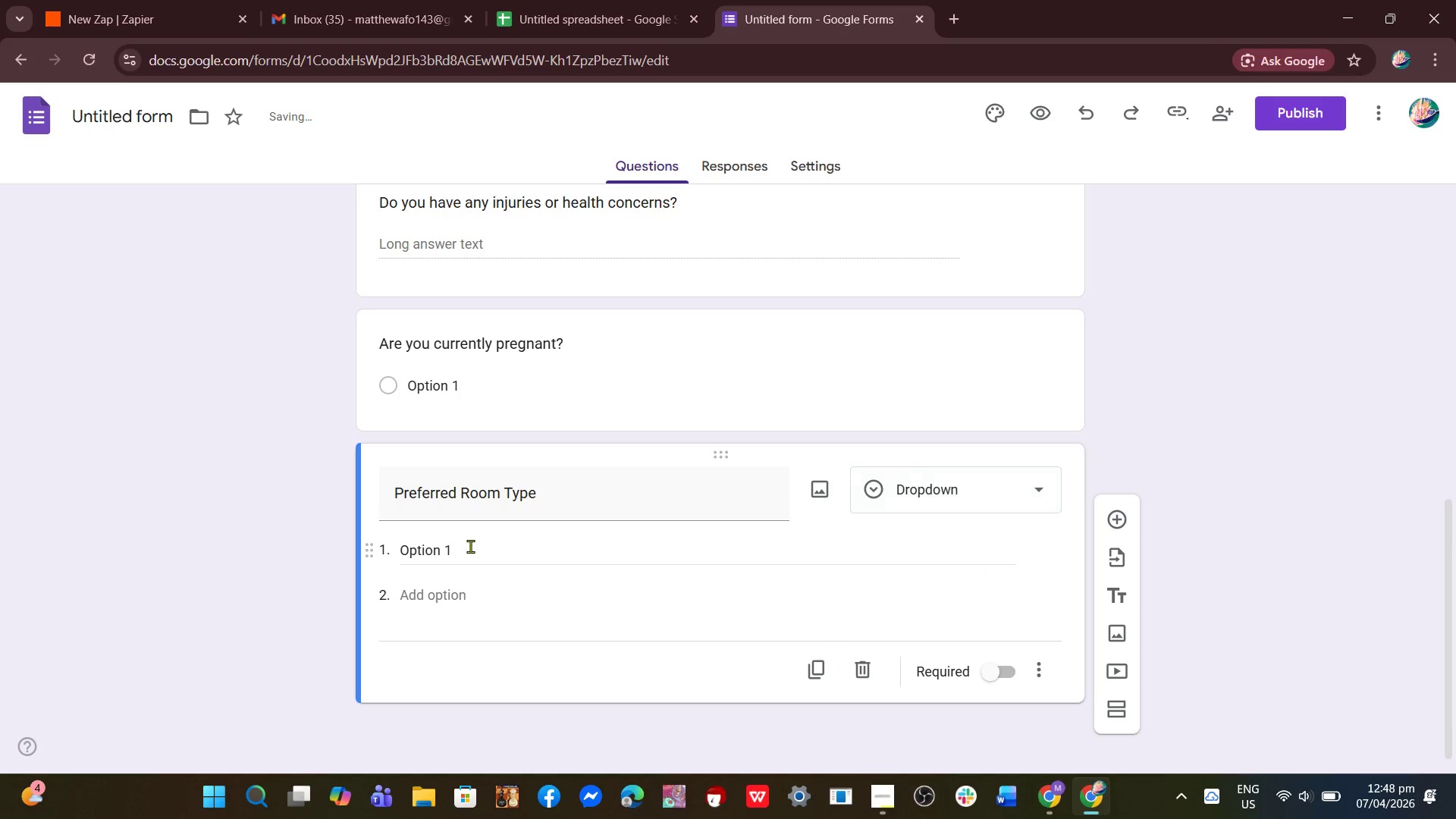 
left_click([460, 546])
 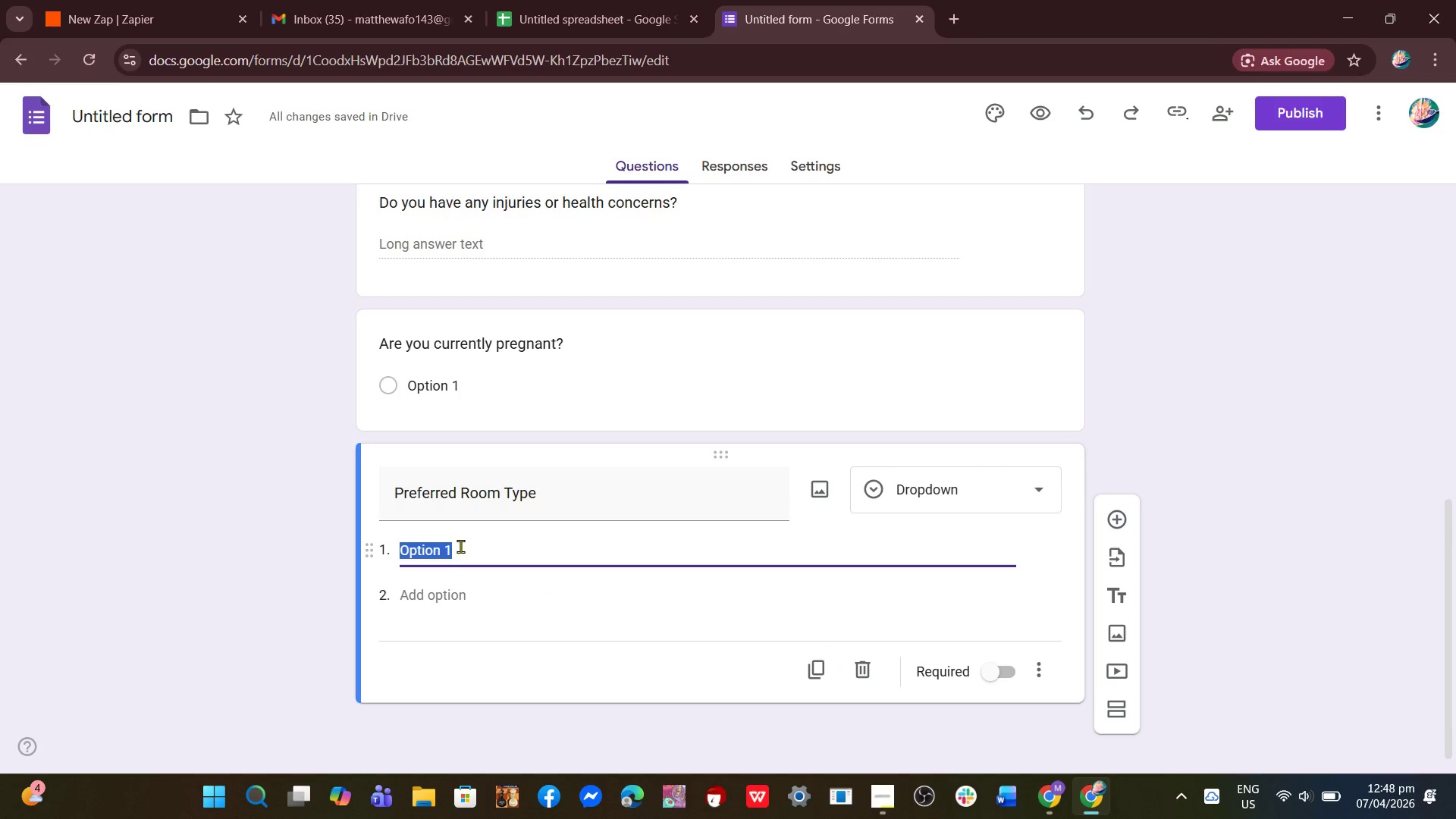 
type(Gr)
key(Backspace)
type(ad)
key(Backspace)
type(rden Suite)
 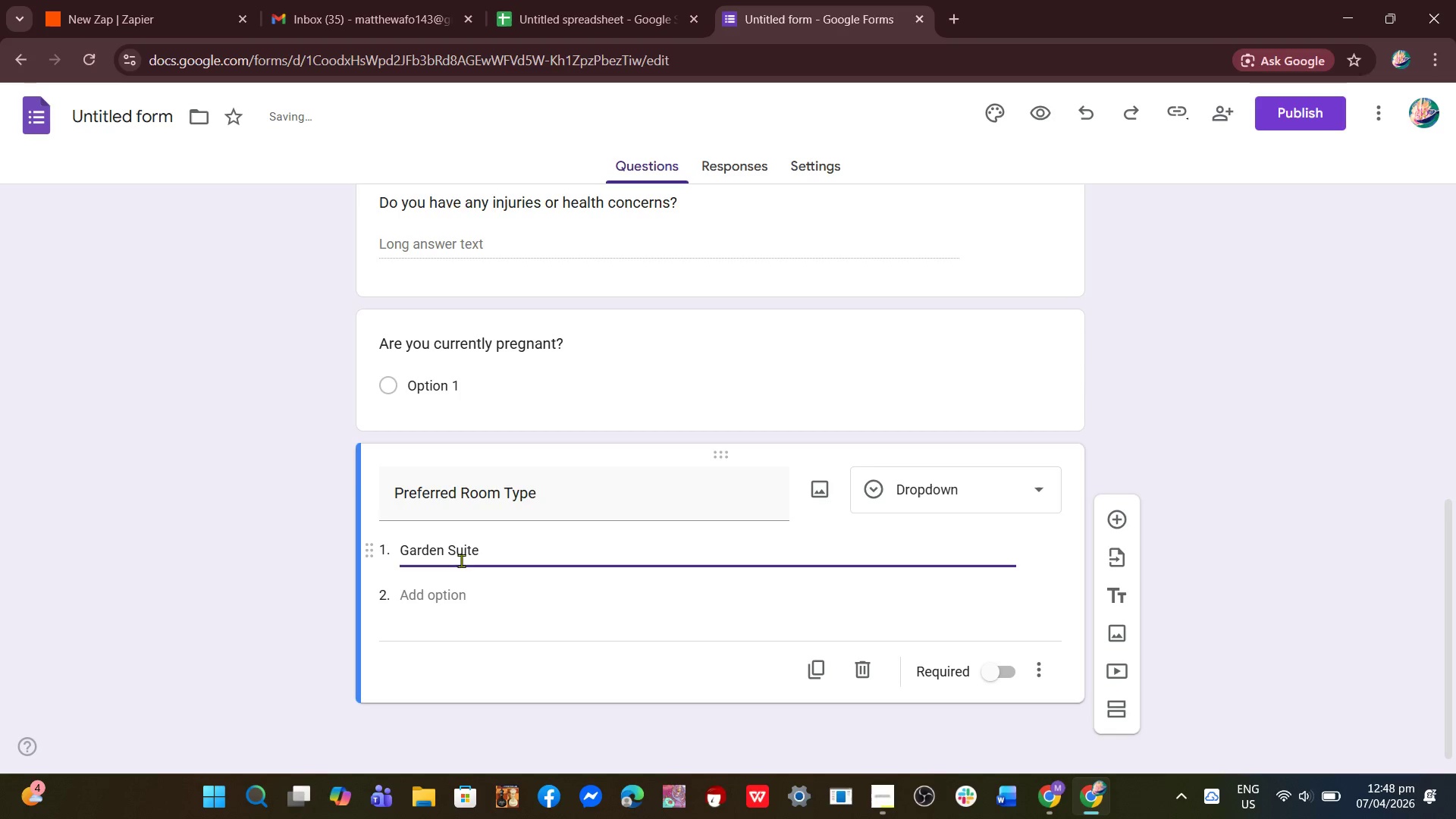 
double_click([465, 588])
 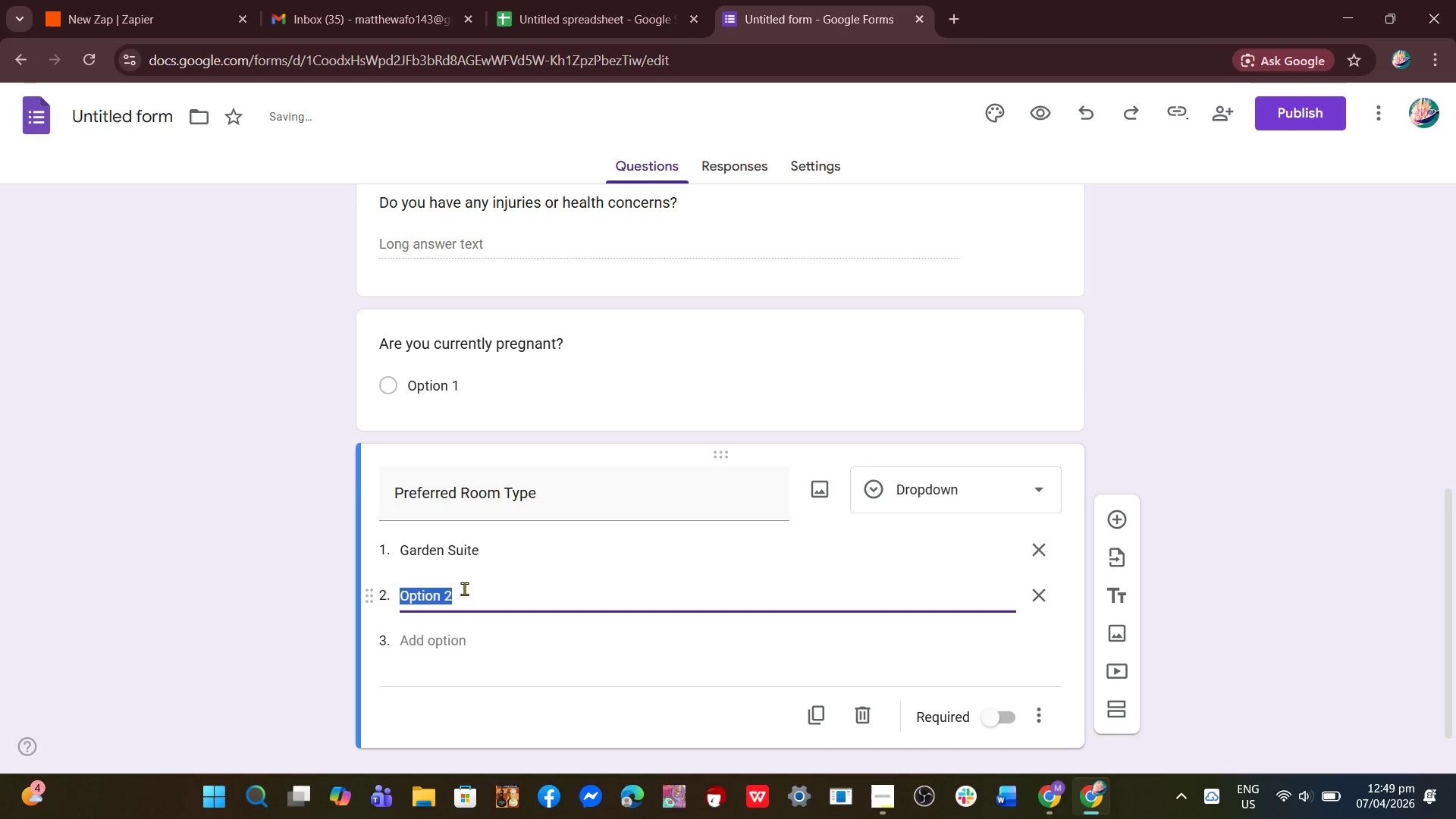 
type(Ocean View Room)
 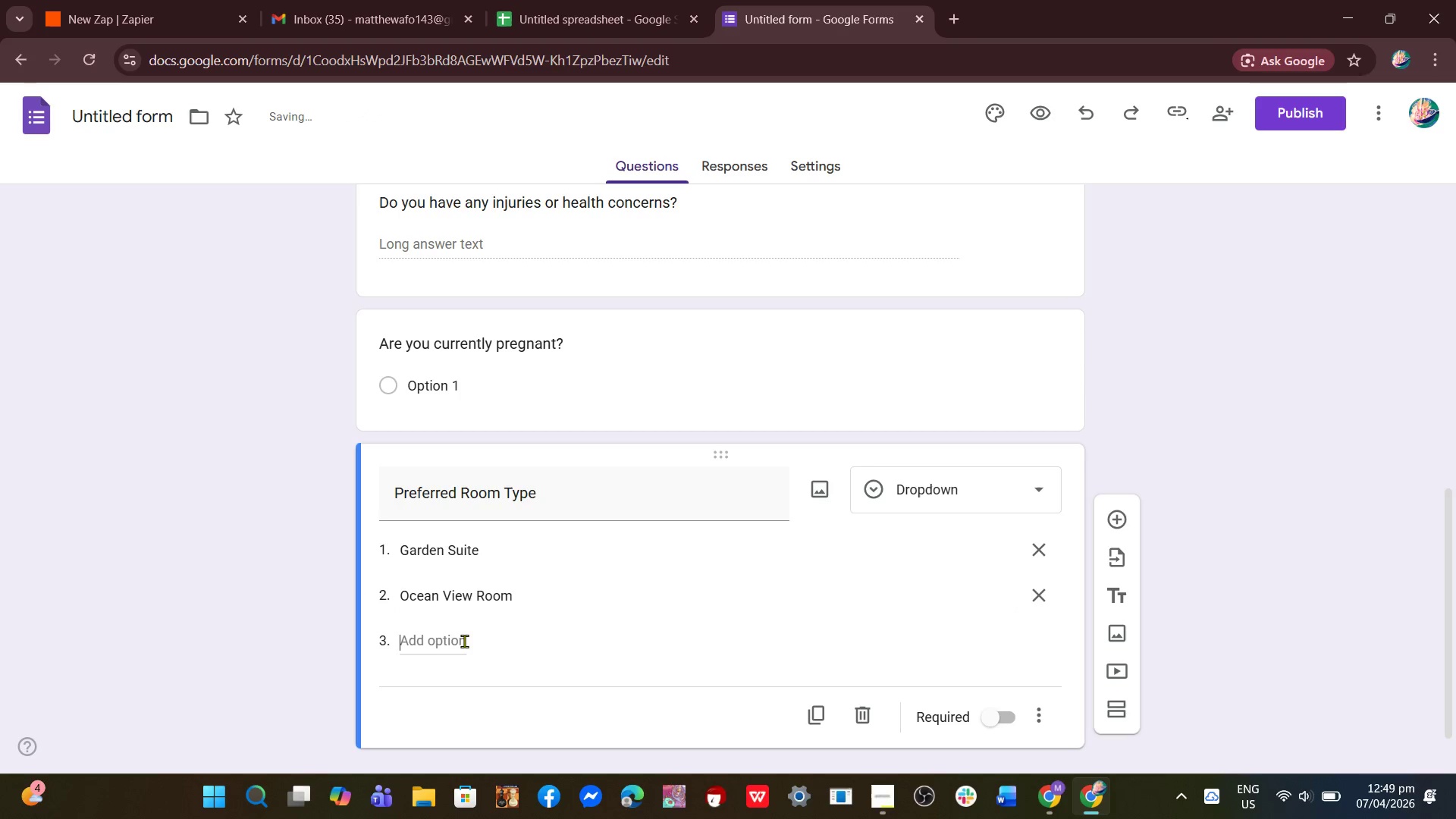 
type(Prov)
key(Backspace)
key(Backspace)
type(uvat)
key(Backspace)
key(Backspace)
key(Backspace)
key(Backspace)
type(ivate Villa)
 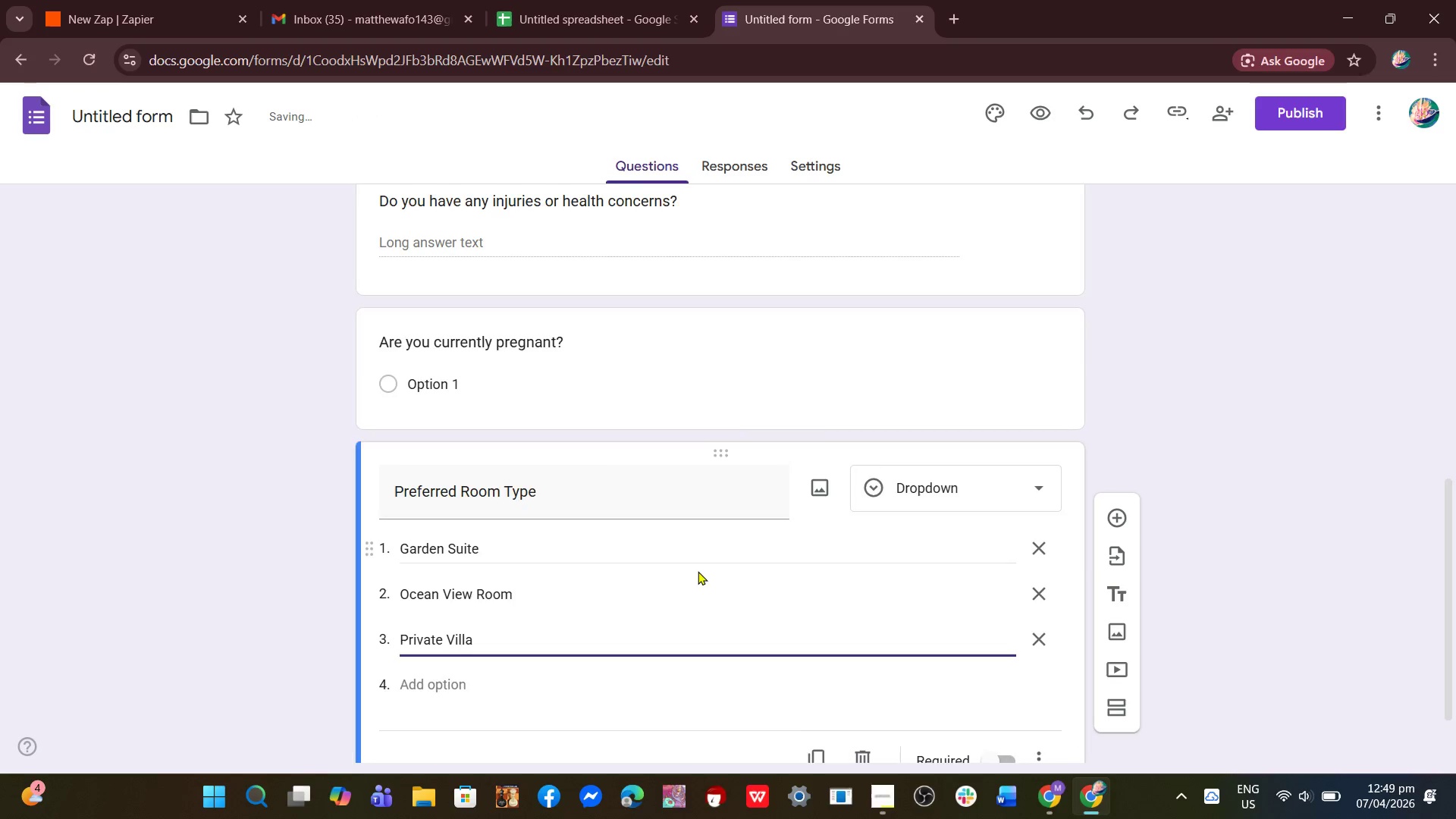 
scroll: coordinate [782, 570], scroll_direction: down, amount: 5.0
 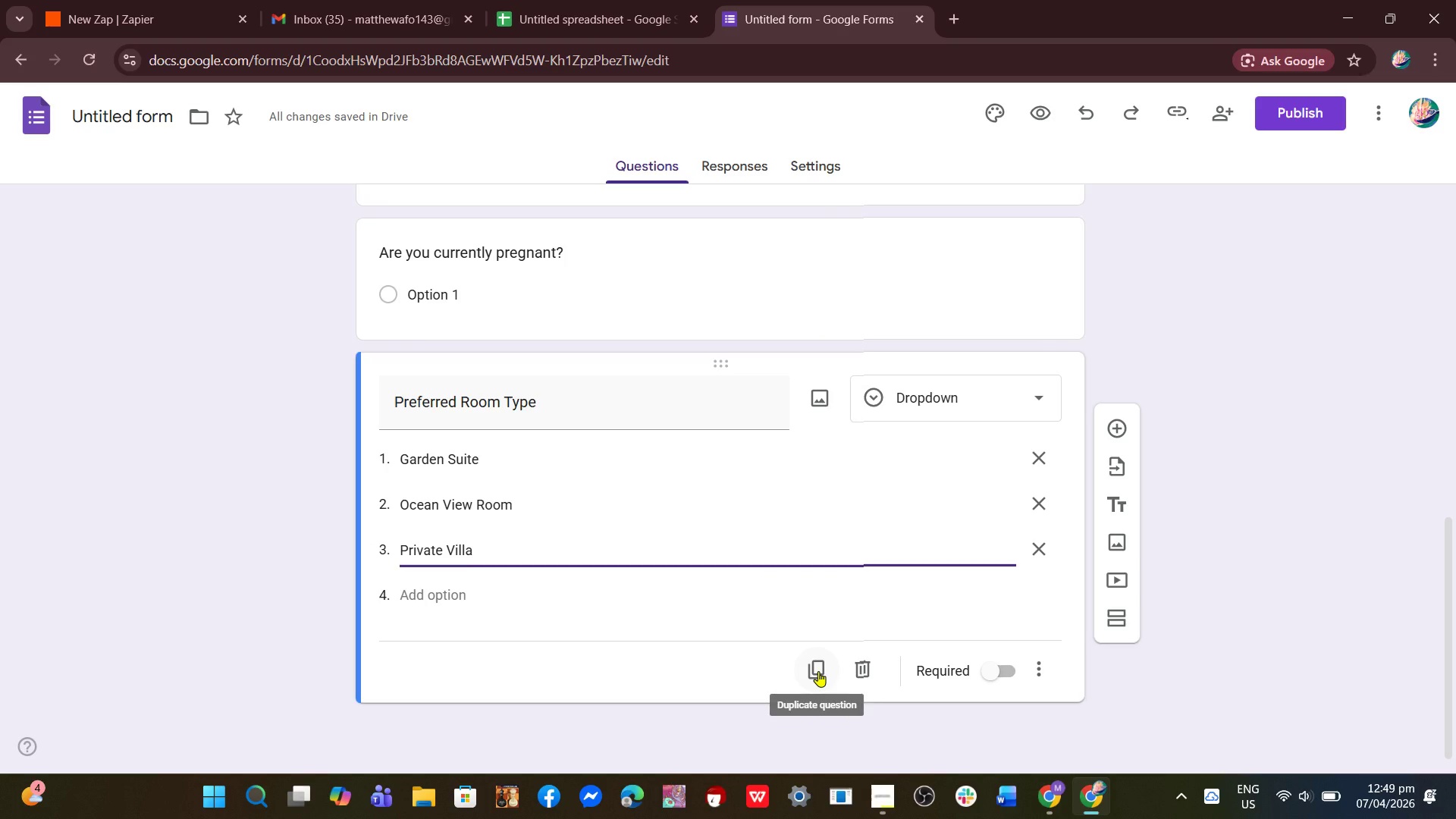 
left_click([818, 671])
 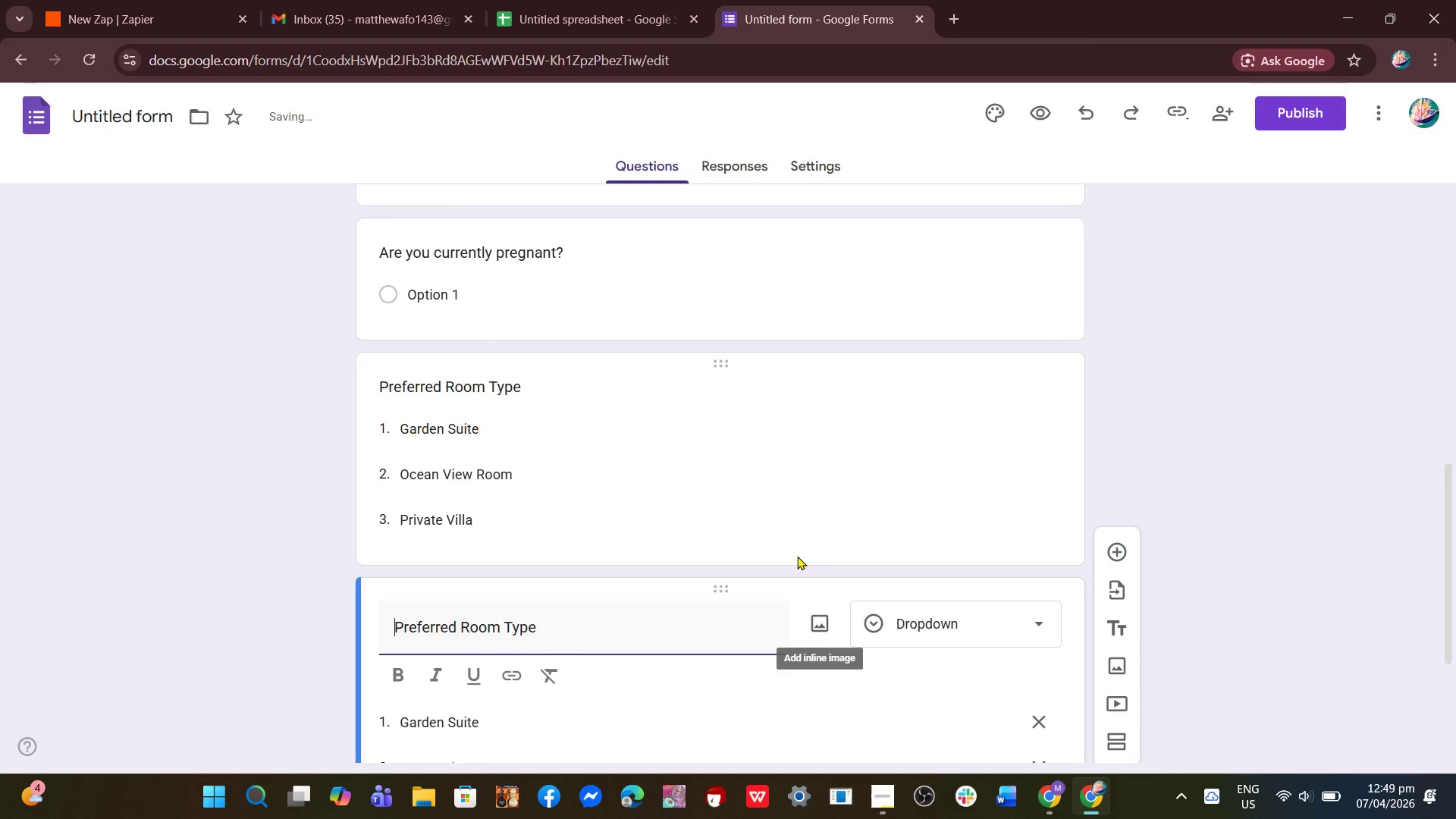 
scroll: coordinate [796, 556], scroll_direction: down, amount: 4.0
 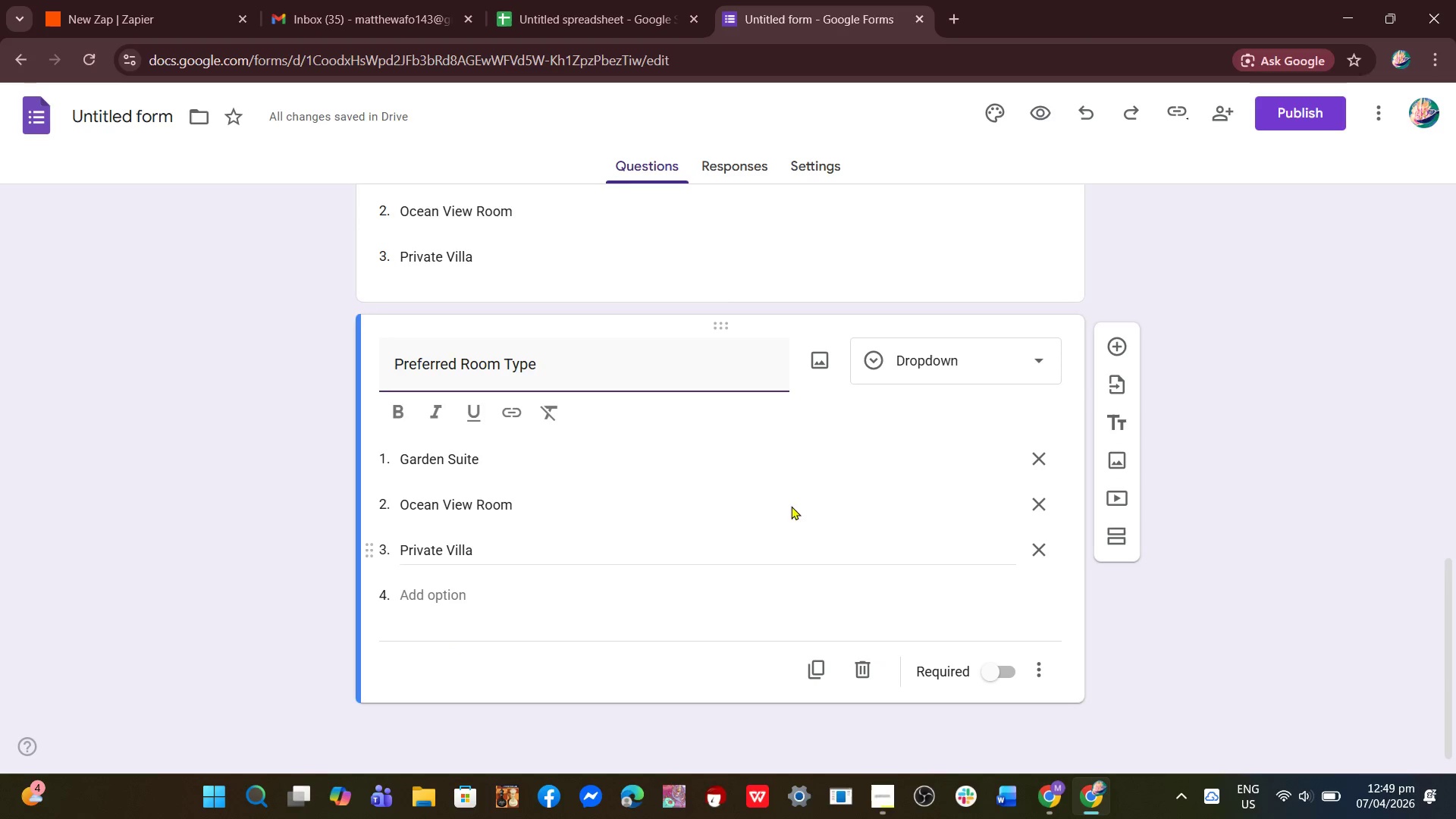 
wait(5.56)
 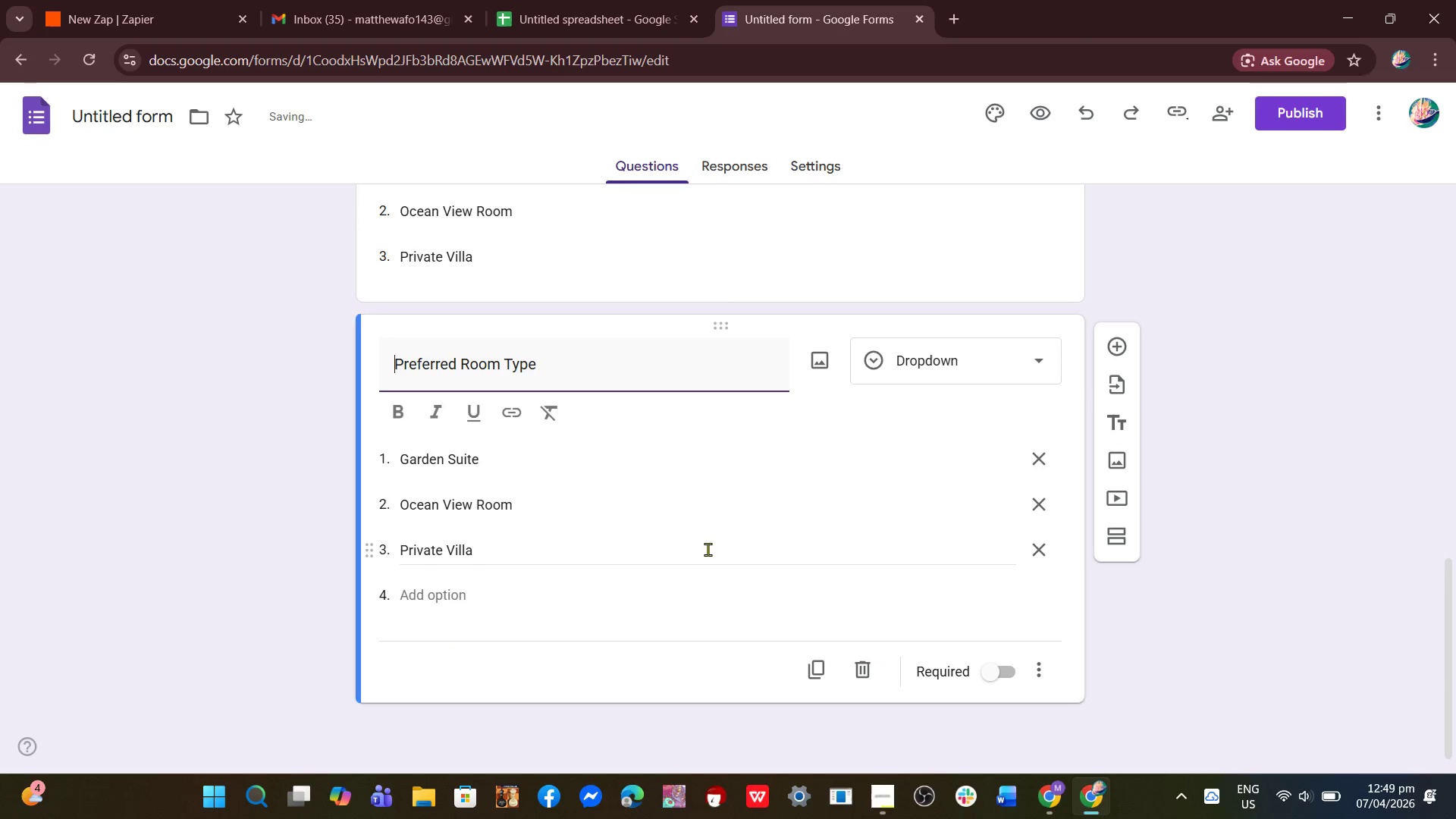 
left_click([936, 360])
 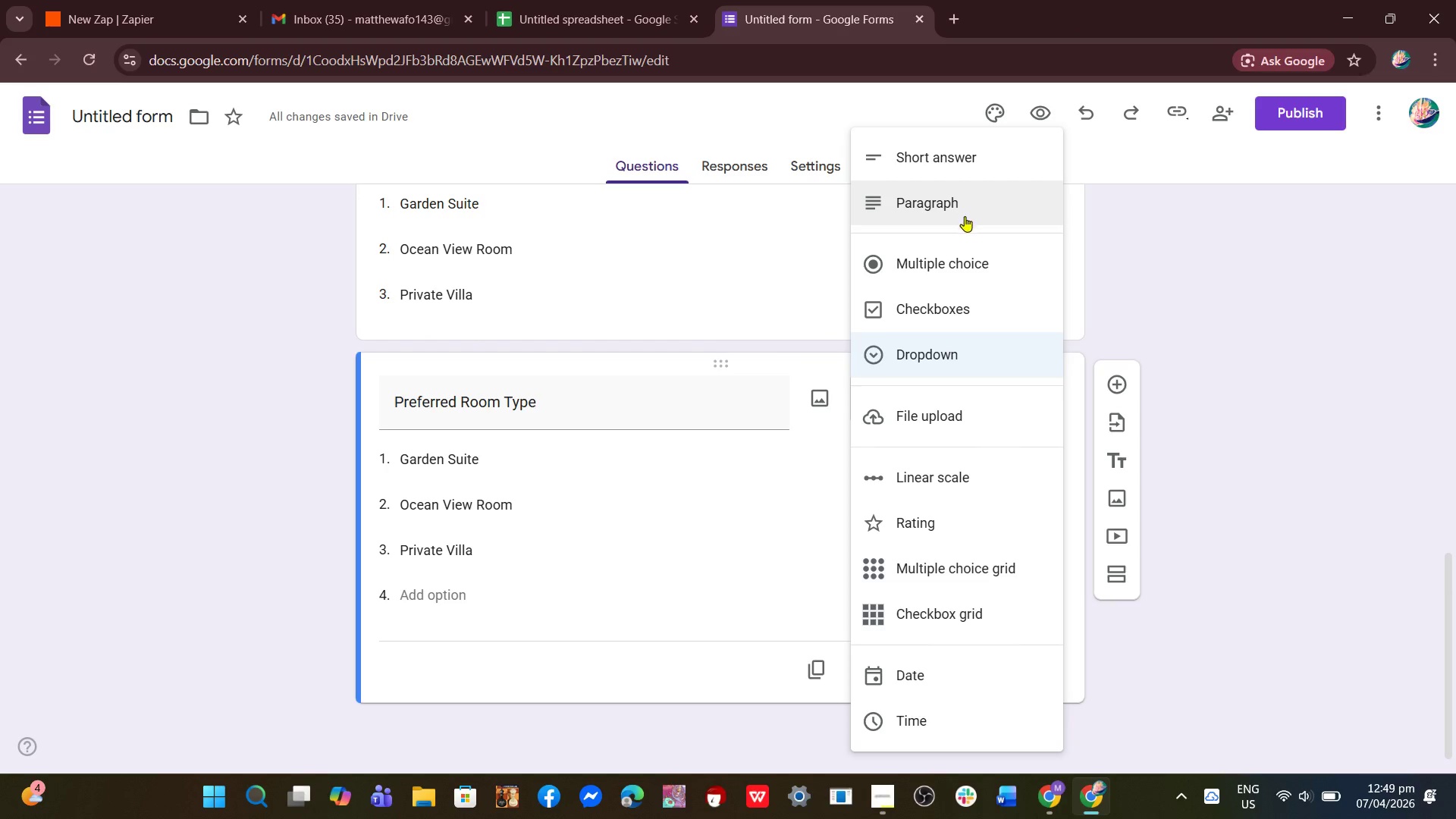 
left_click([959, 262])
 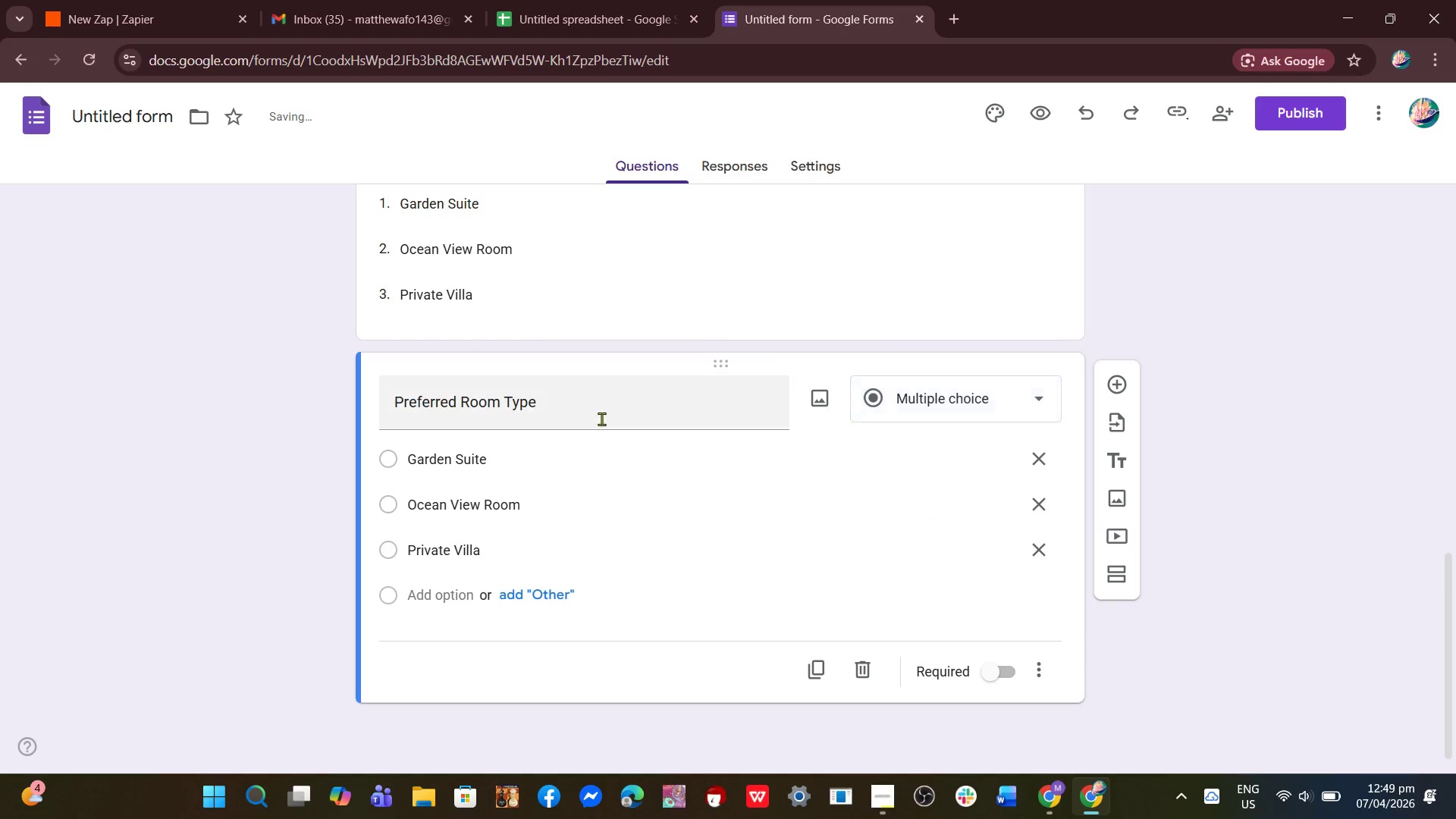 
left_click([597, 415])
 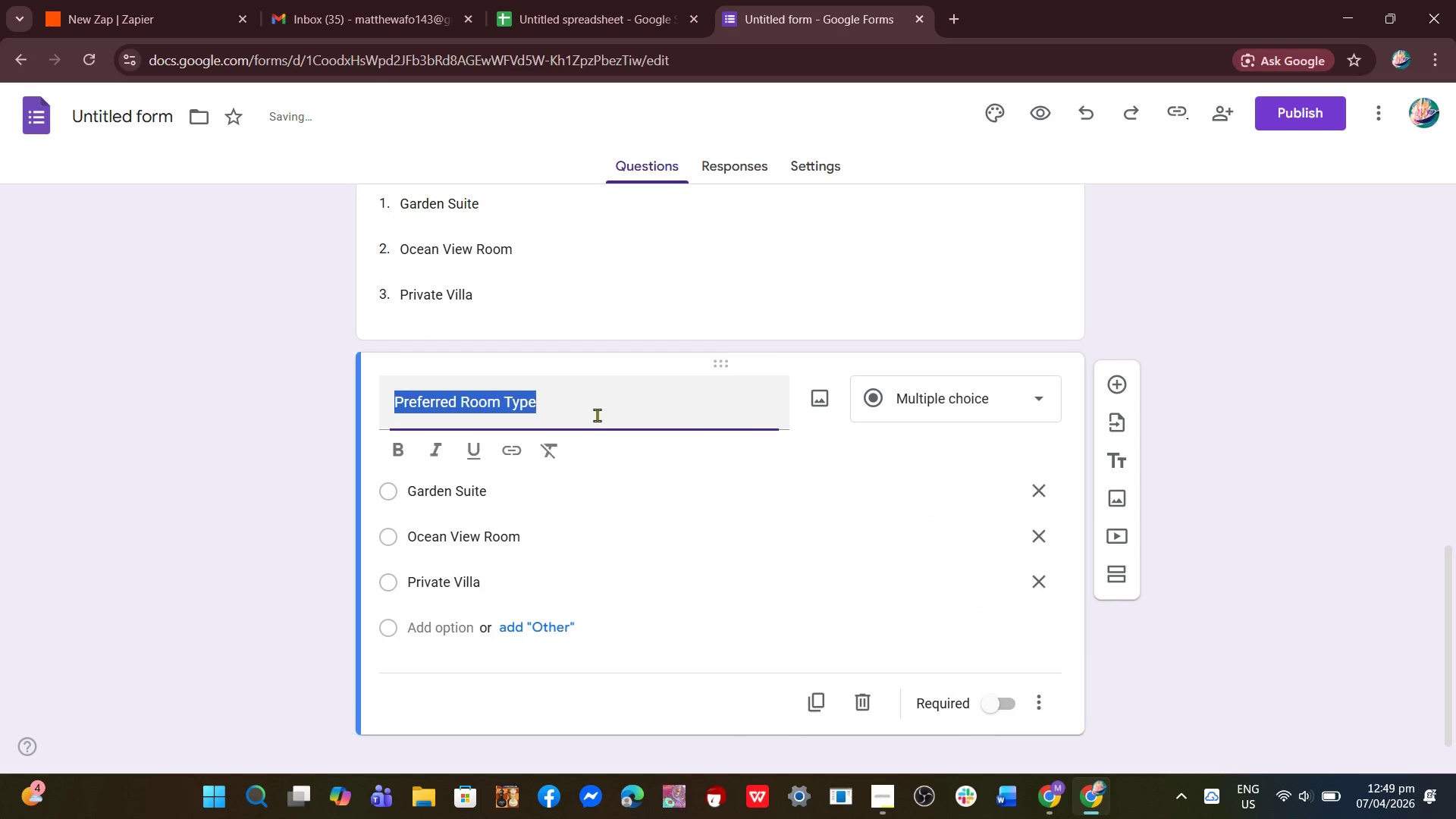 
hold_key(key=ControlLeft, duration=0.39)
 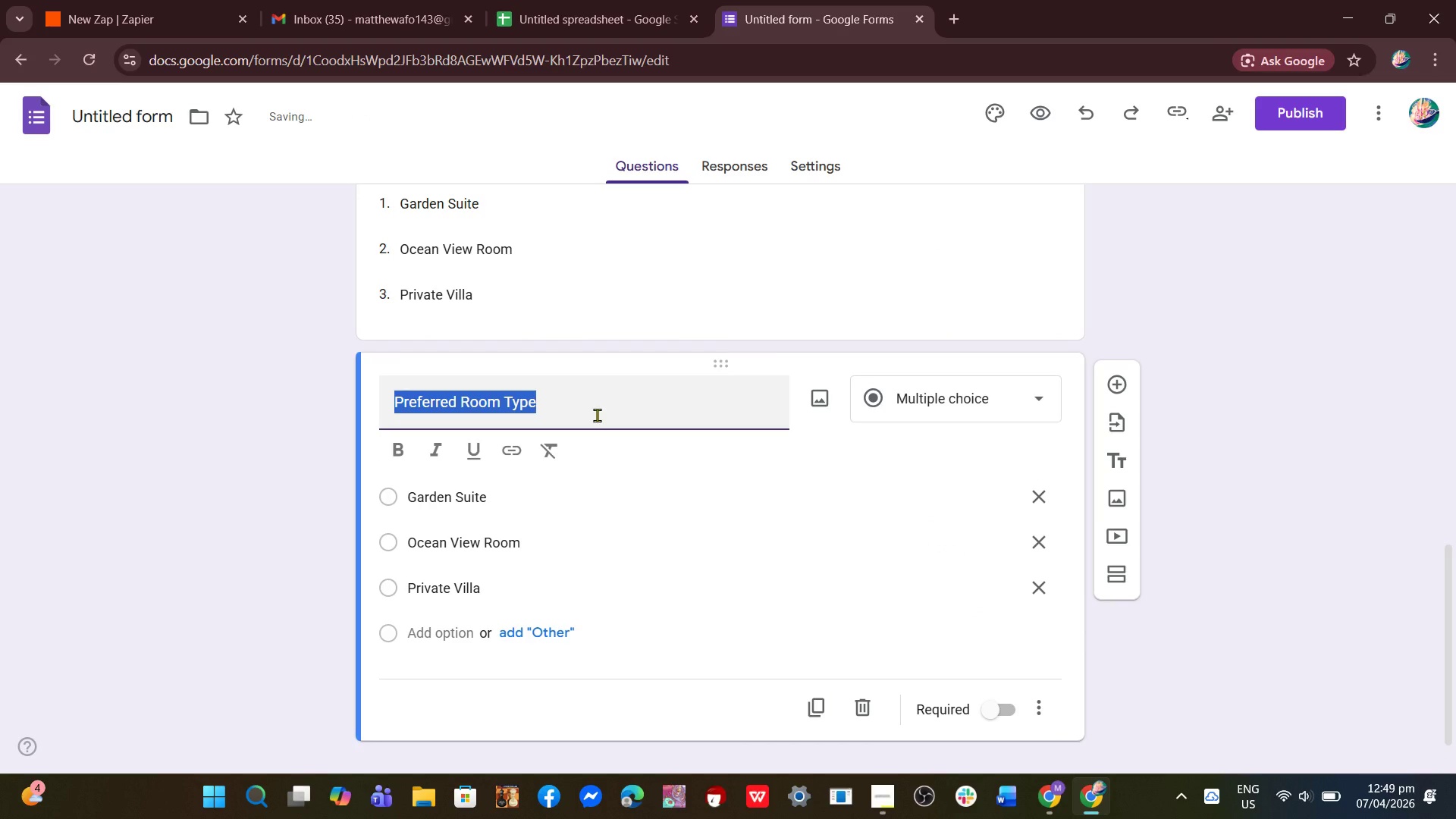 
type(How ready are you to book?)
 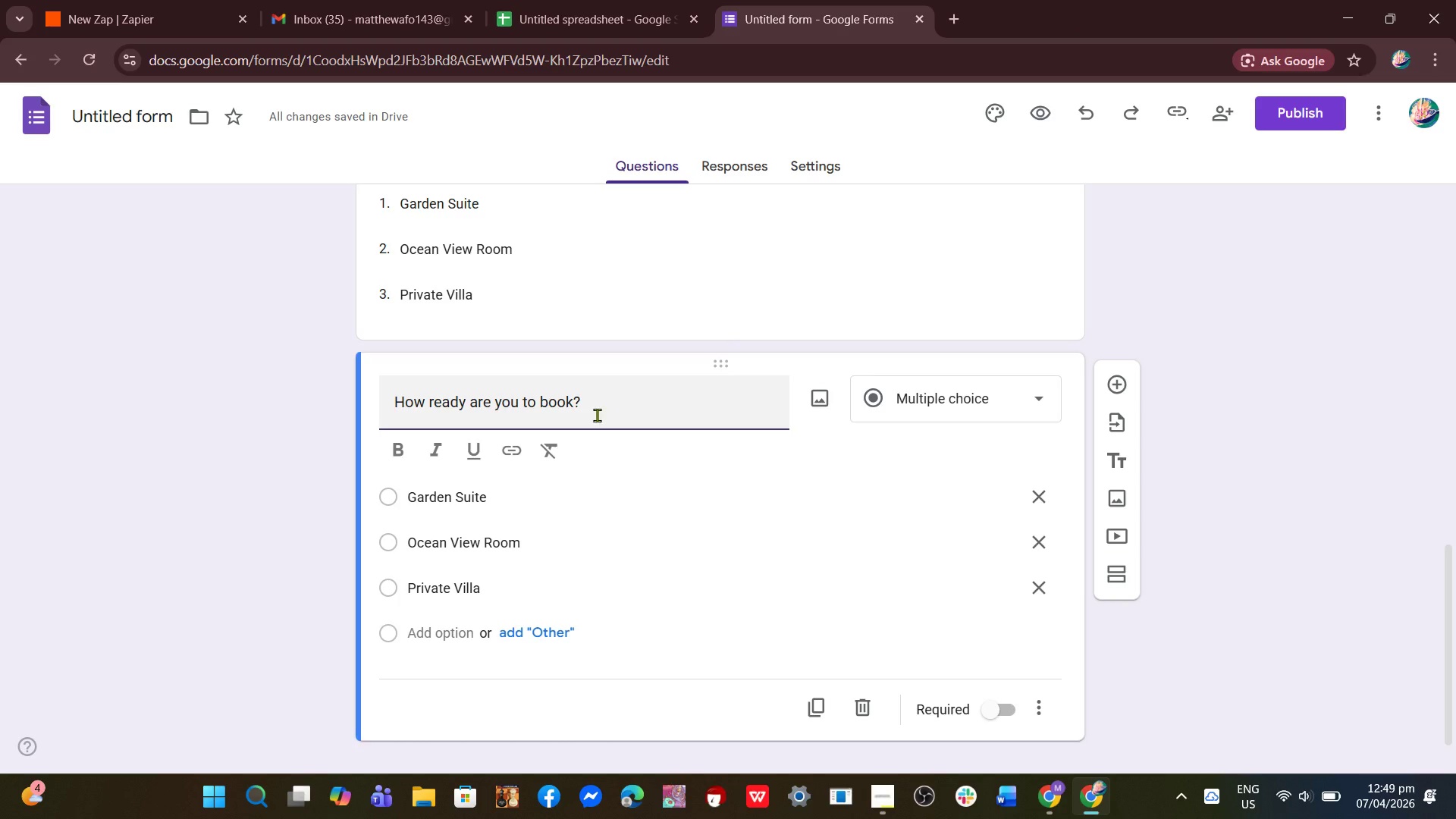 
scroll: coordinate [560, 417], scroll_direction: up, amount: 3.0
 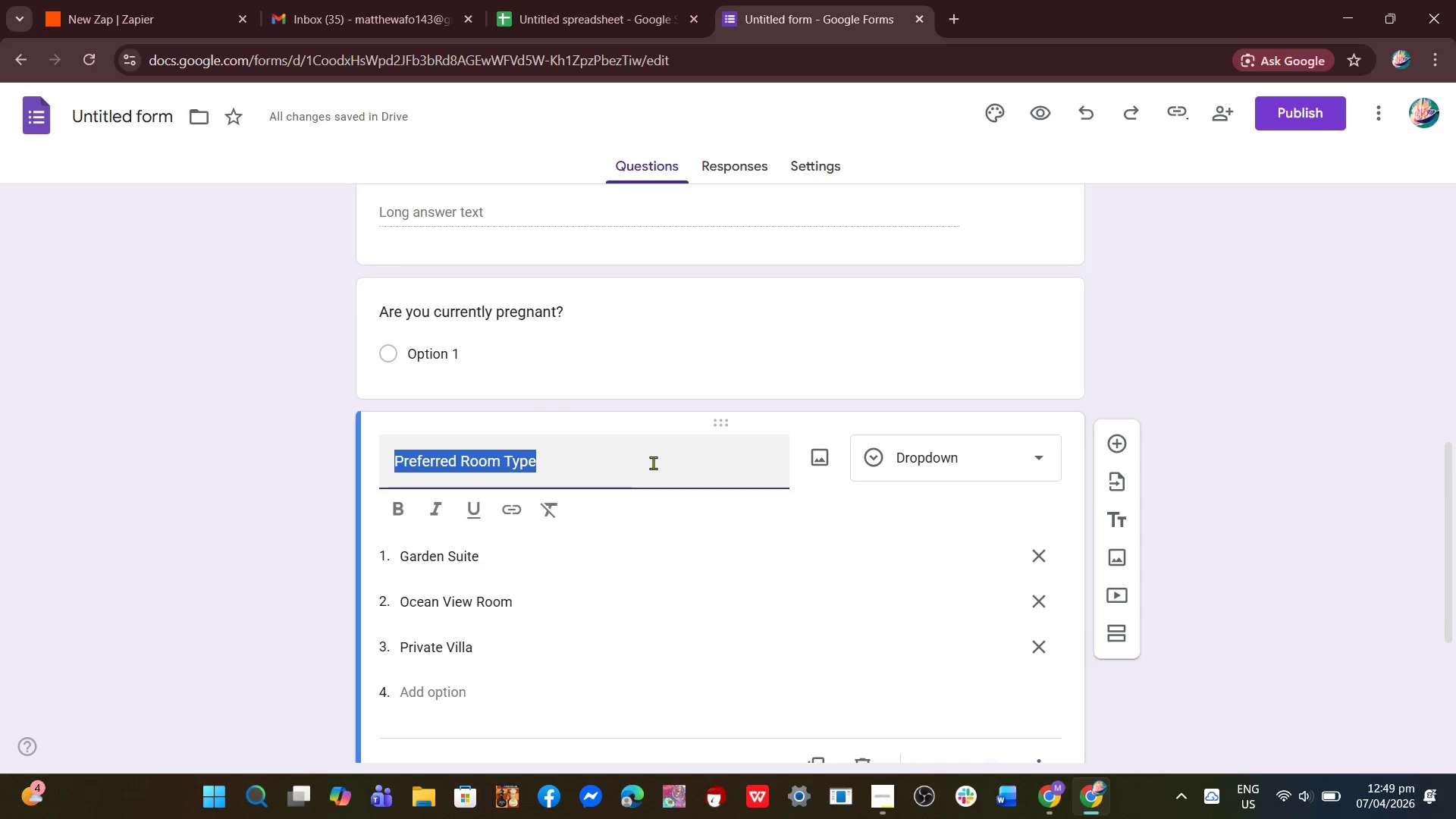 
left_click([565, 554])
 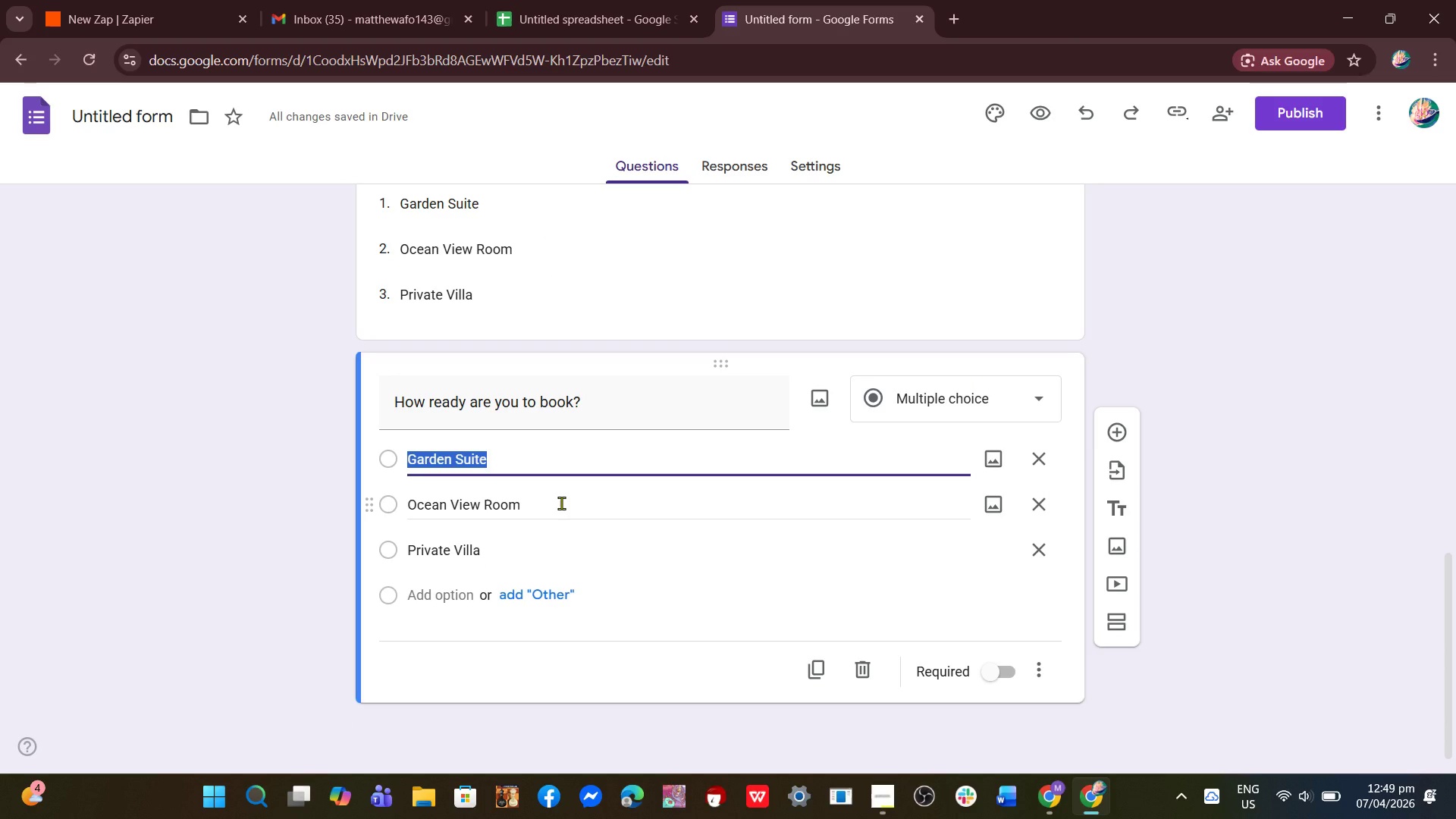 
scroll: coordinate [674, 478], scroll_direction: down, amount: 6.0
 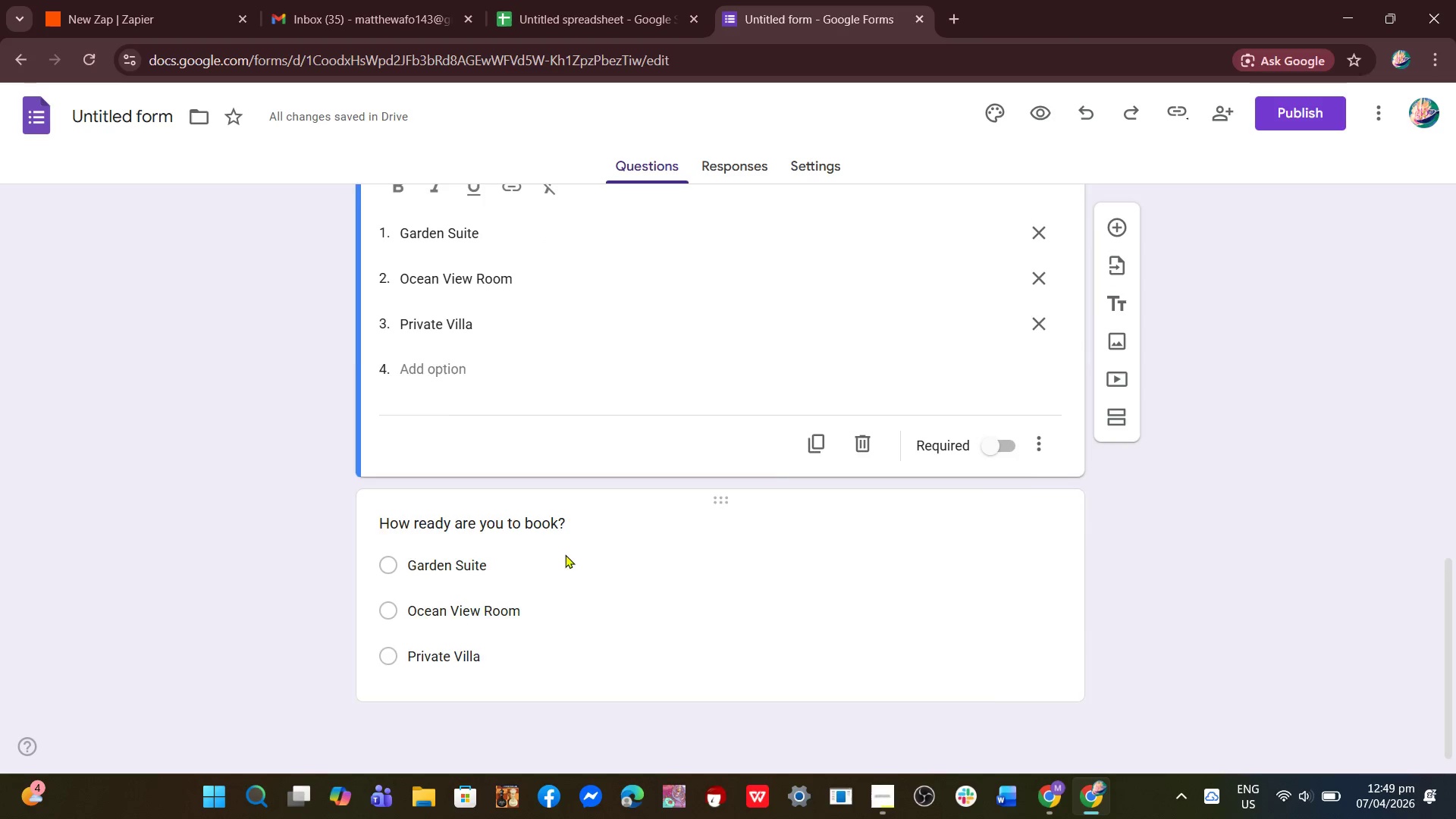 
type(Just exploring)
 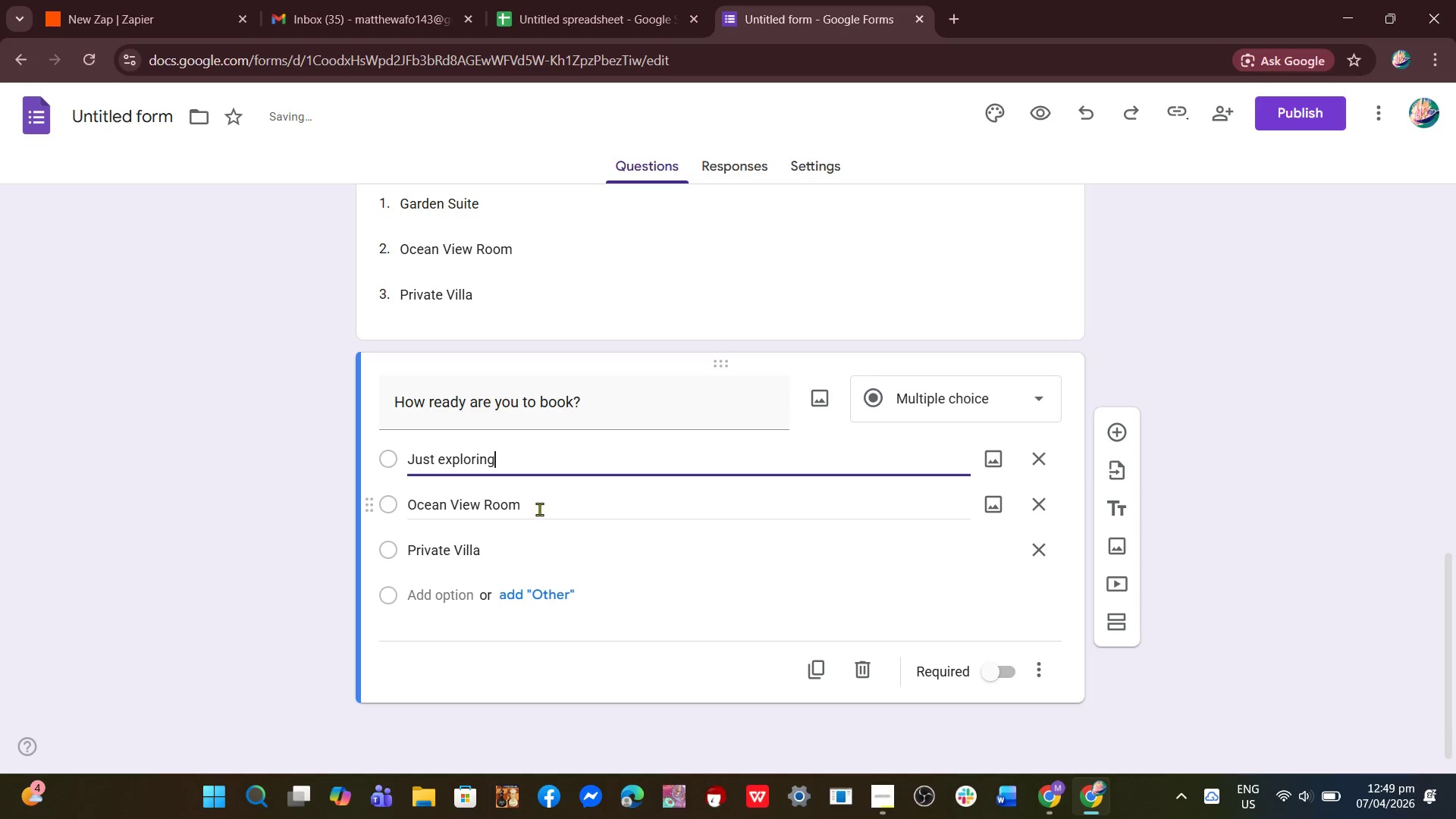 
left_click([527, 501])
 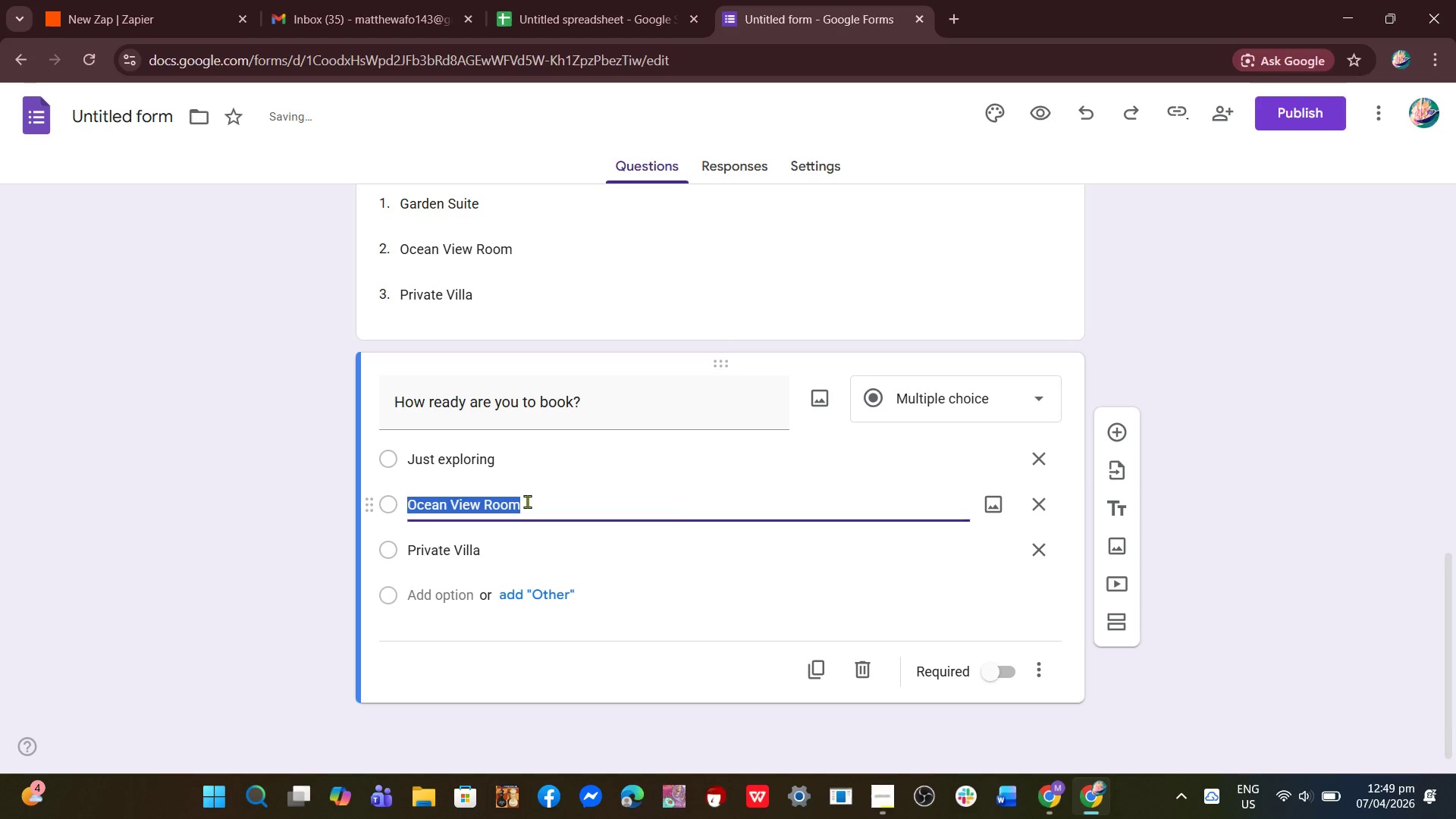 
hold_key(key=ControlLeft, duration=0.31)
 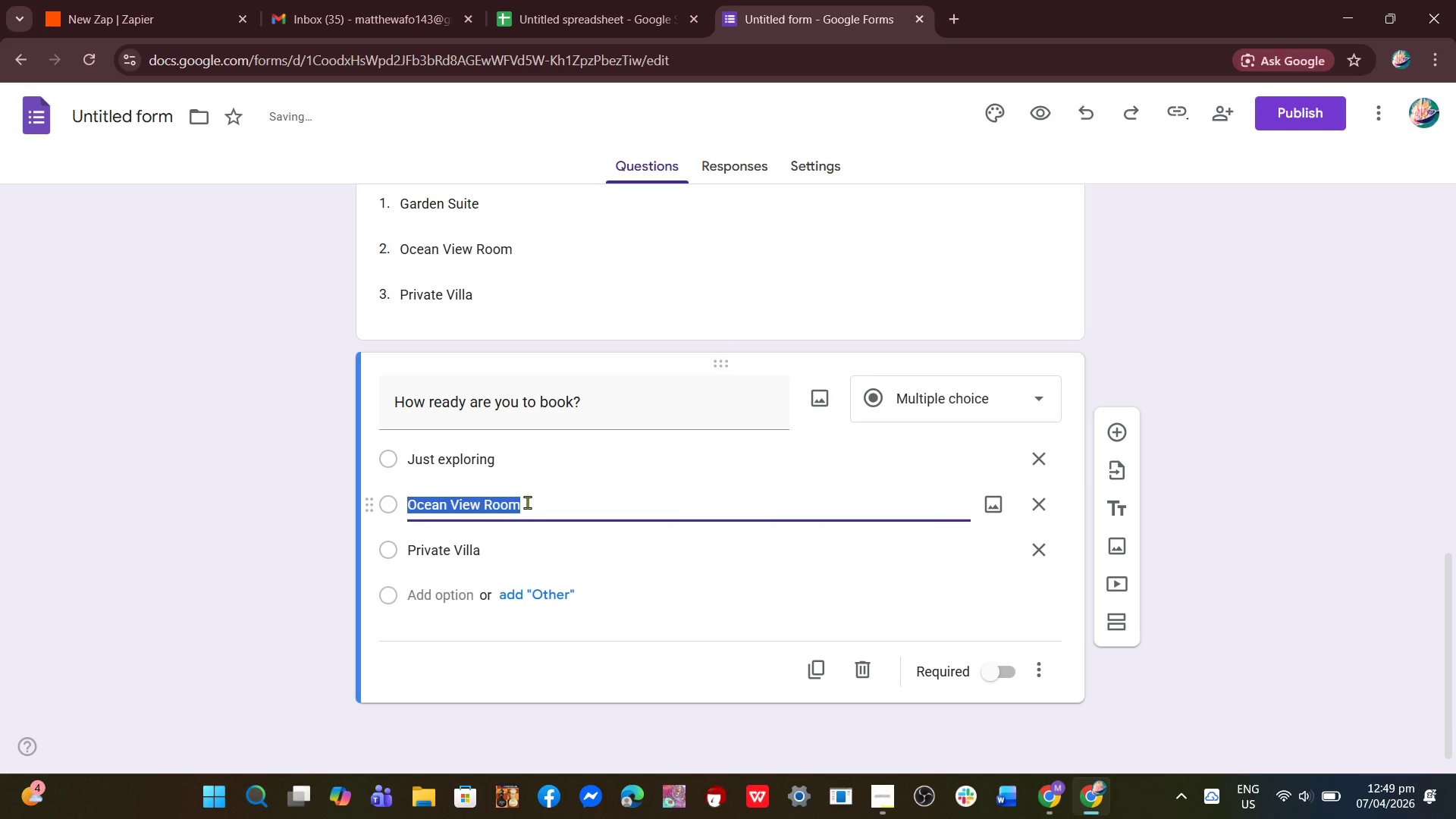 
type(Interested)
 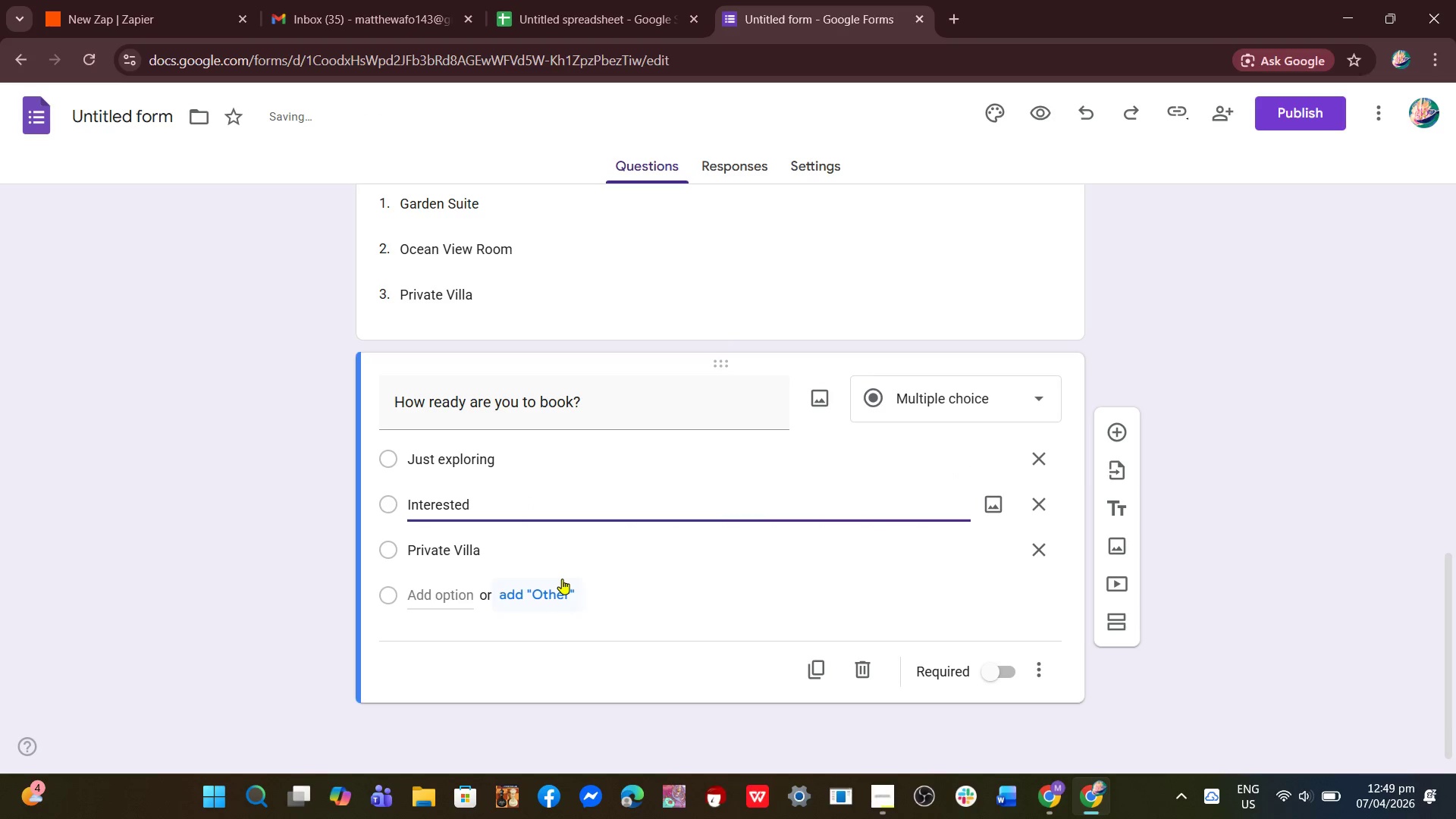 
left_click([536, 554])
 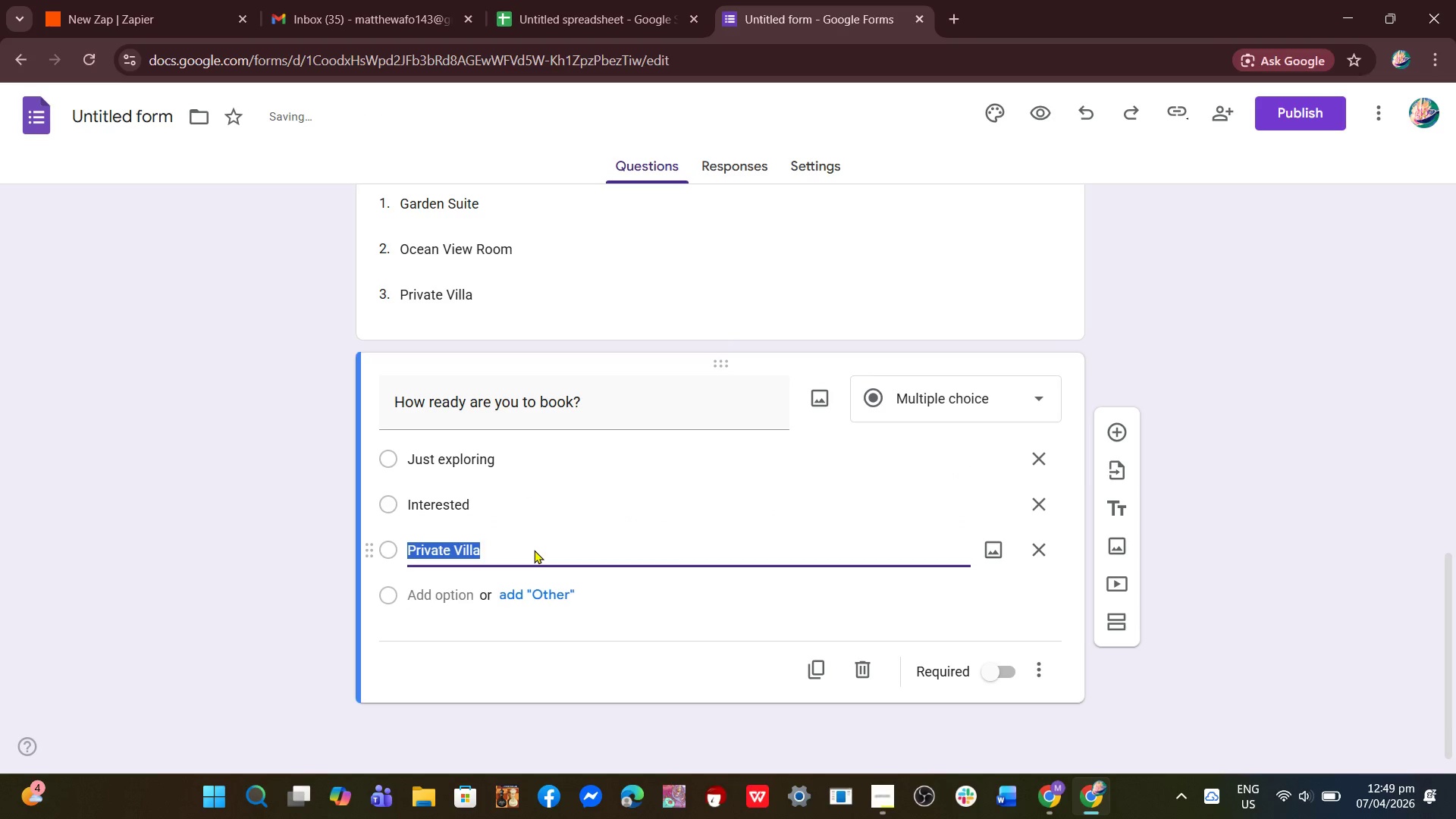 
type(Ready to Book)
 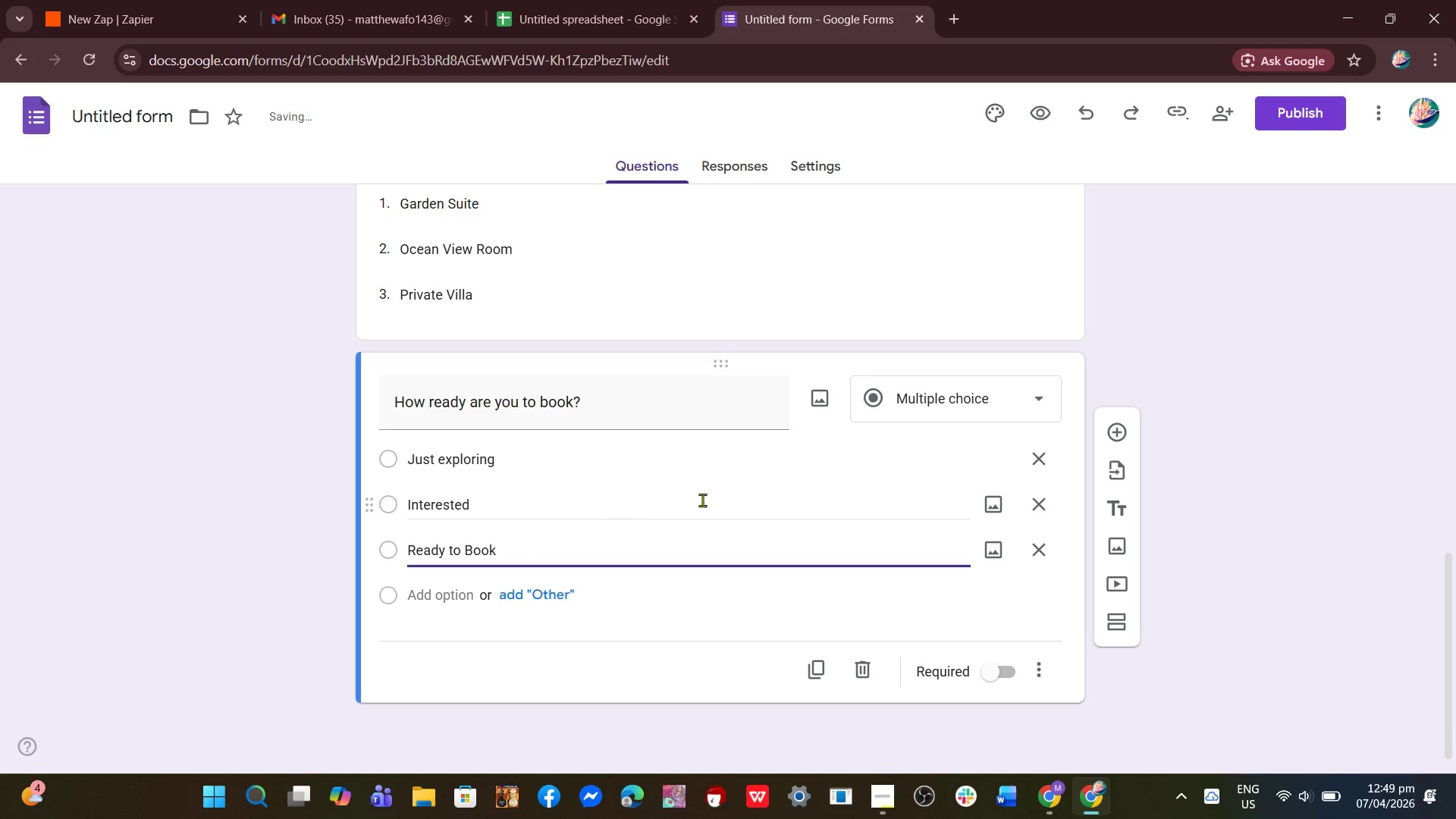 
scroll: coordinate [724, 494], scroll_direction: down, amount: 2.0
 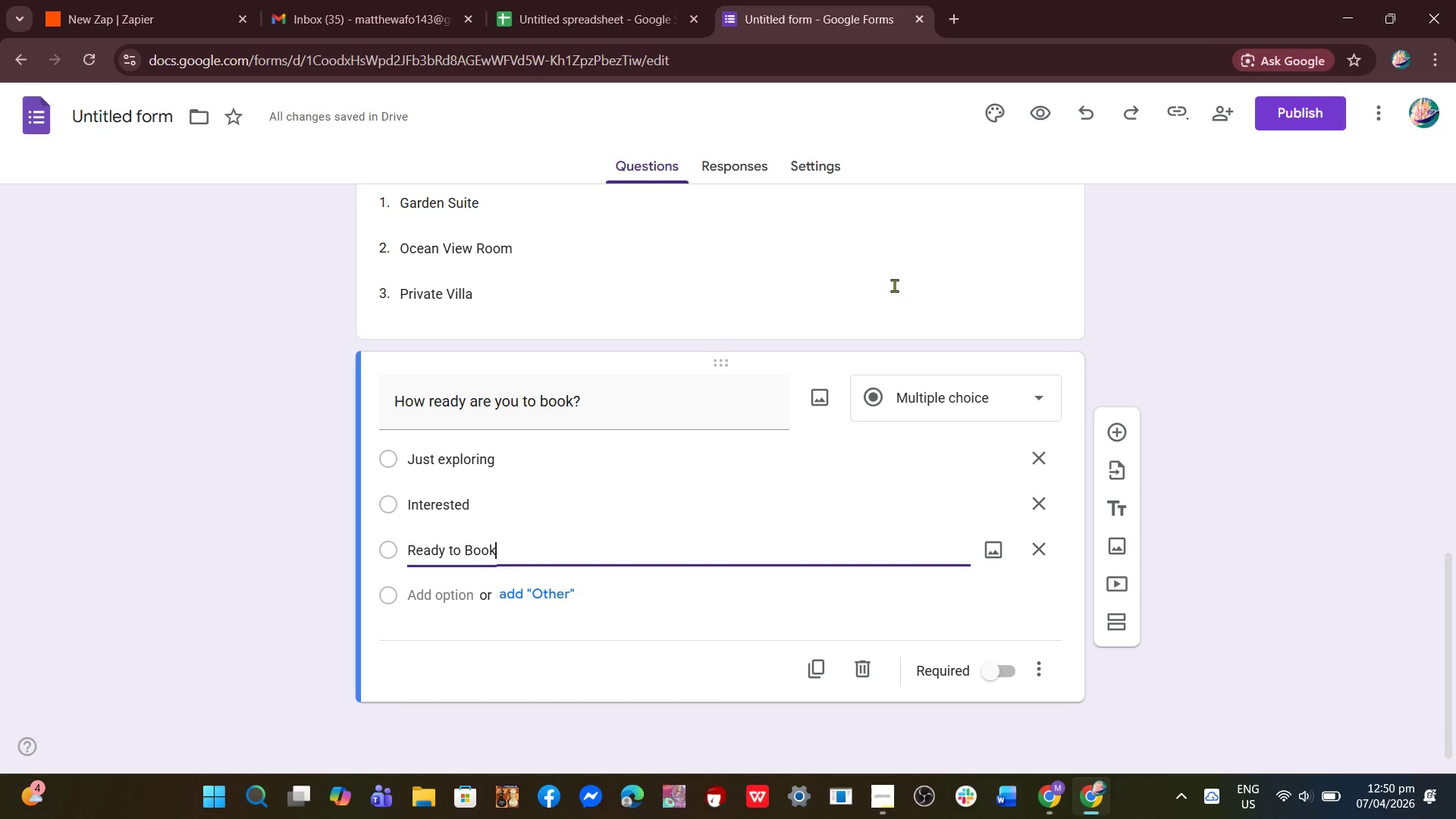 
scroll: coordinate [974, 293], scroll_direction: up, amount: 14.0
 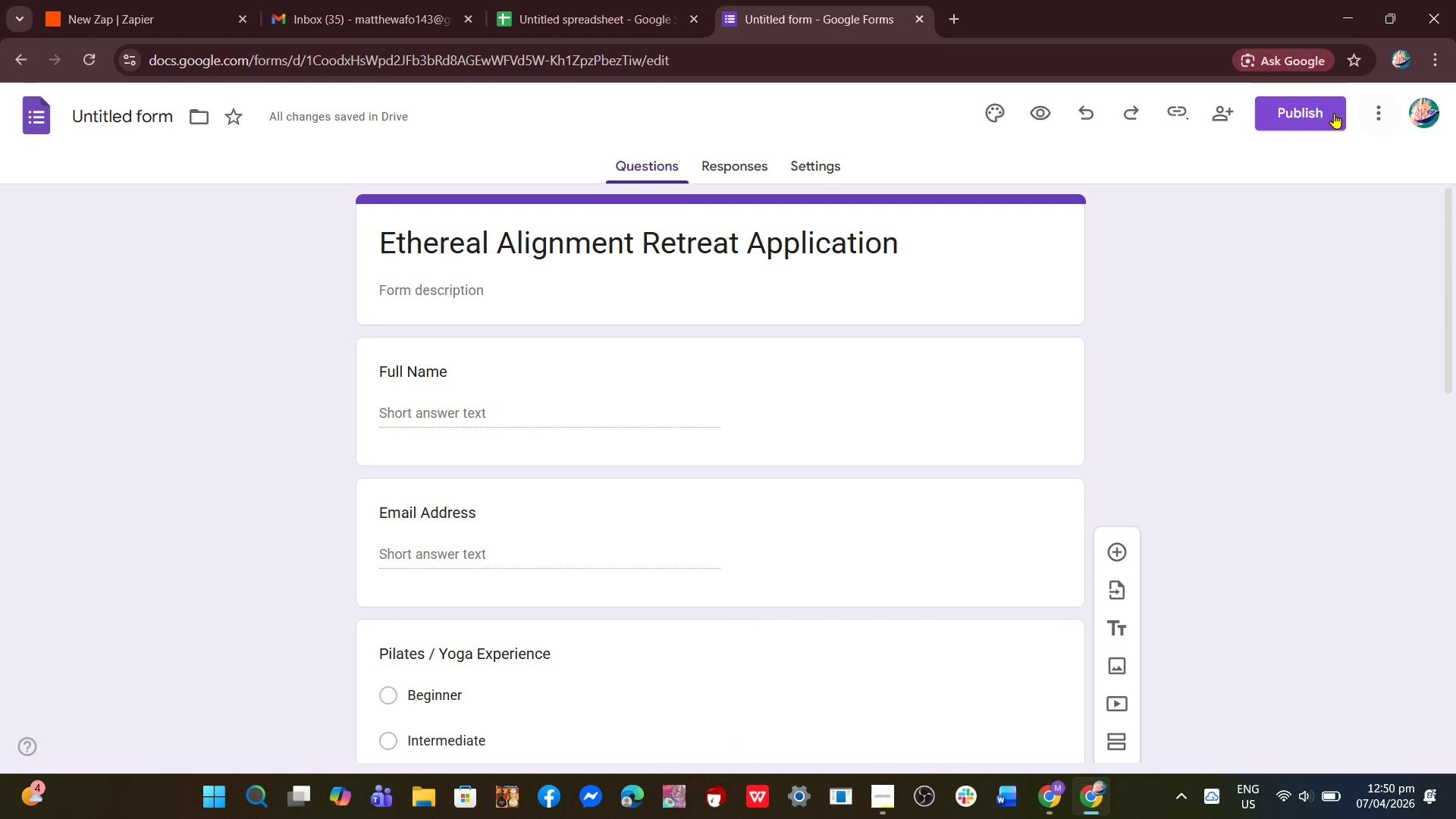 
left_click([1334, 113])
 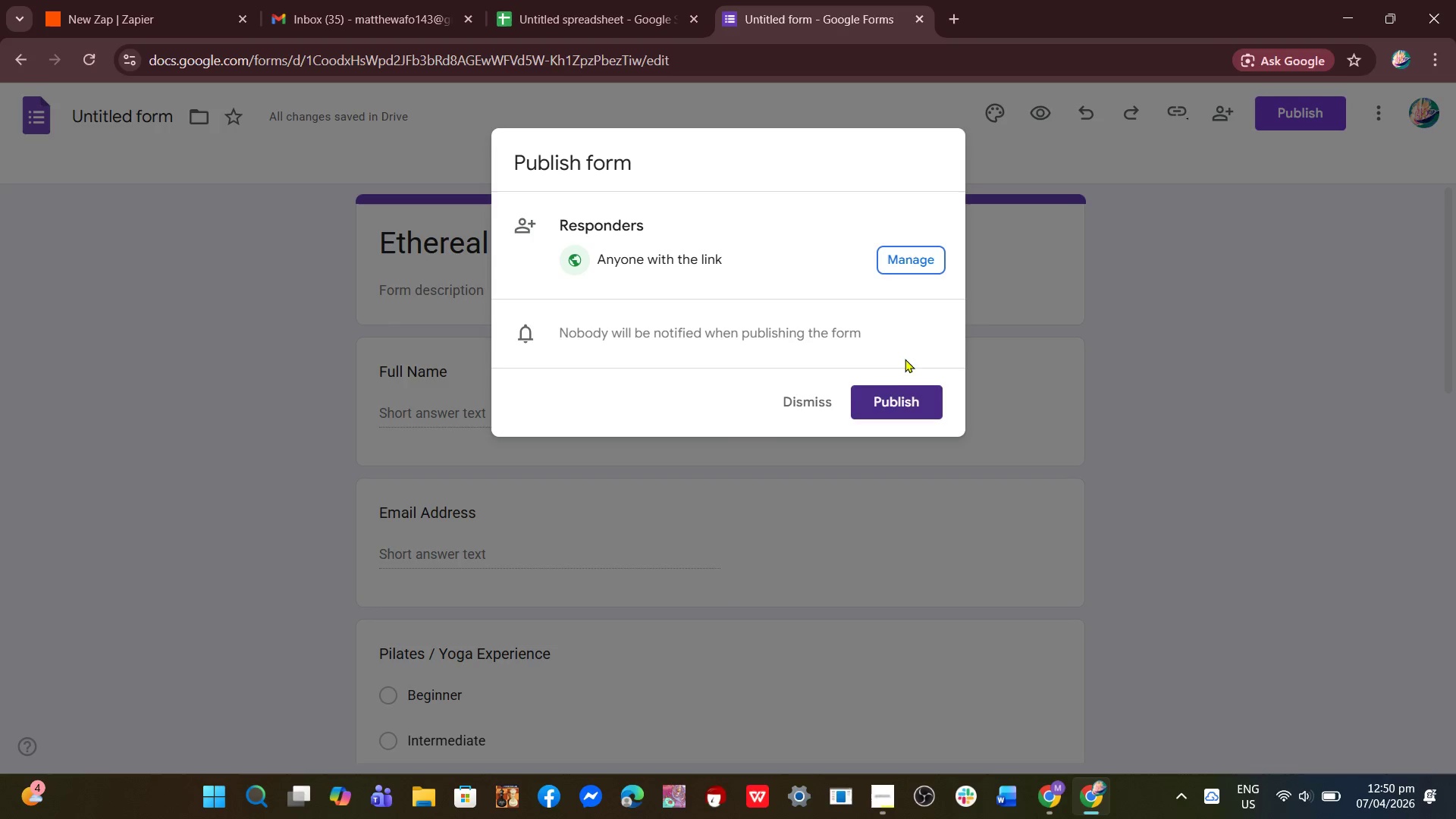 
left_click([883, 400])
 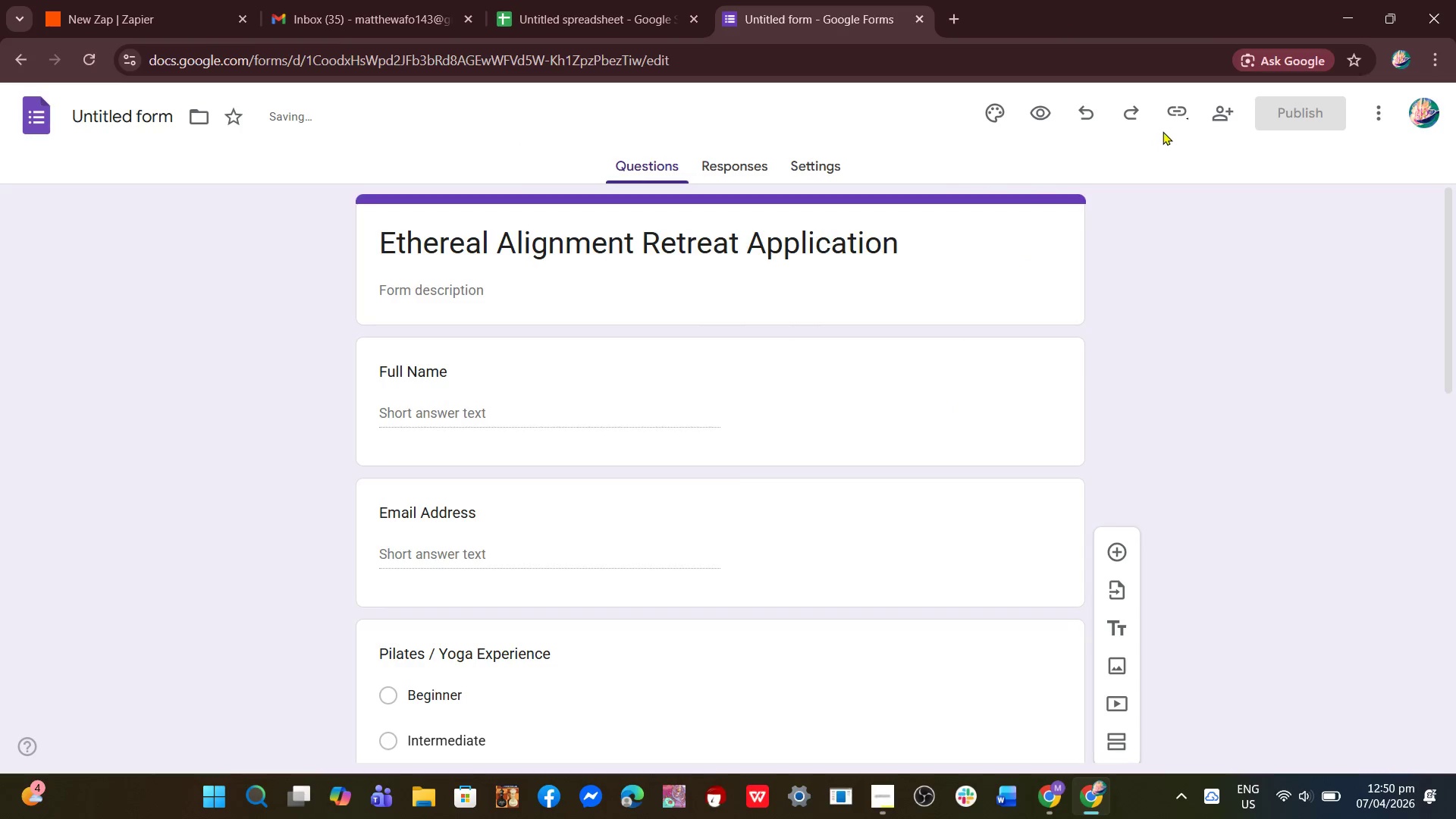 
left_click([1179, 115])
 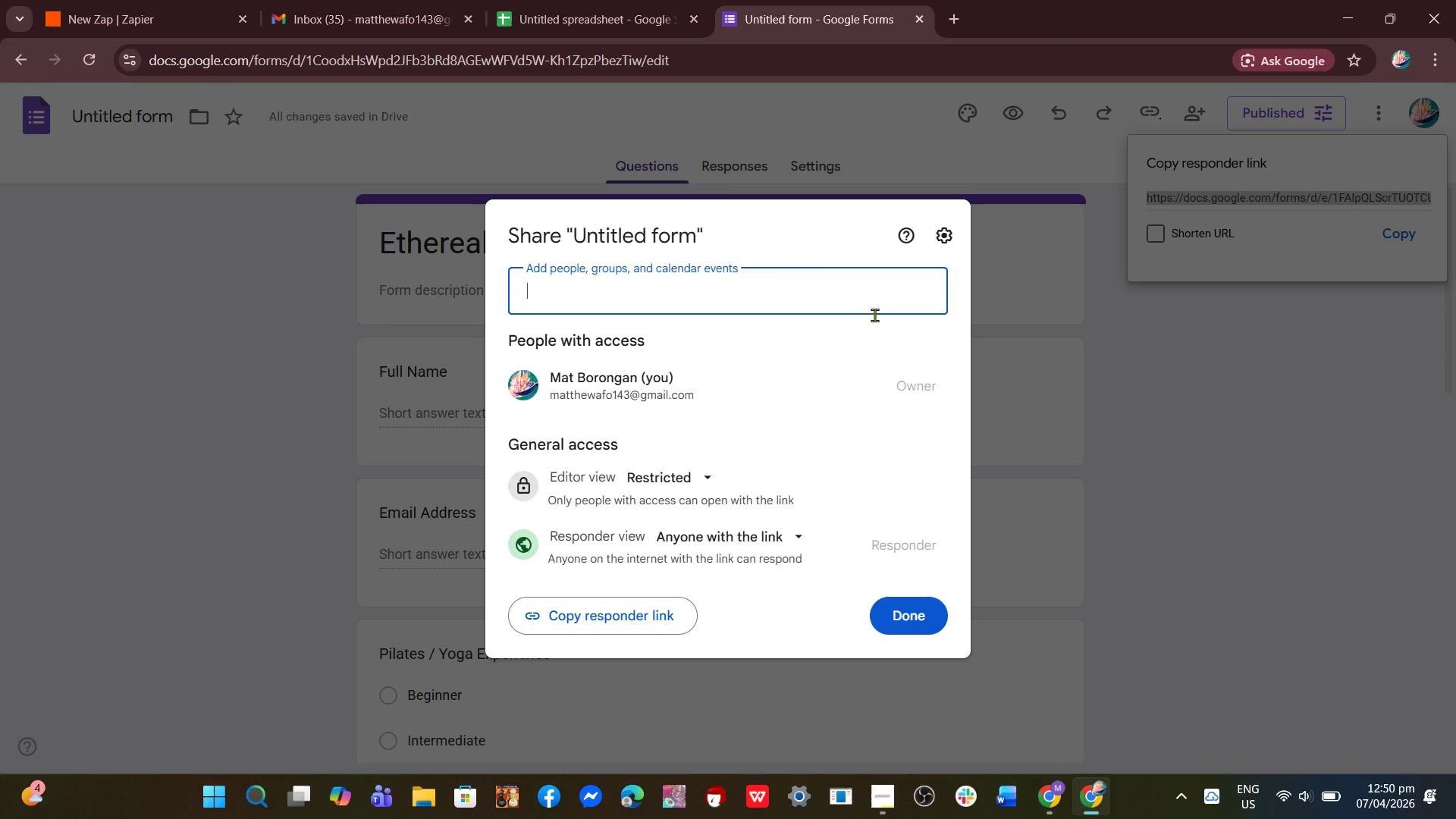 
left_click([703, 485])
 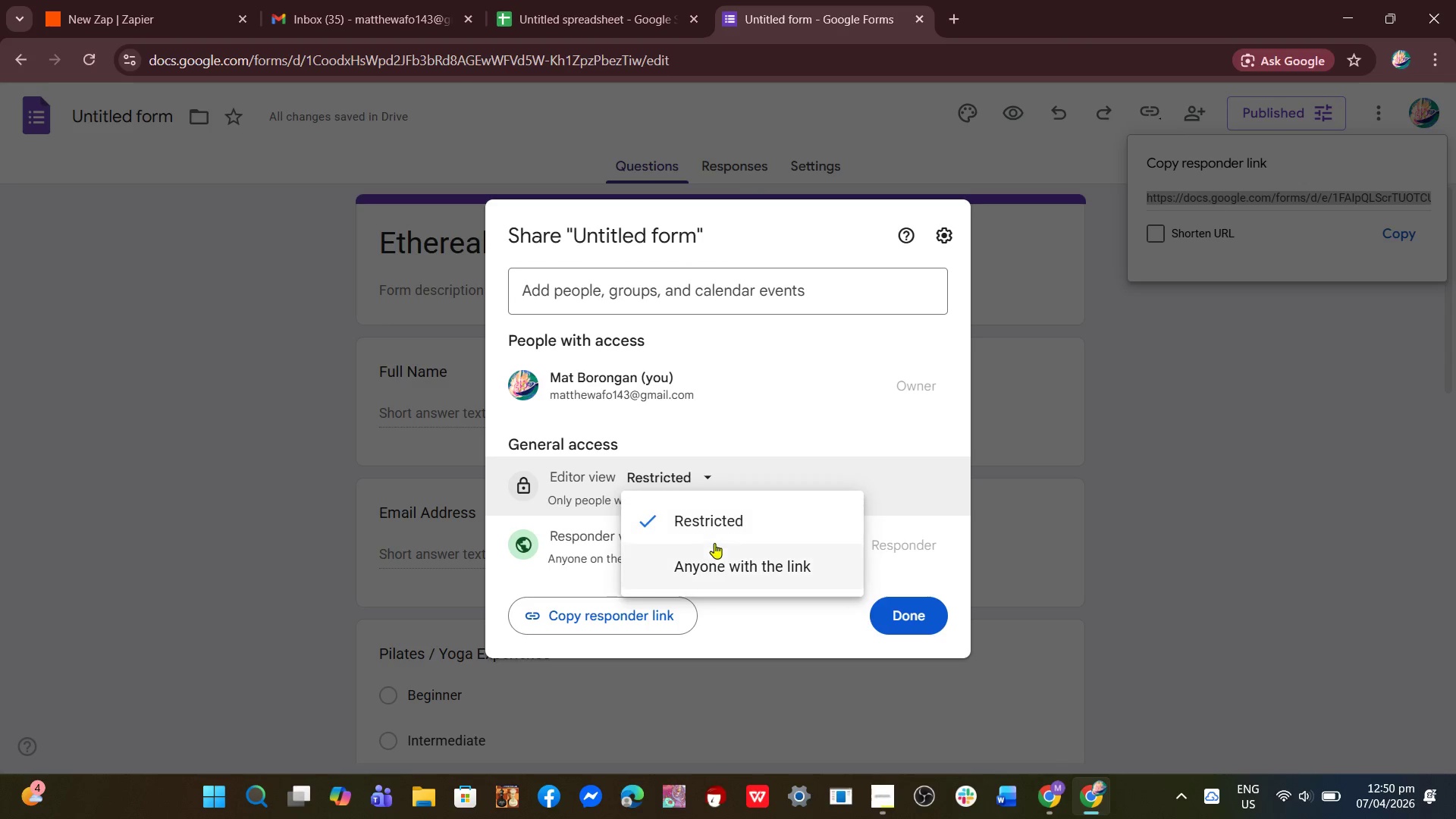 
left_click([723, 559])
 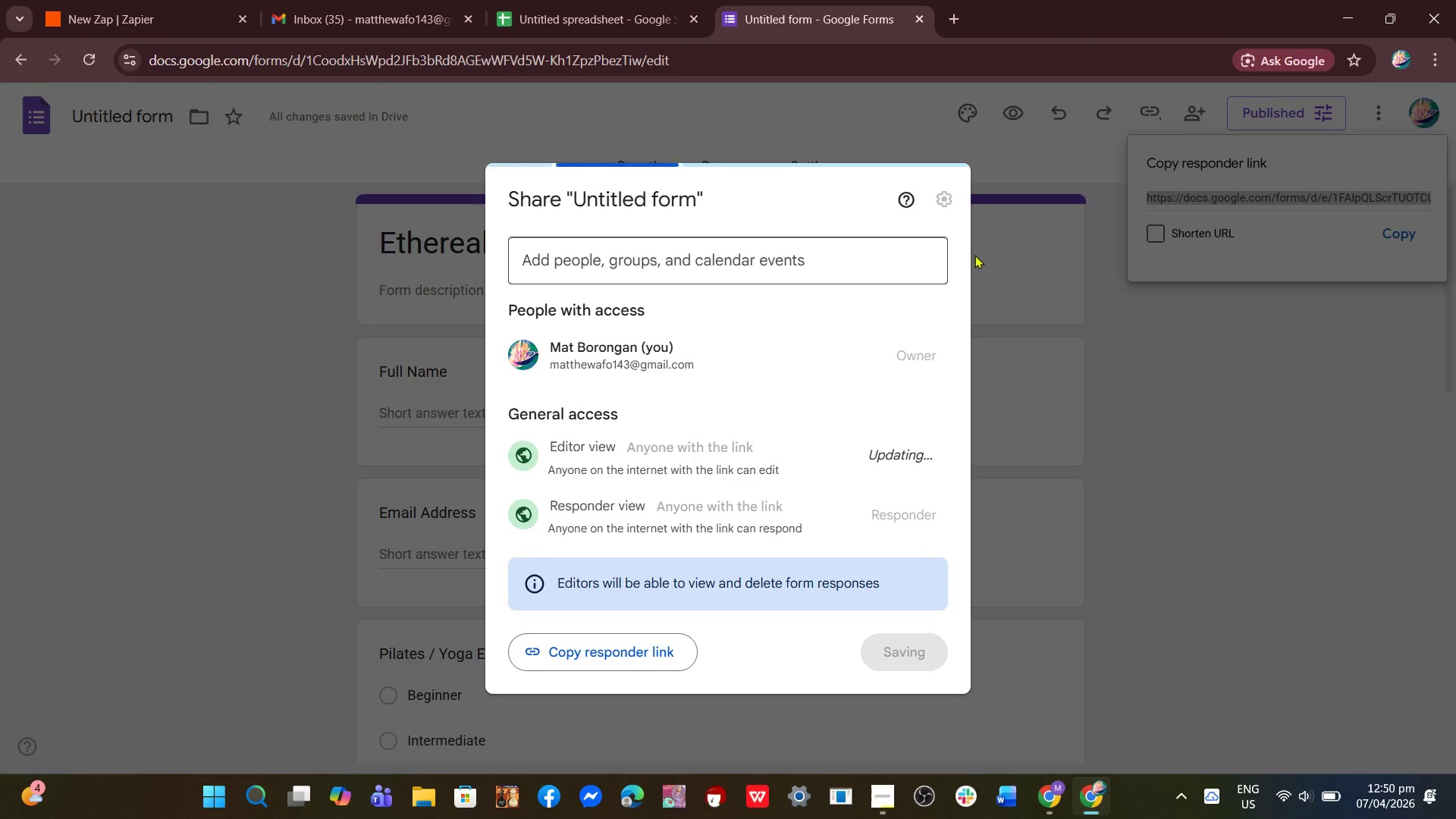 
left_click([1257, 374])
 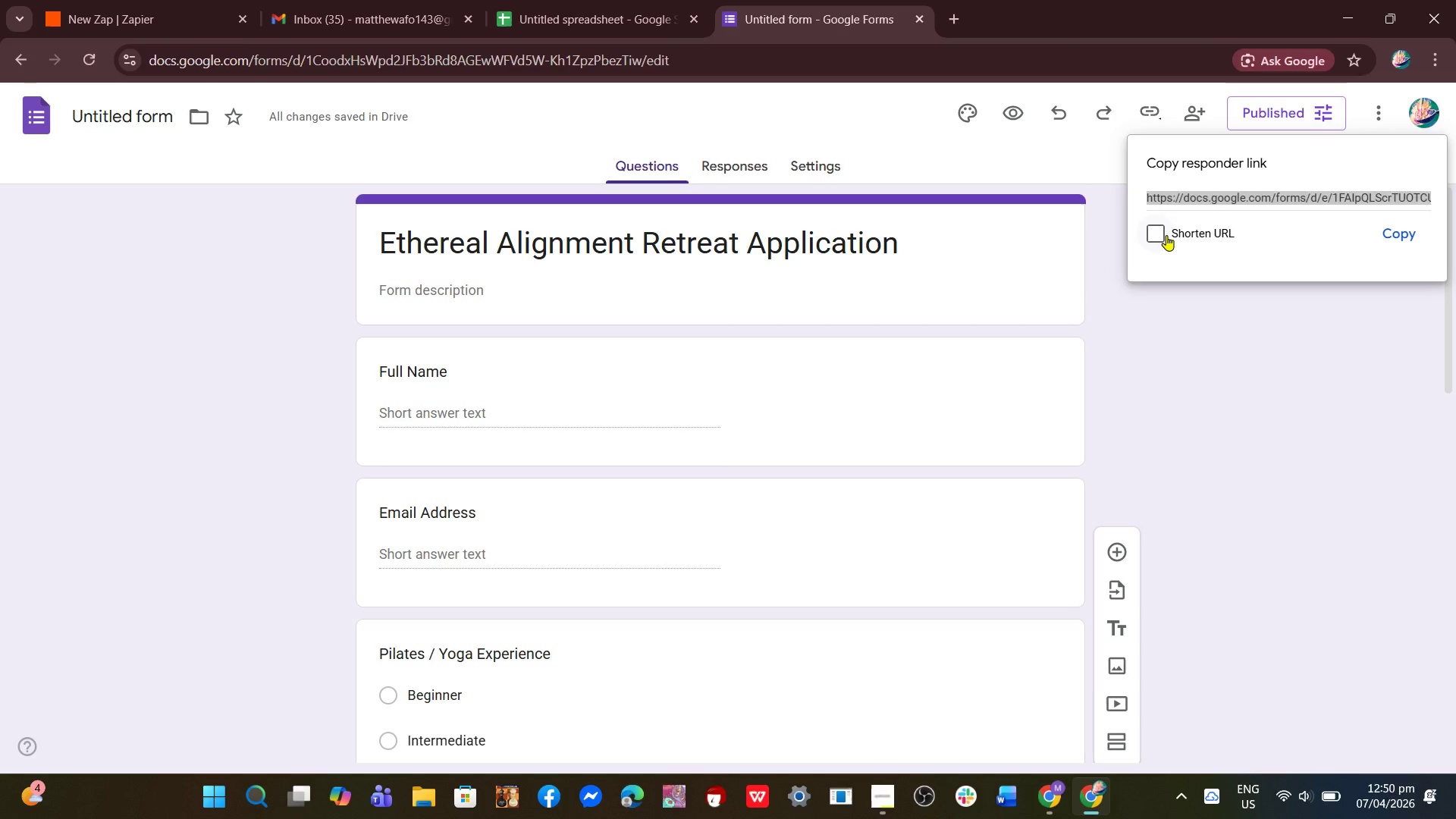 
left_click([1166, 235])
 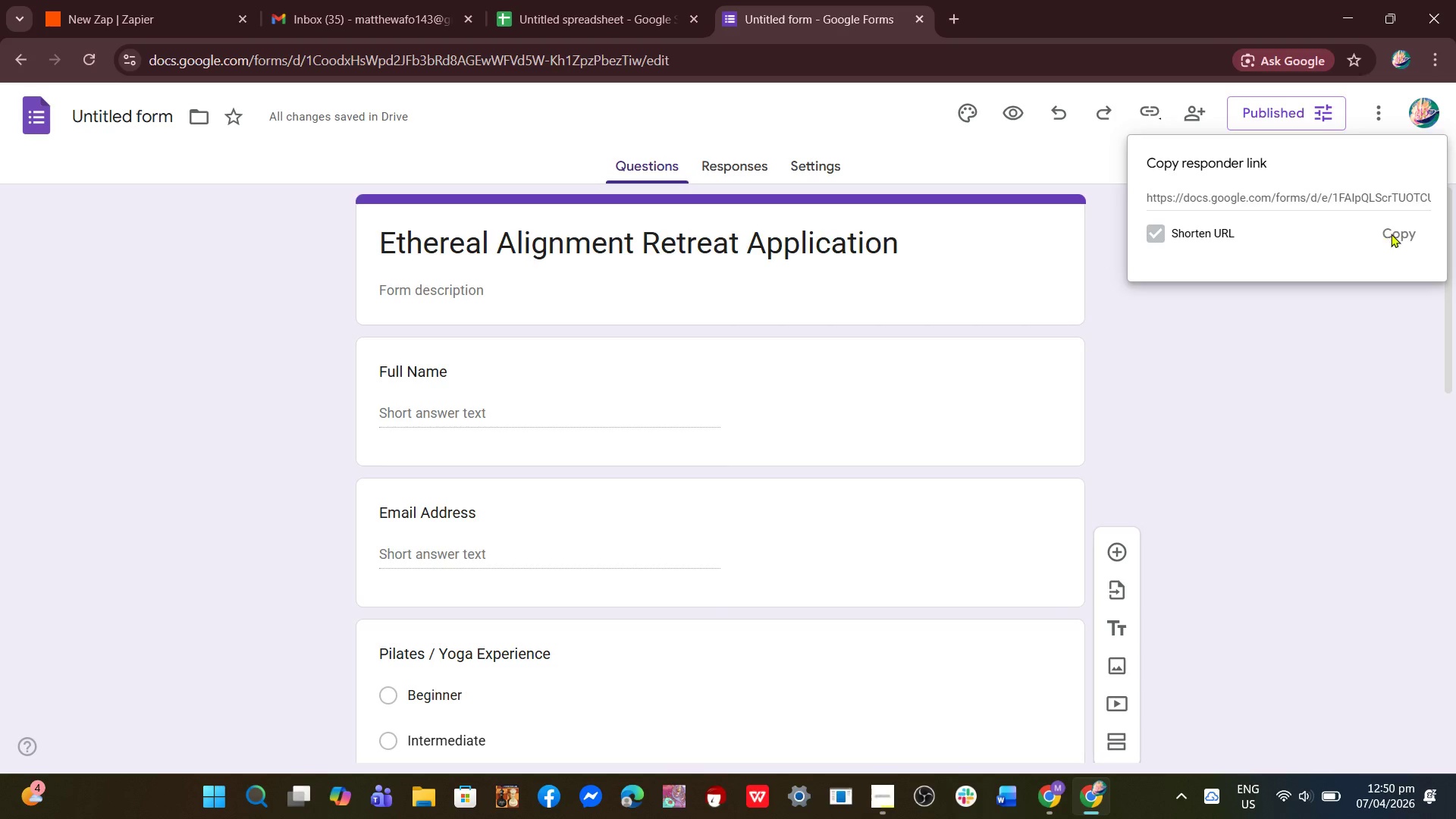 
left_click([1392, 234])
 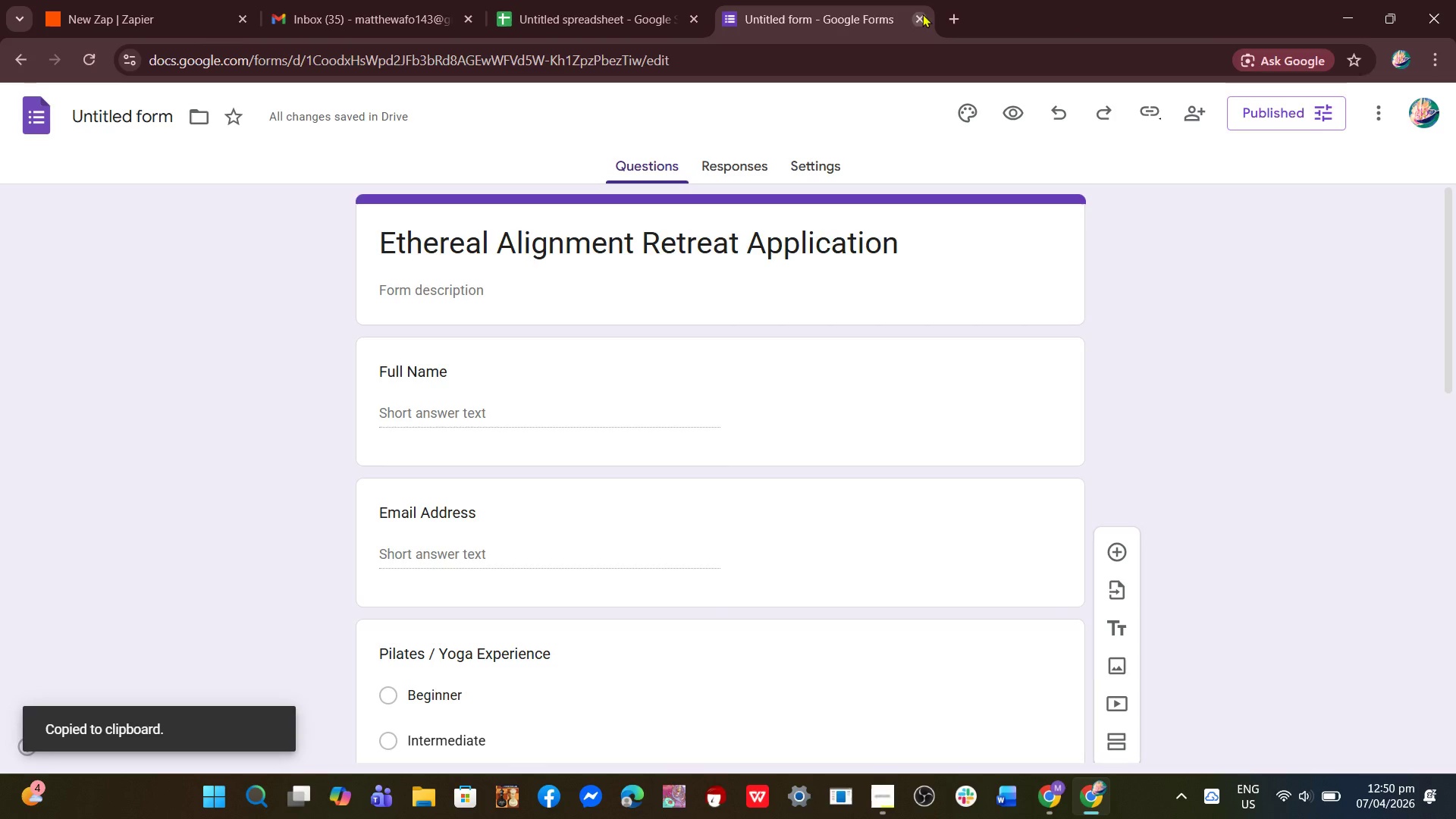 
left_click([949, 17])
 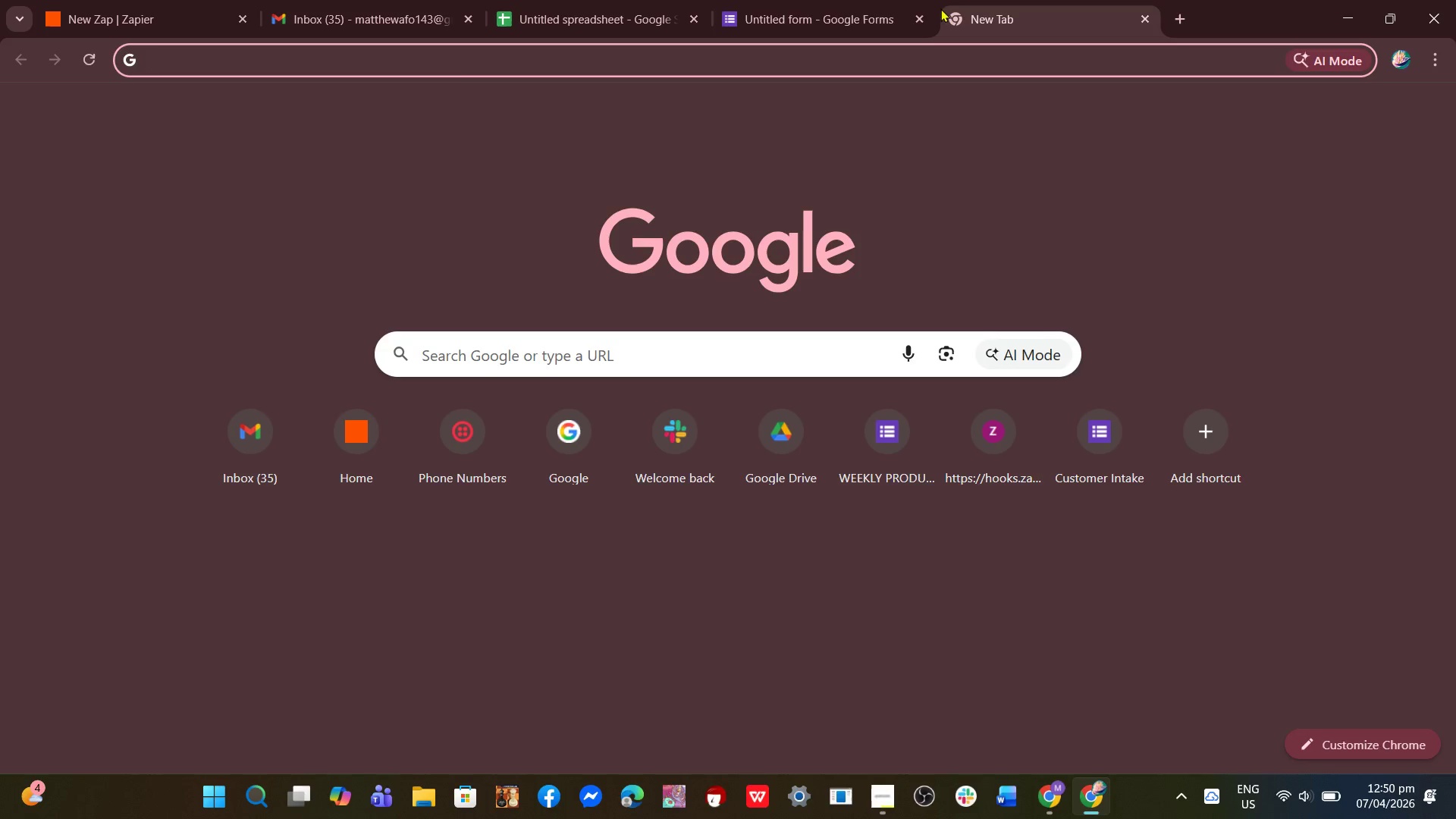 
key(Control+V)
 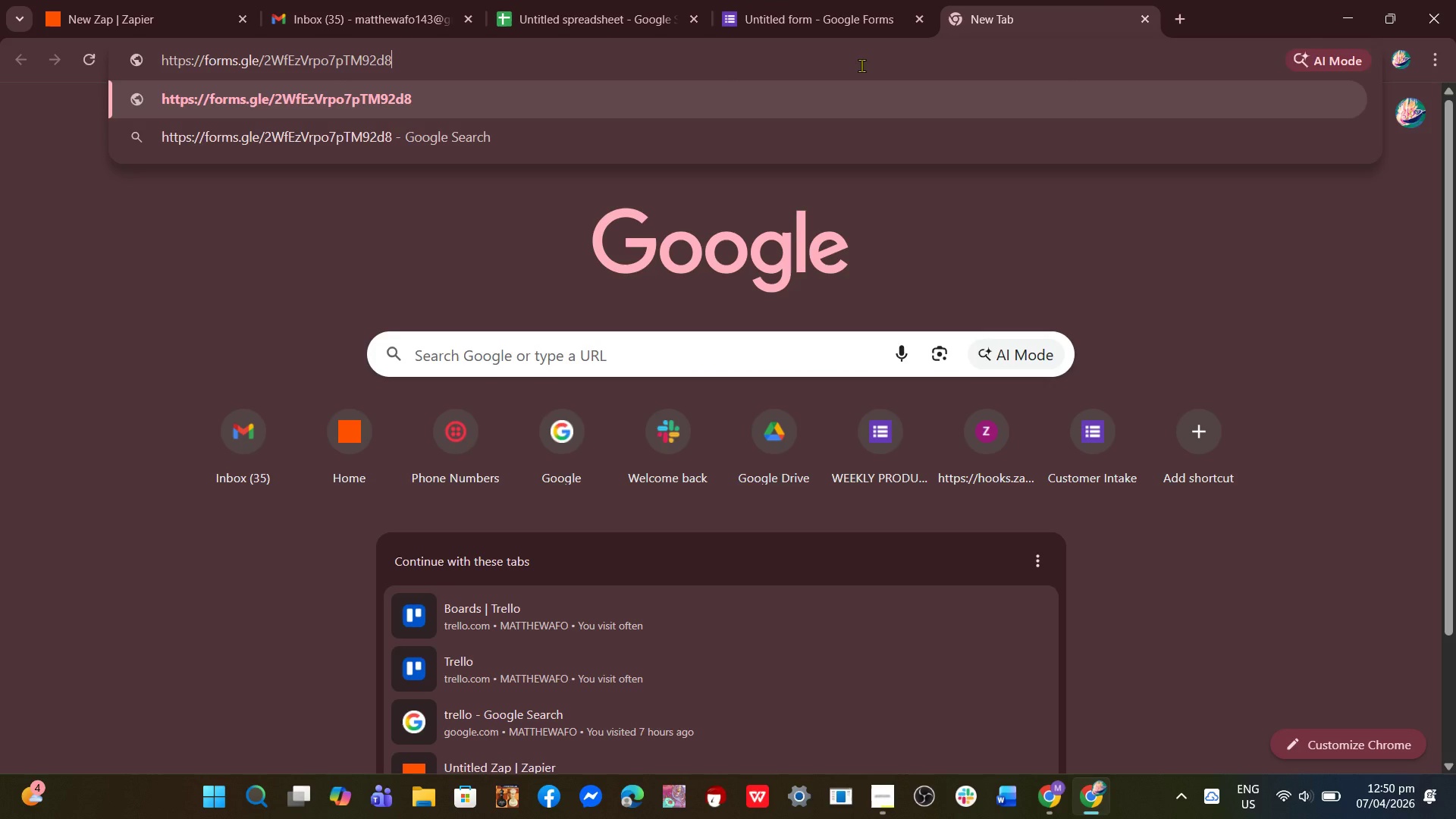 
key(Enter)
 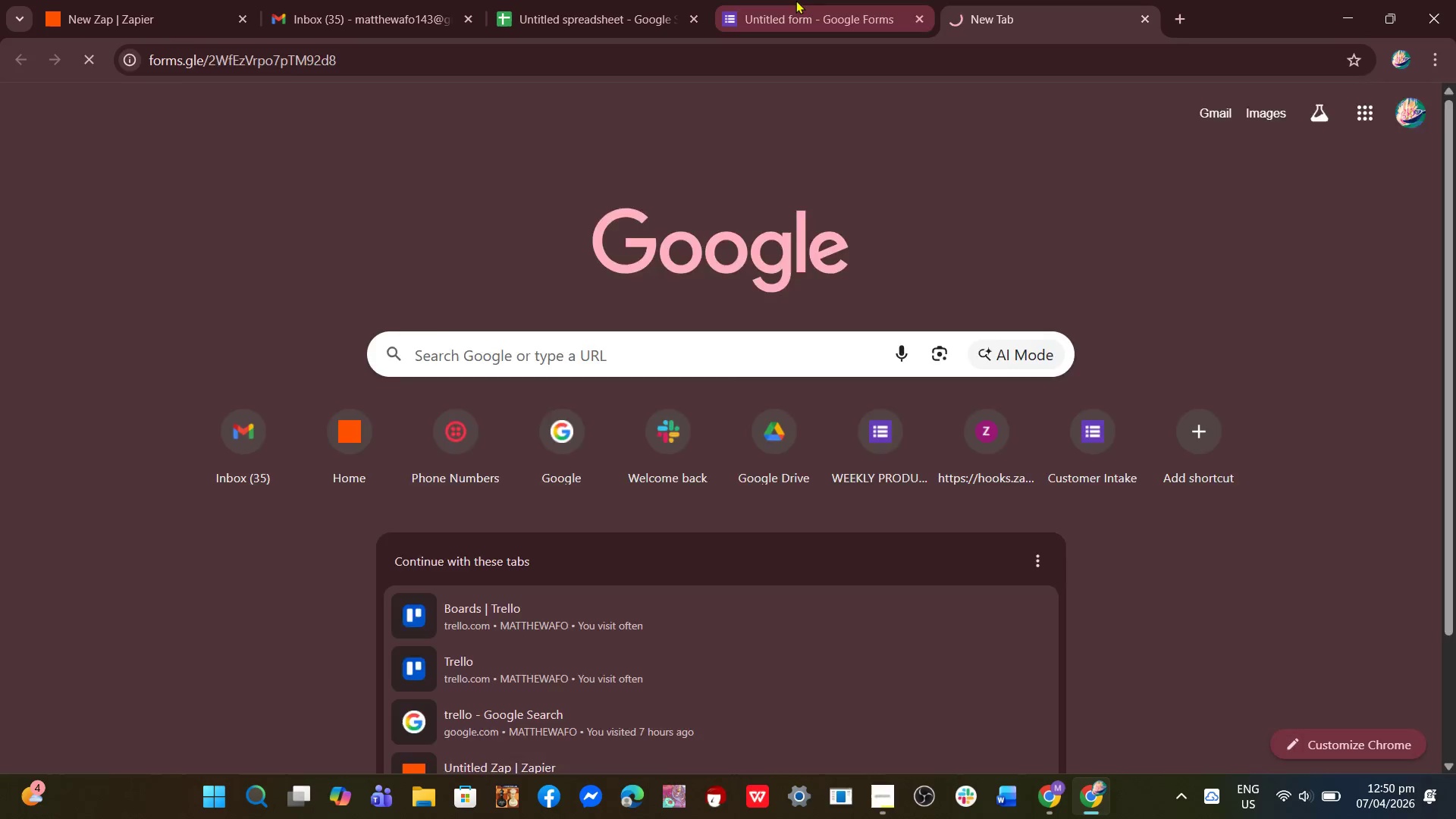 
left_click([795, 0])
 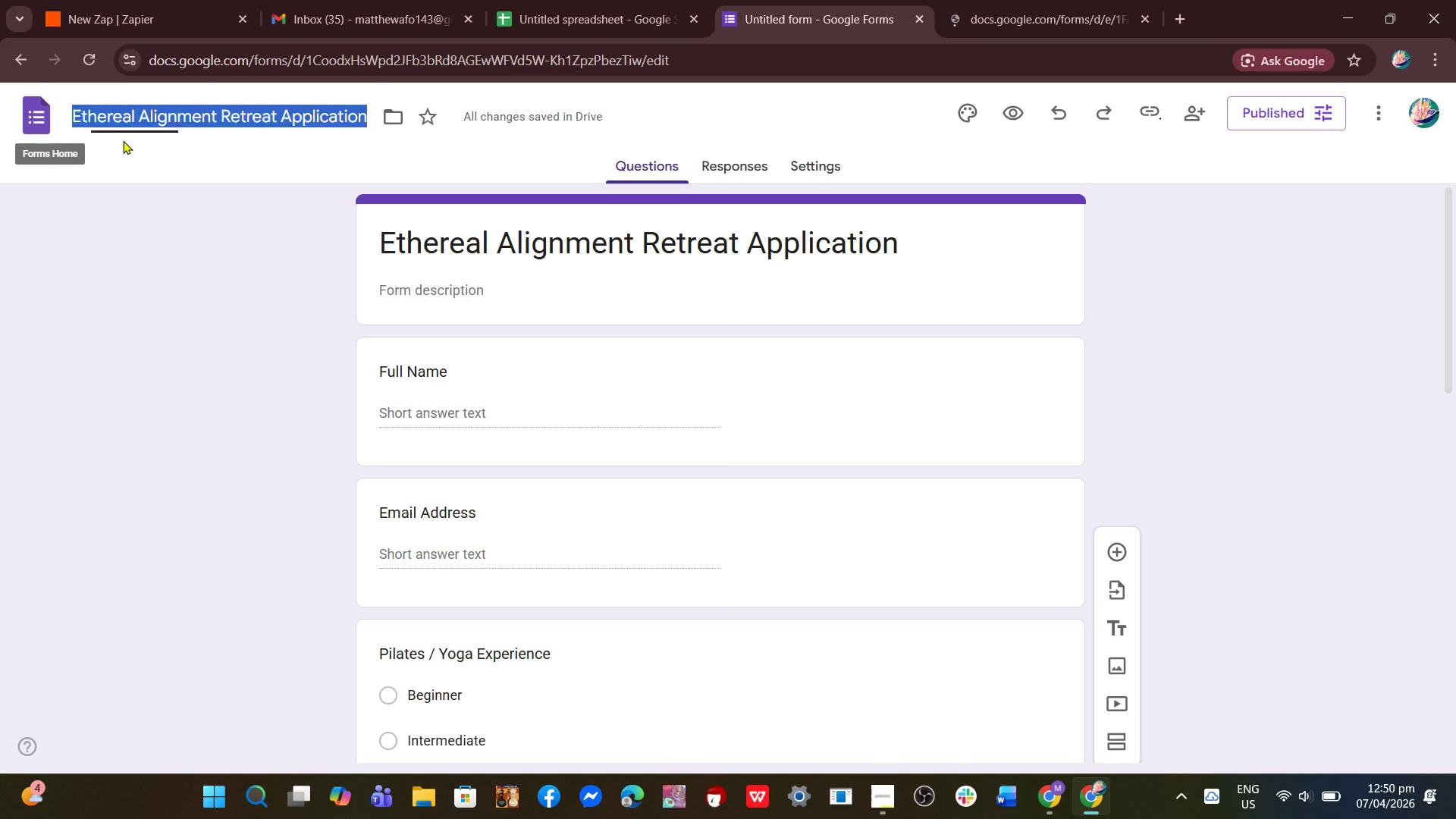 
double_click([156, 333])
 